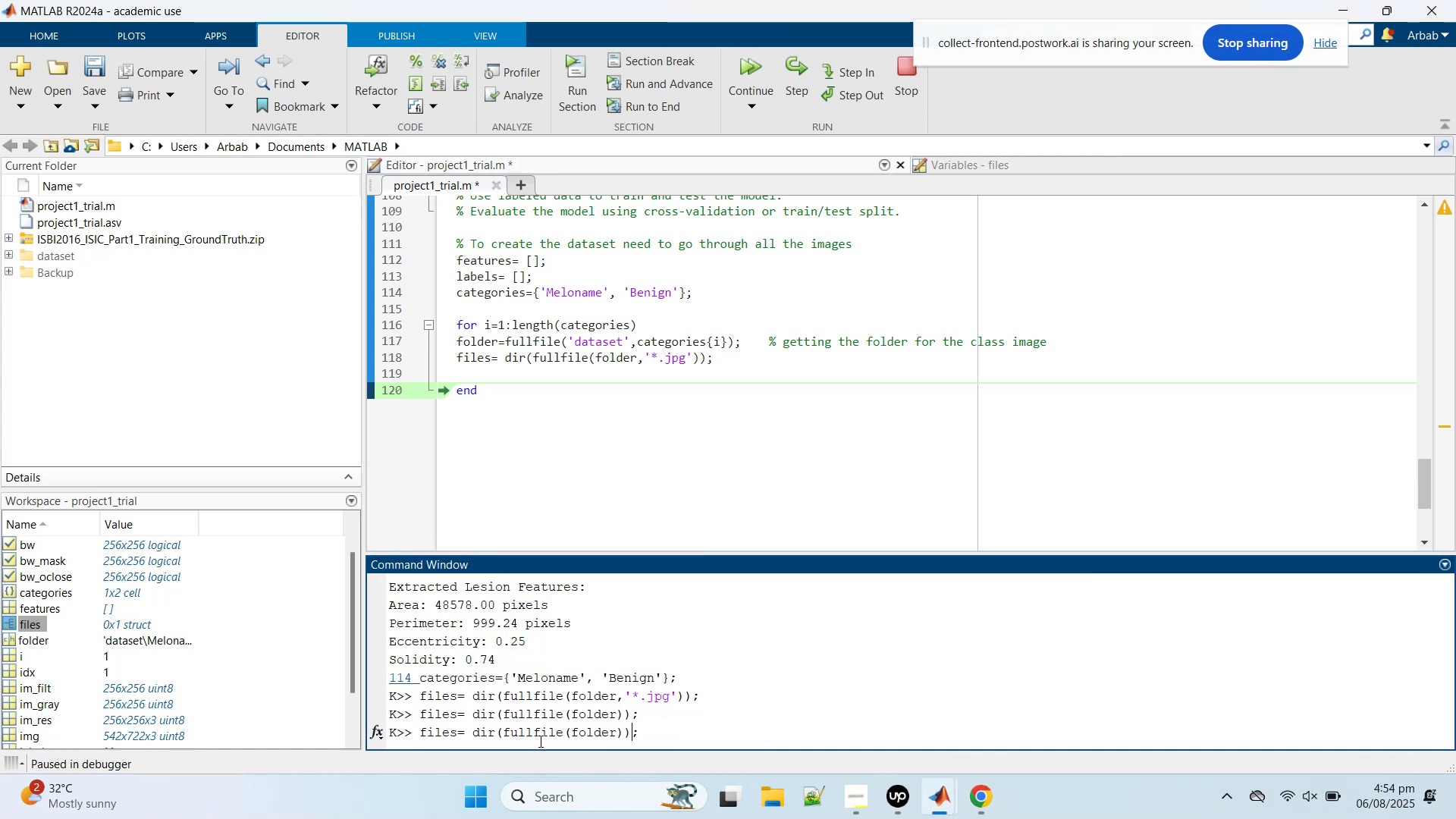 
key(ArrowLeft)
 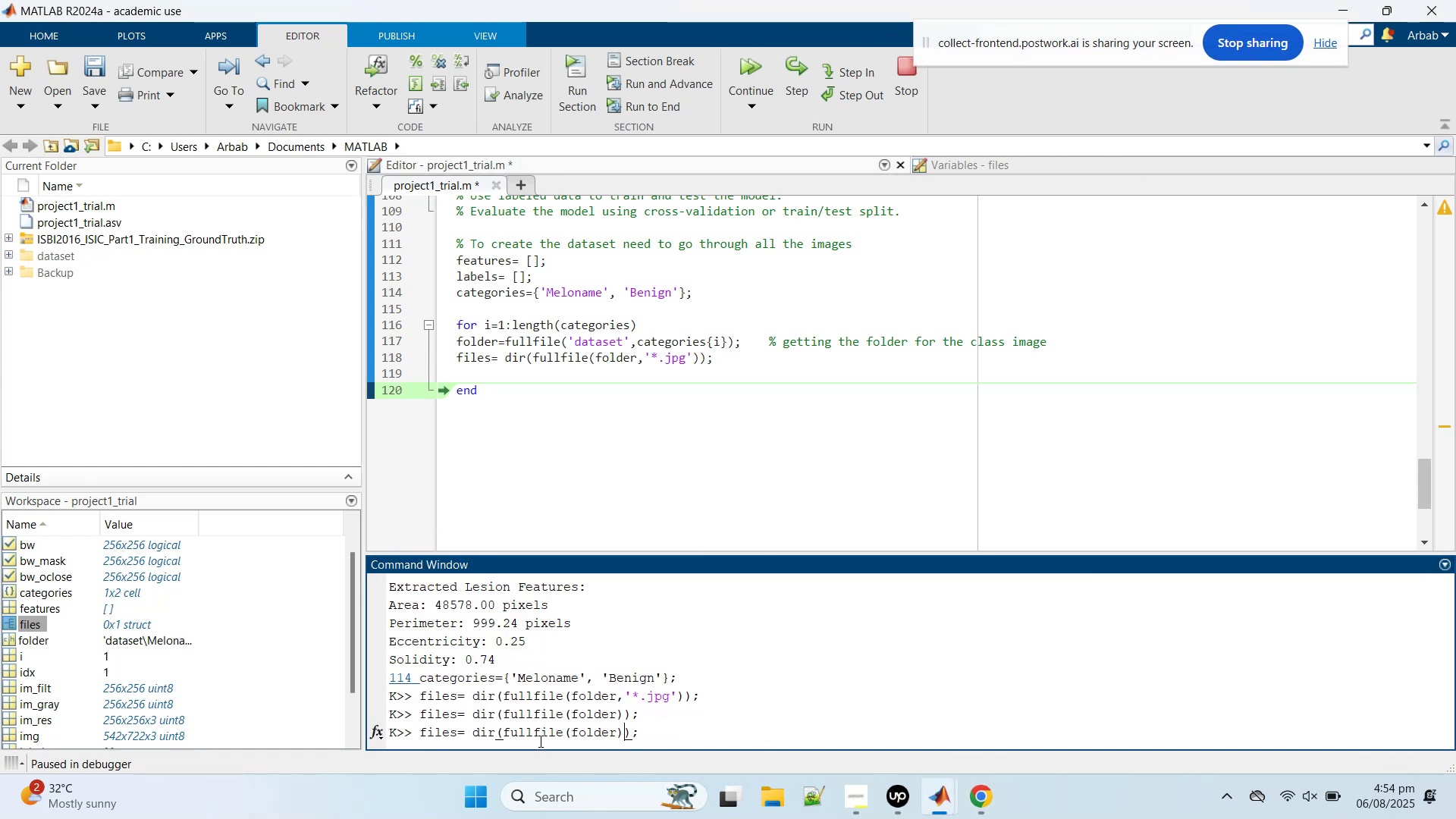 
key(ArrowLeft)
 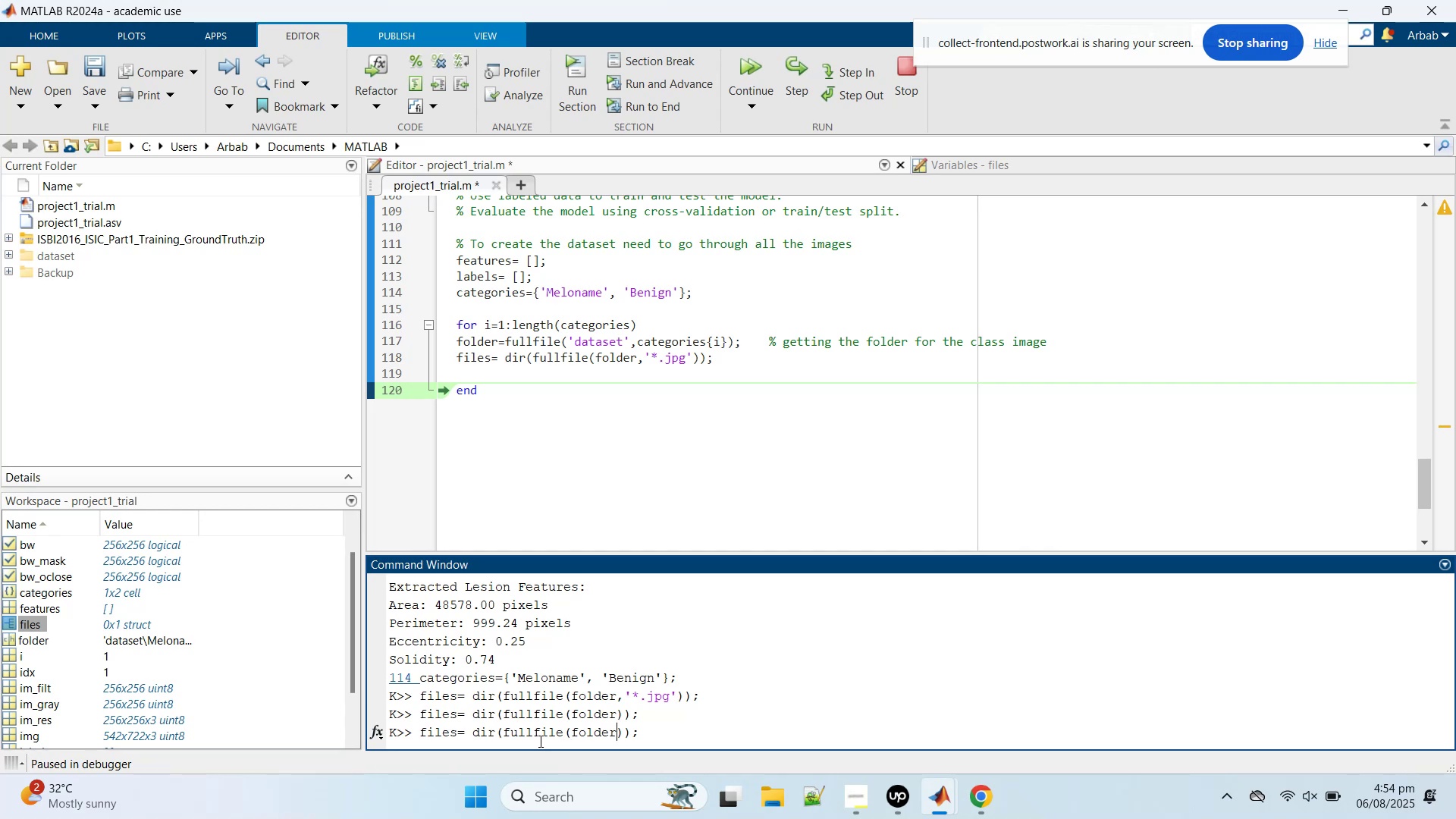 
key(ArrowRight)
 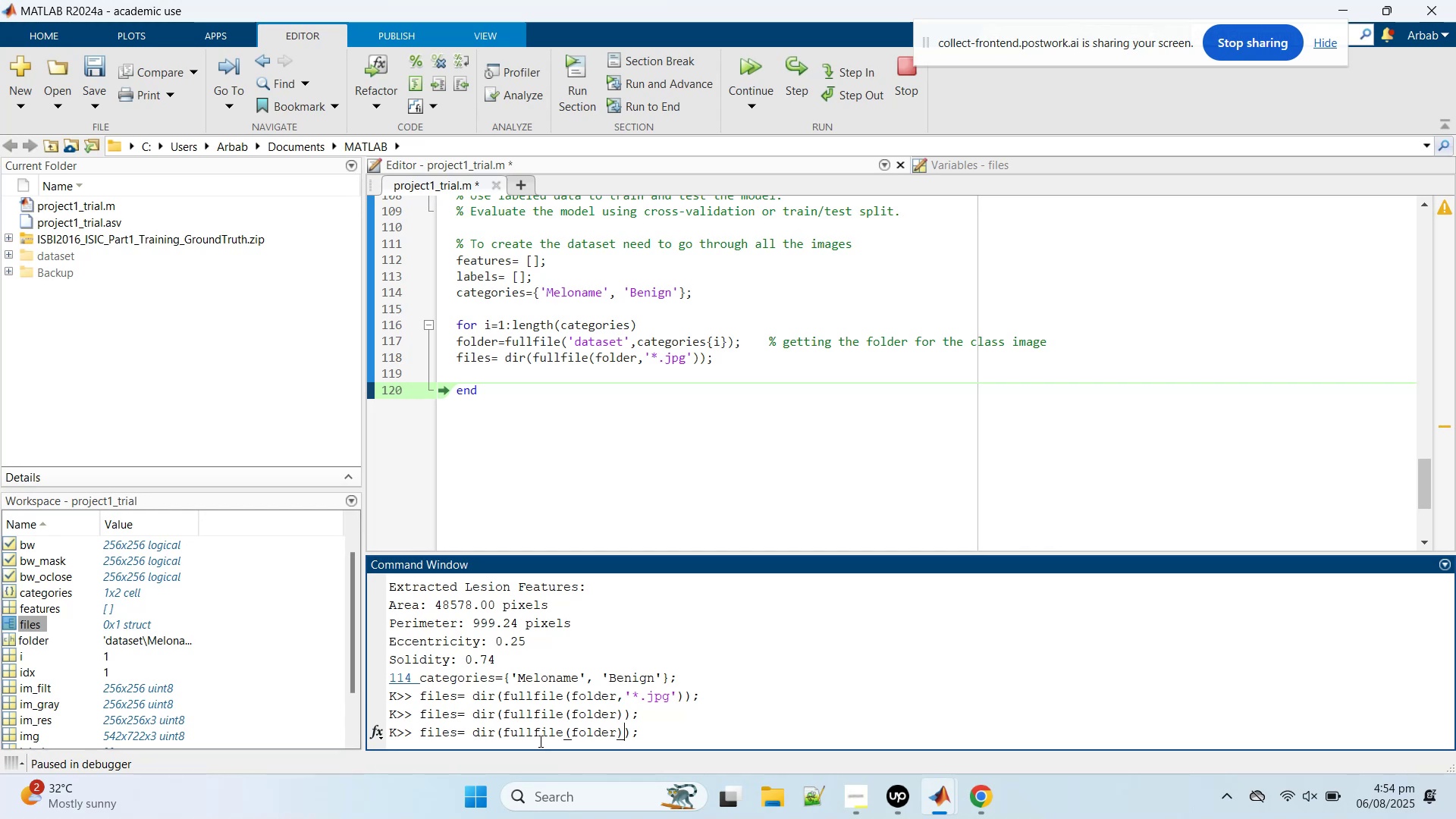 
key(ArrowRight)
 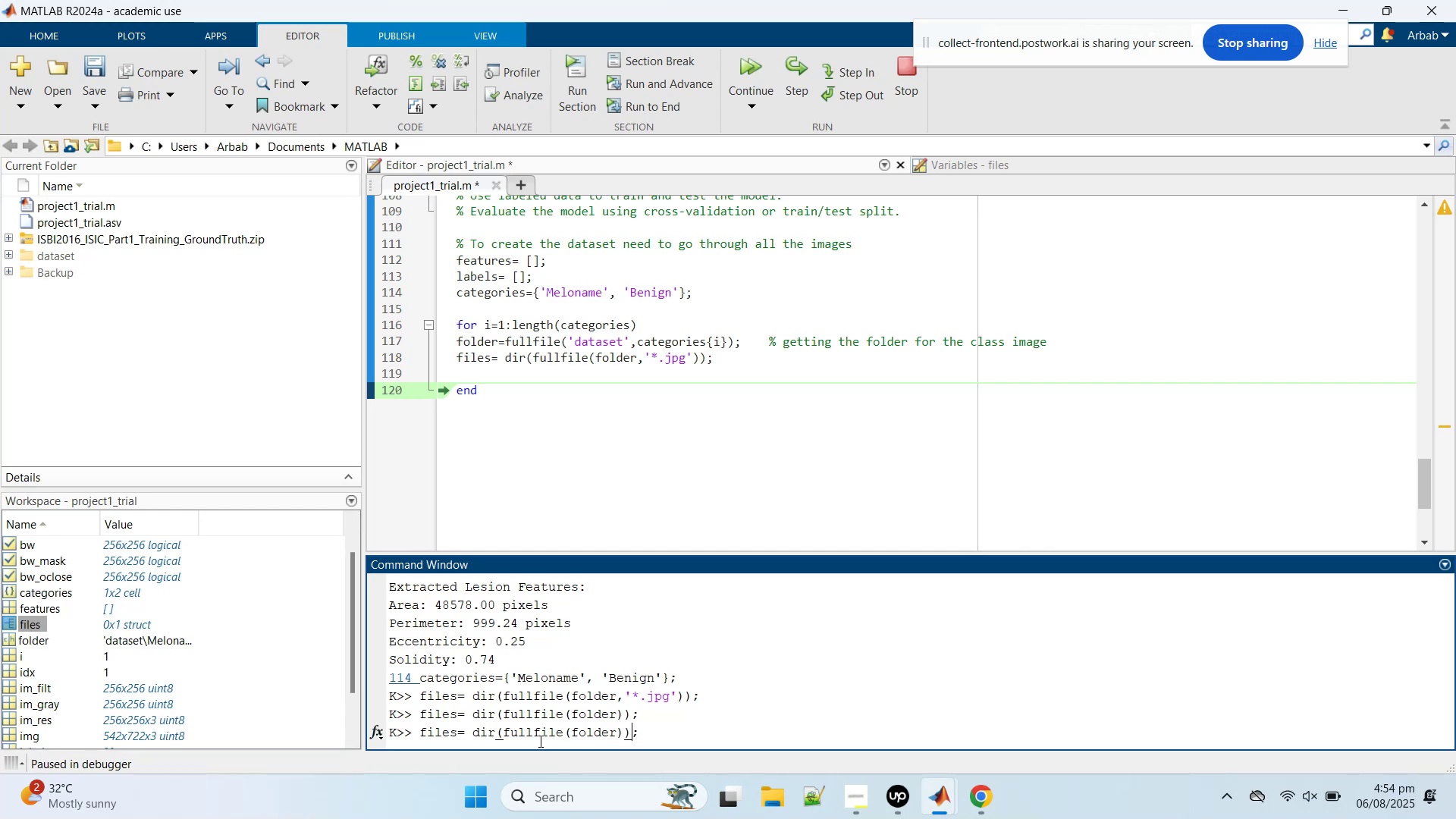 
key(ArrowRight)
 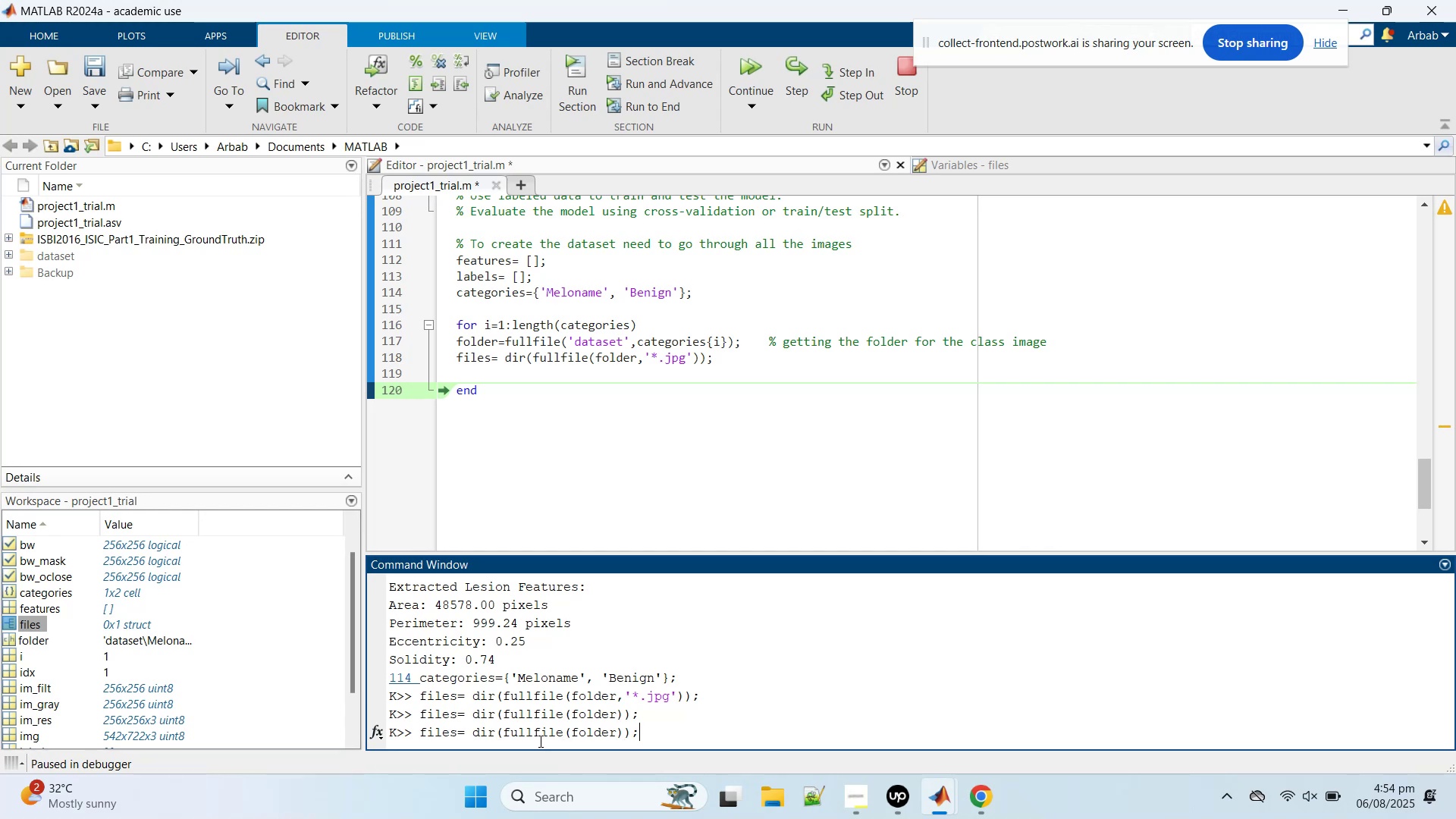 
hold_key(key=Backspace, duration=0.34)
 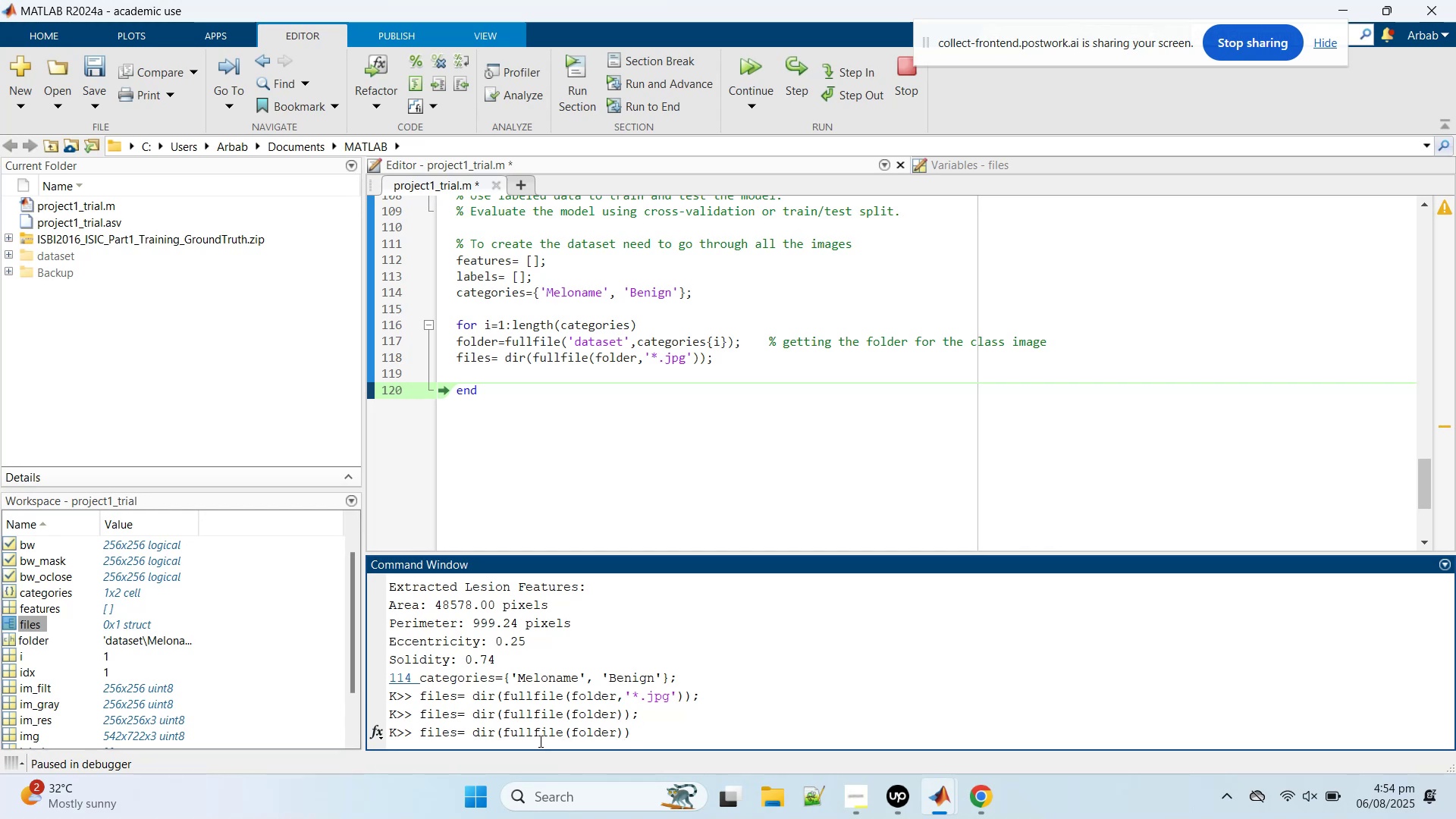 
key(Backspace)
 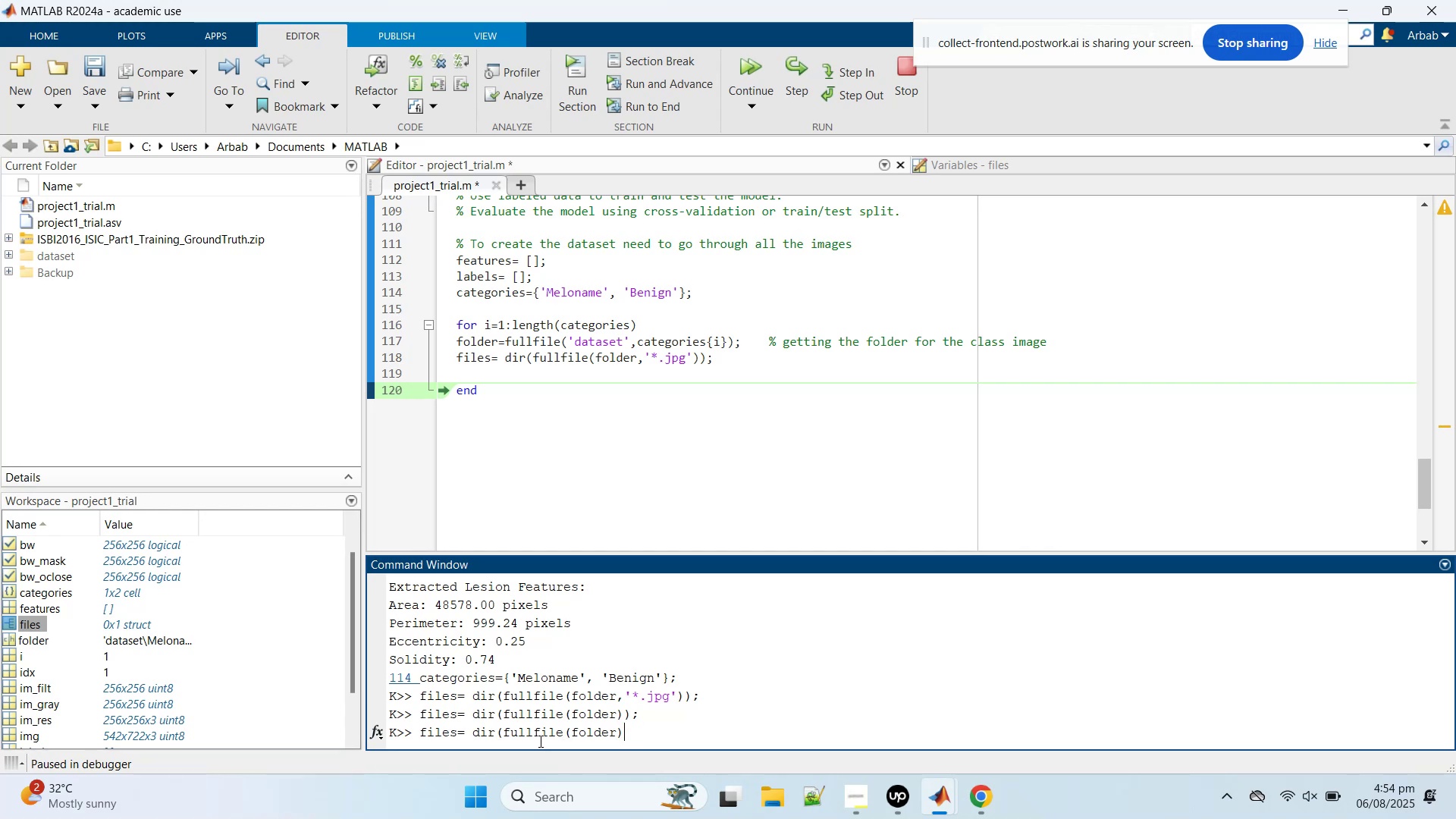 
hold_key(key=ArrowLeft, duration=0.93)
 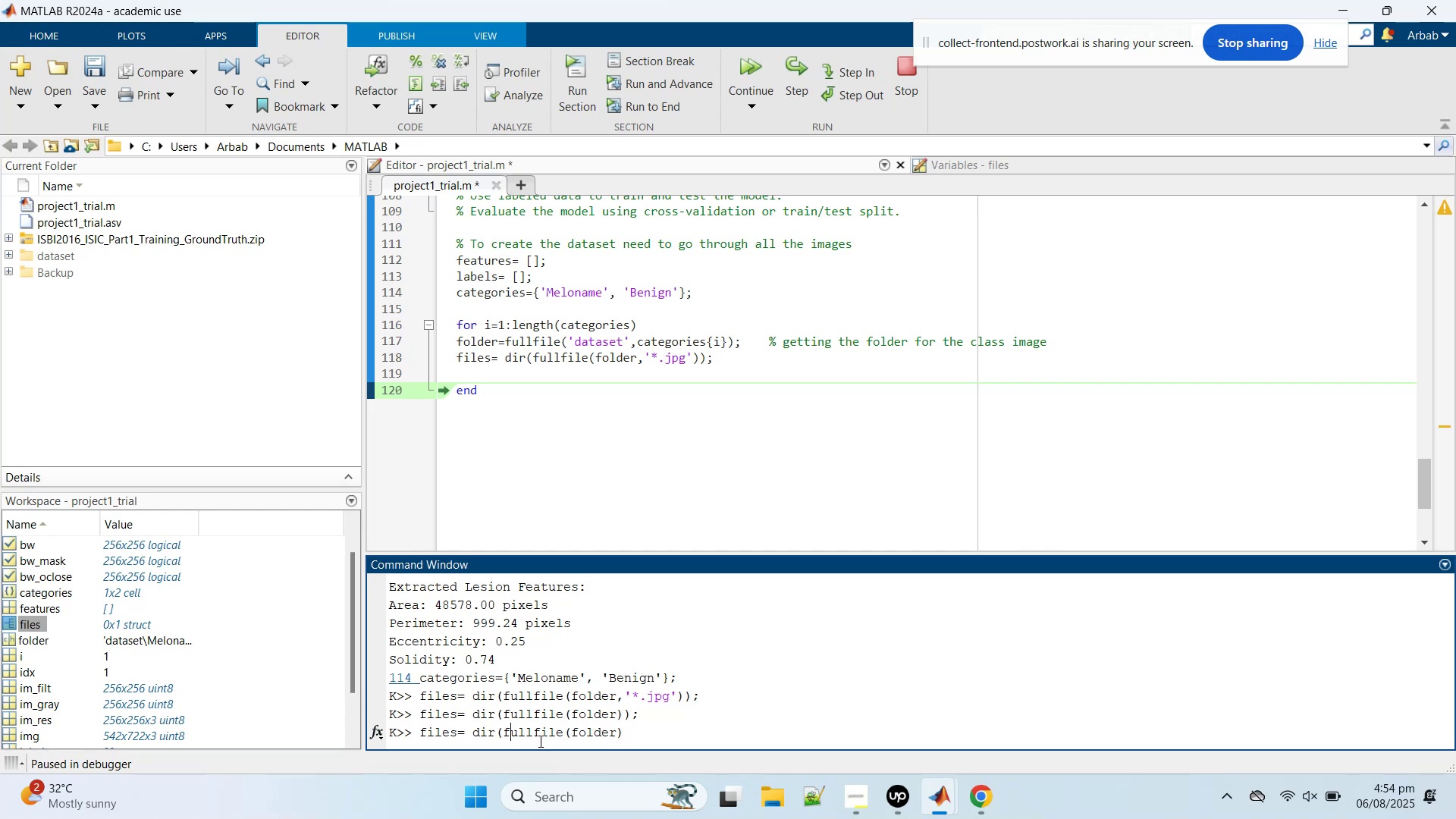 
key(ArrowLeft)
 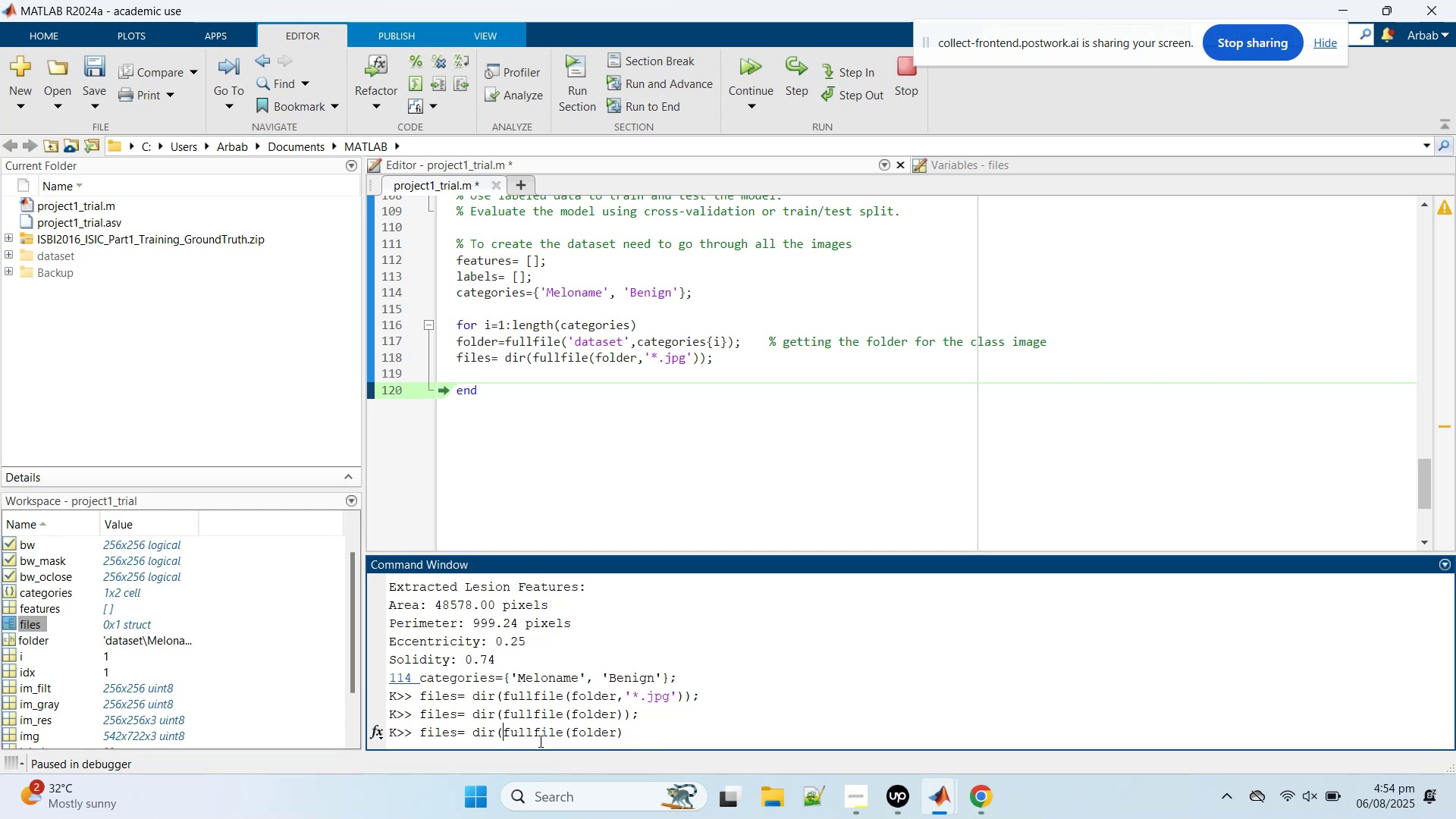 
hold_key(key=Backspace, duration=0.75)
 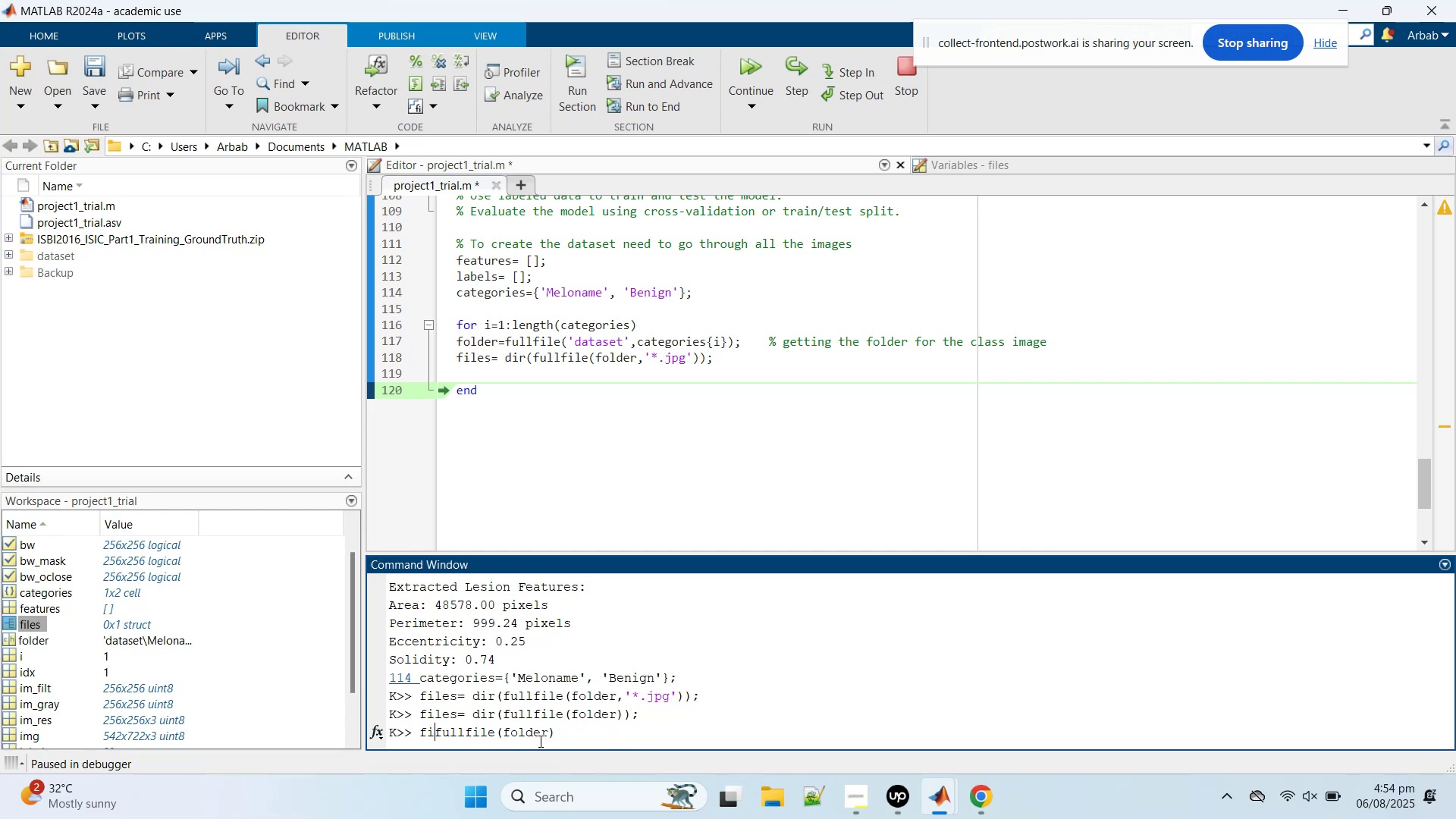 
key(Backspace)
 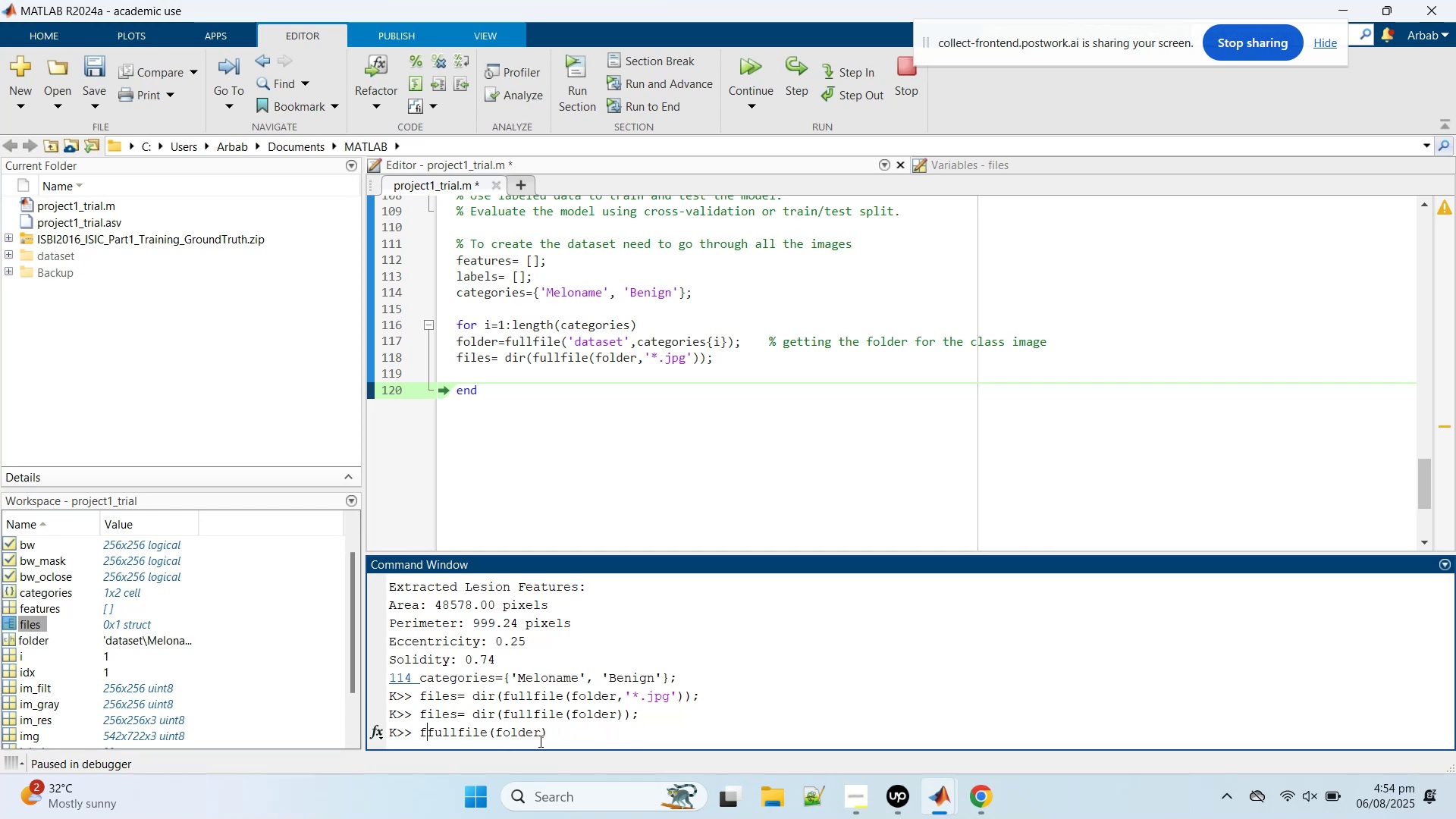 
key(Backspace)
 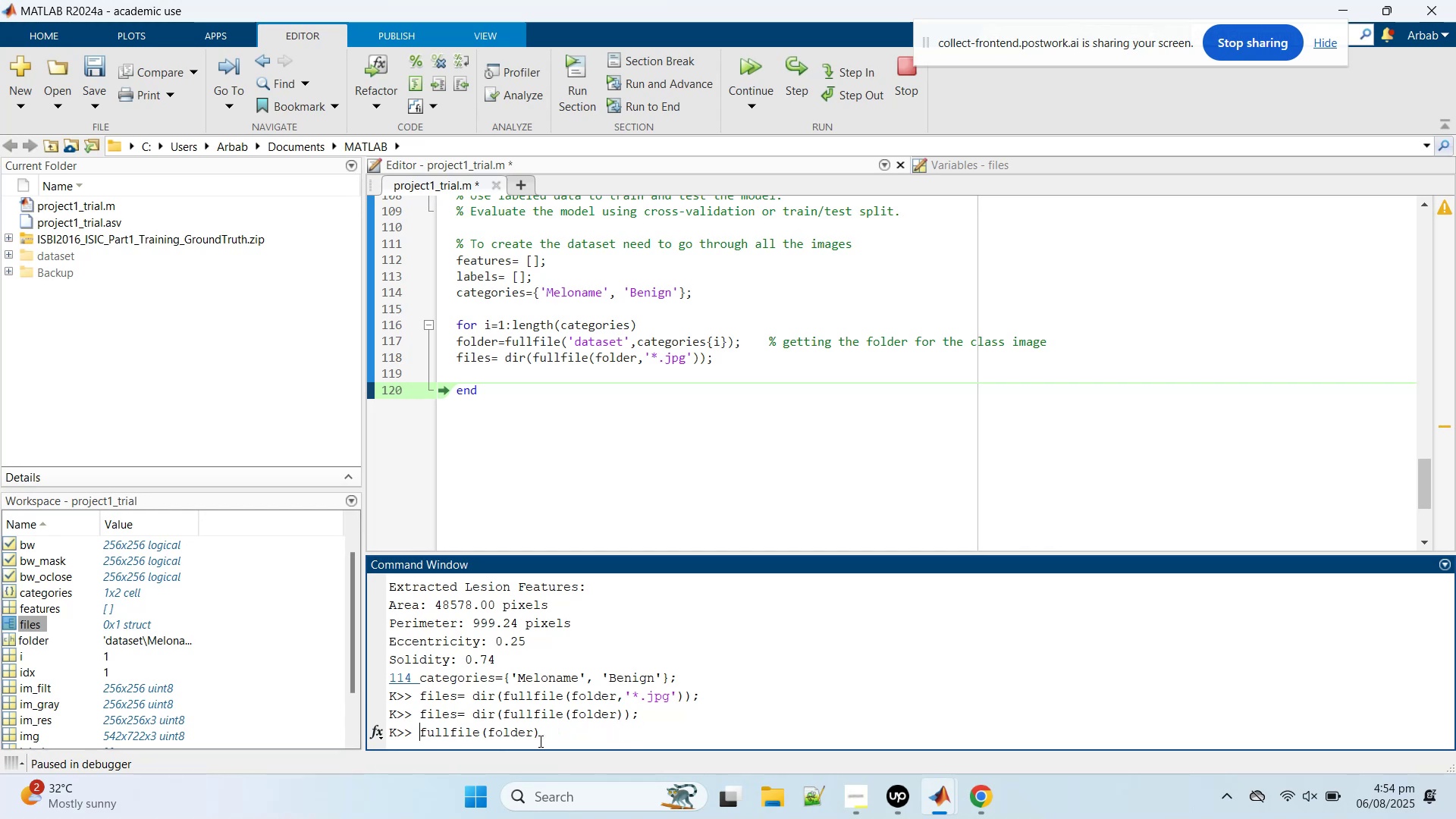 
key(Enter)
 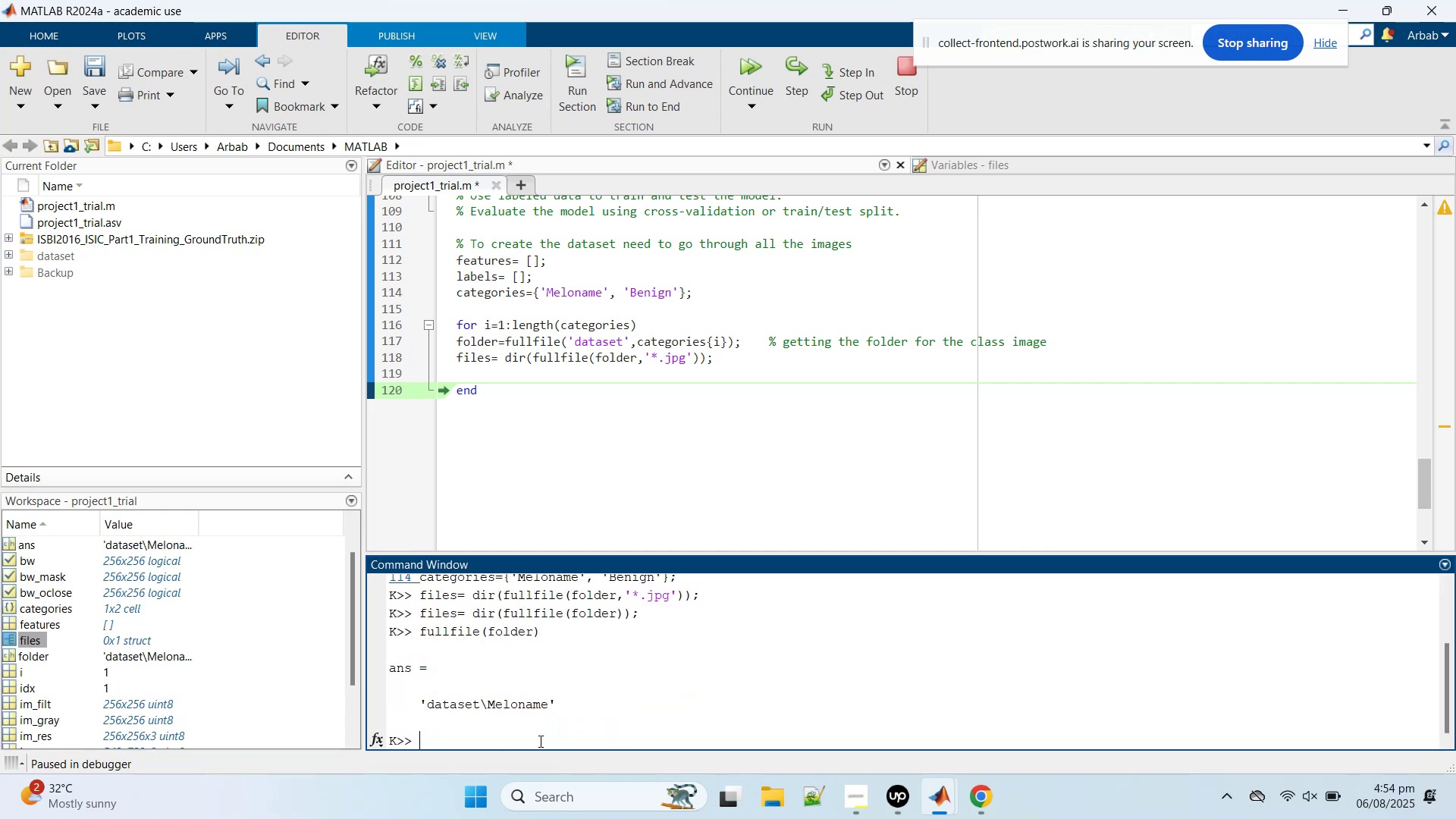 
type(dir())
 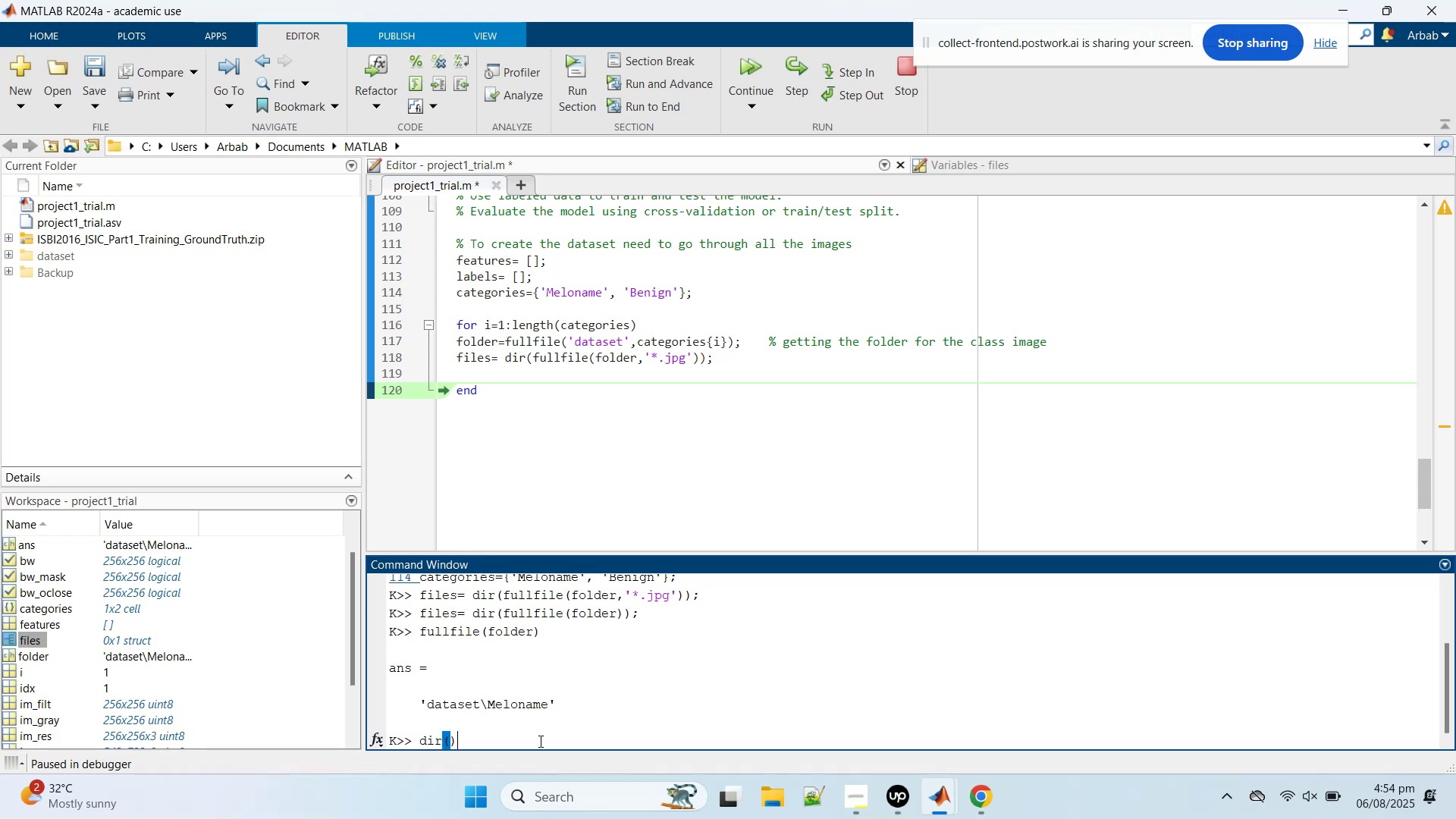 
key(ArrowLeft)
 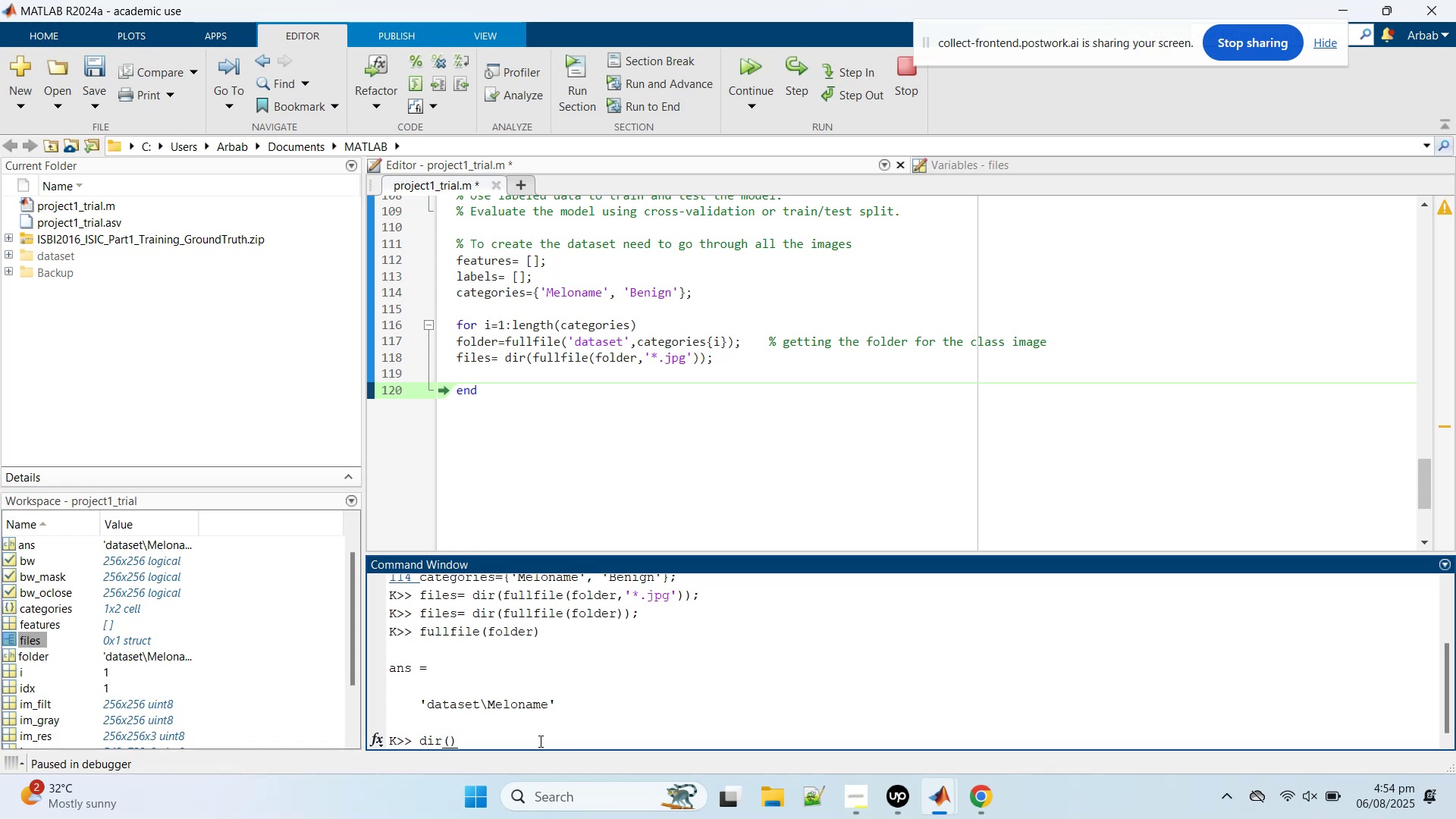 
type(ans)
 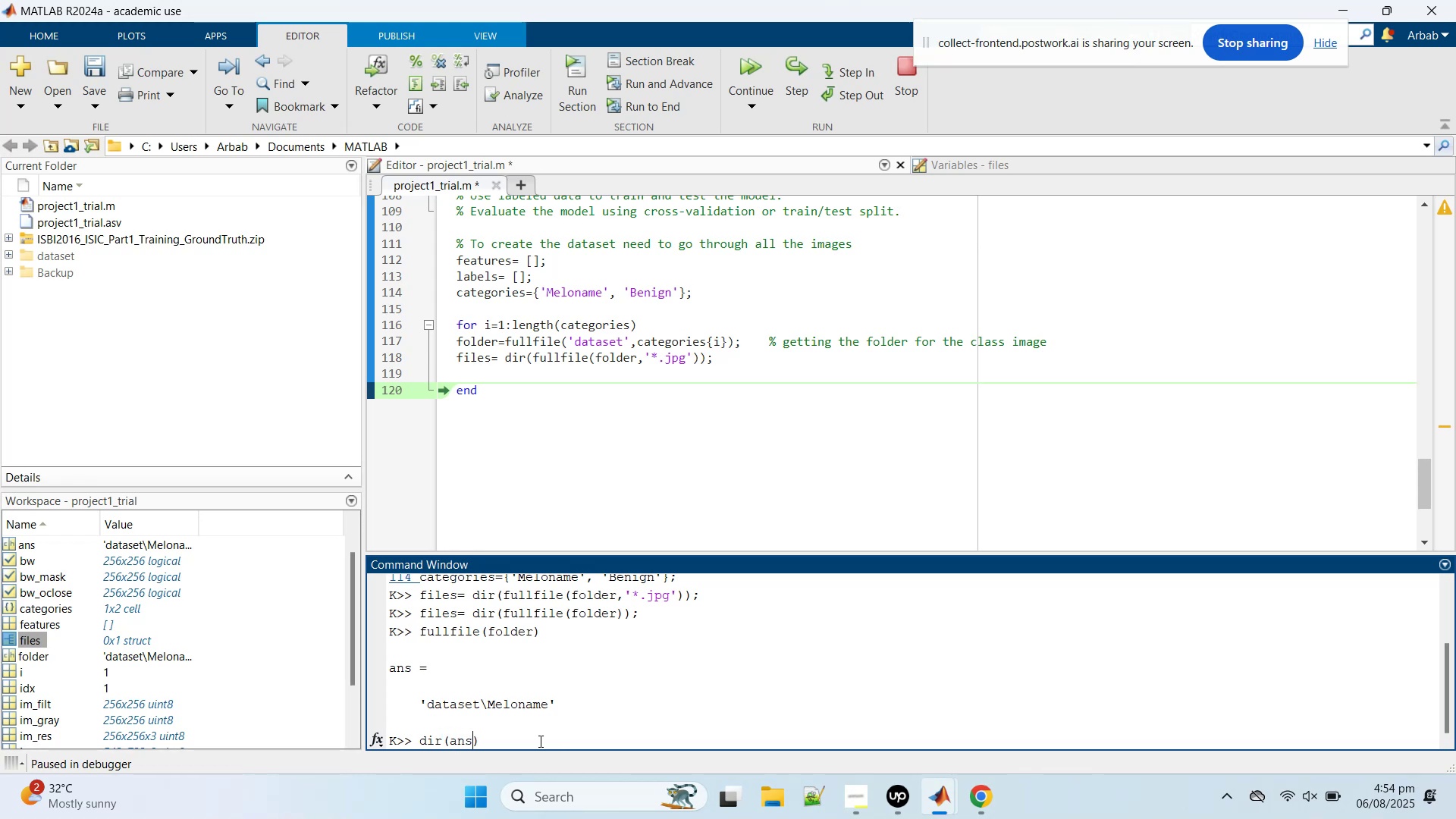 
key(Enter)
 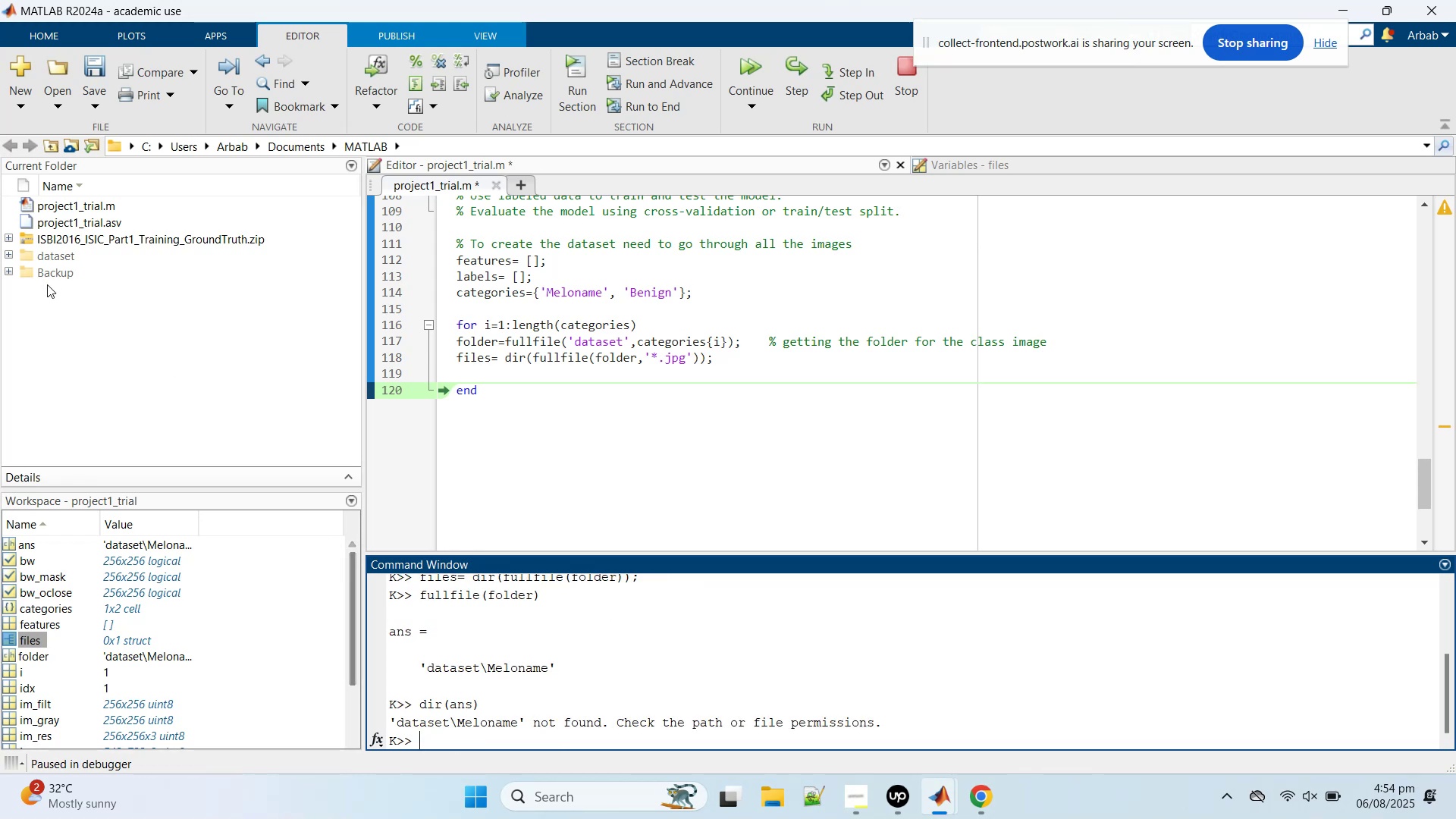 
wait(6.31)
 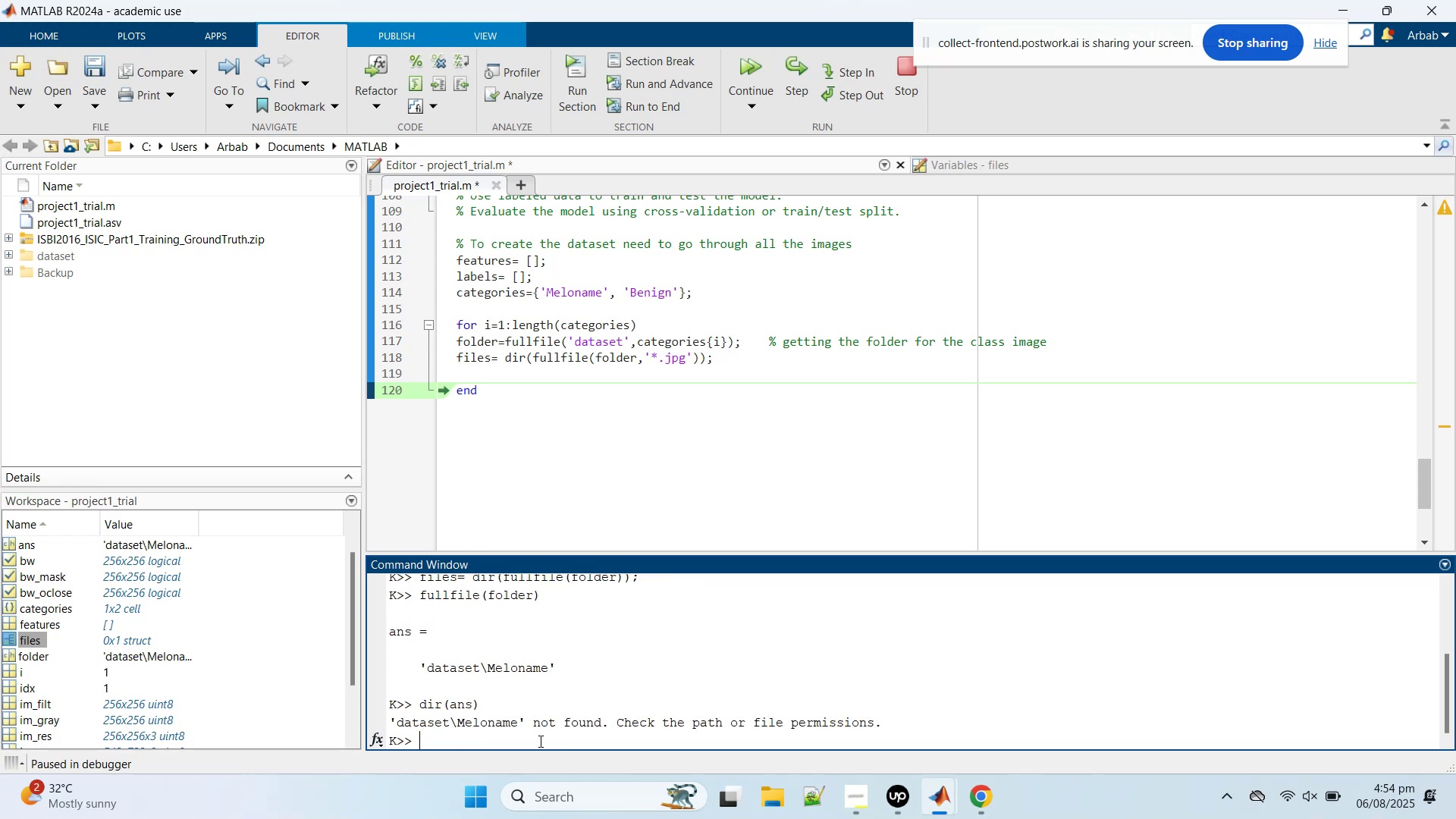 
left_click([8, 258])
 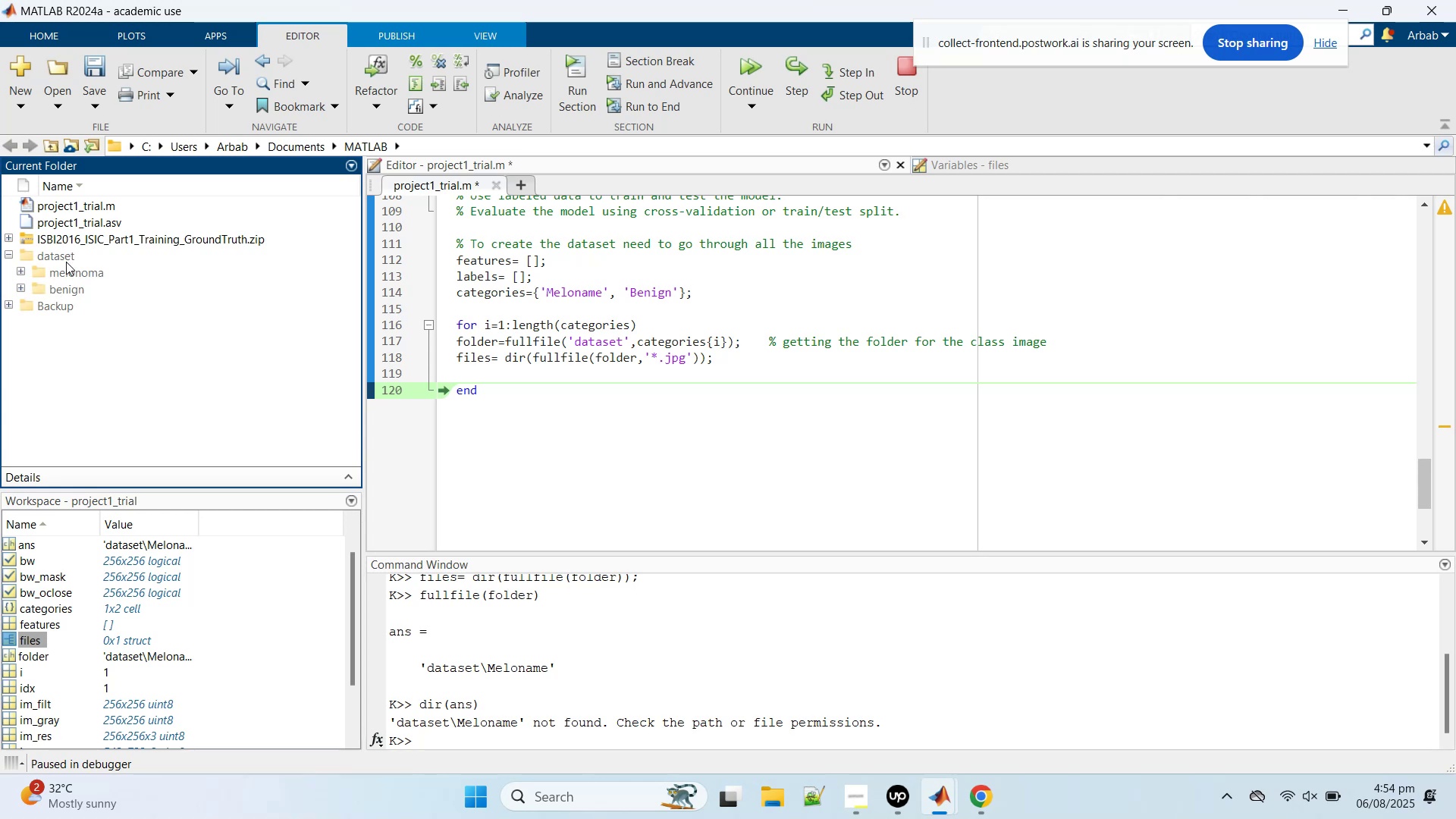 
left_click([80, 275])
 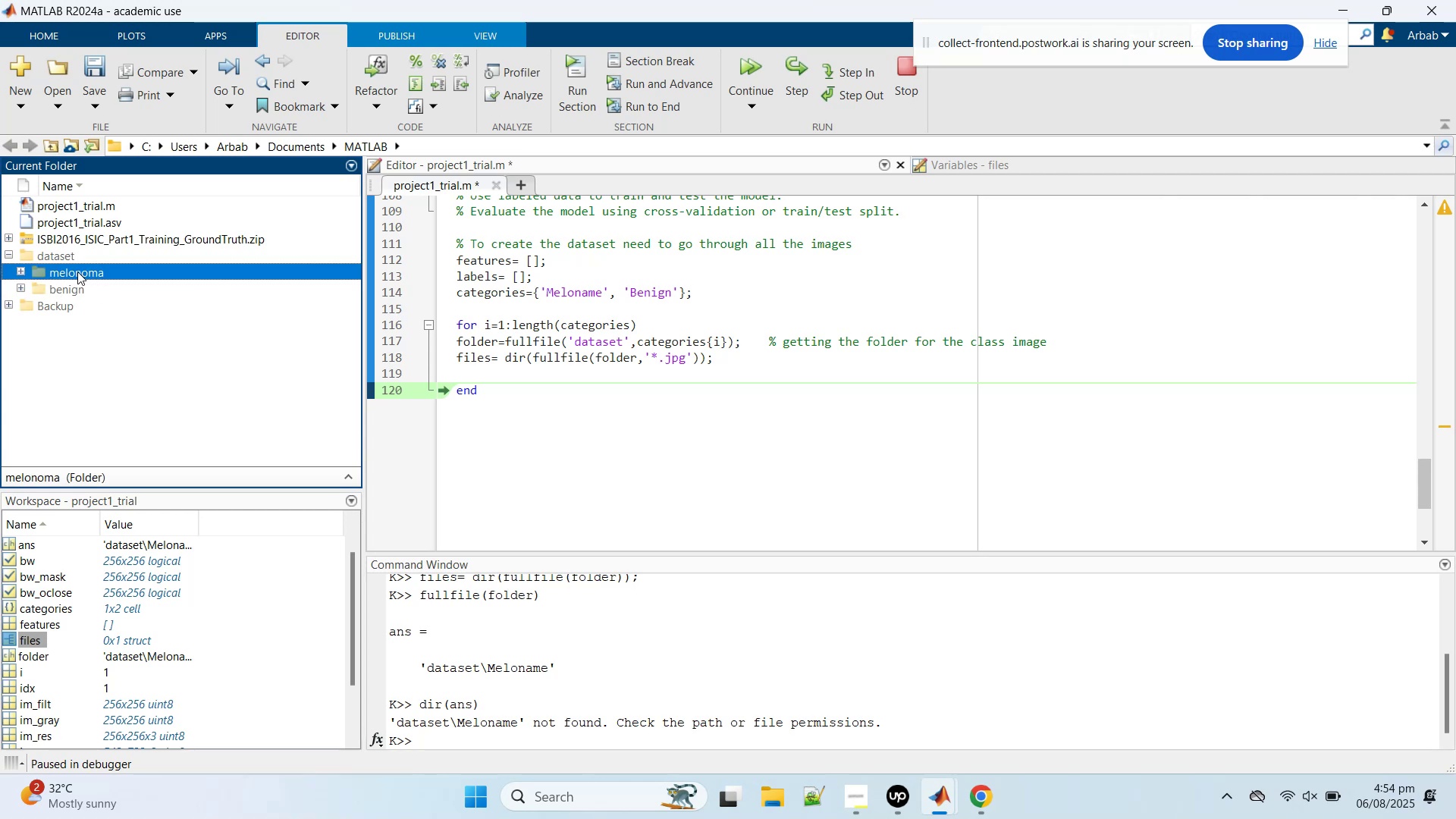 
left_click([77, 271])
 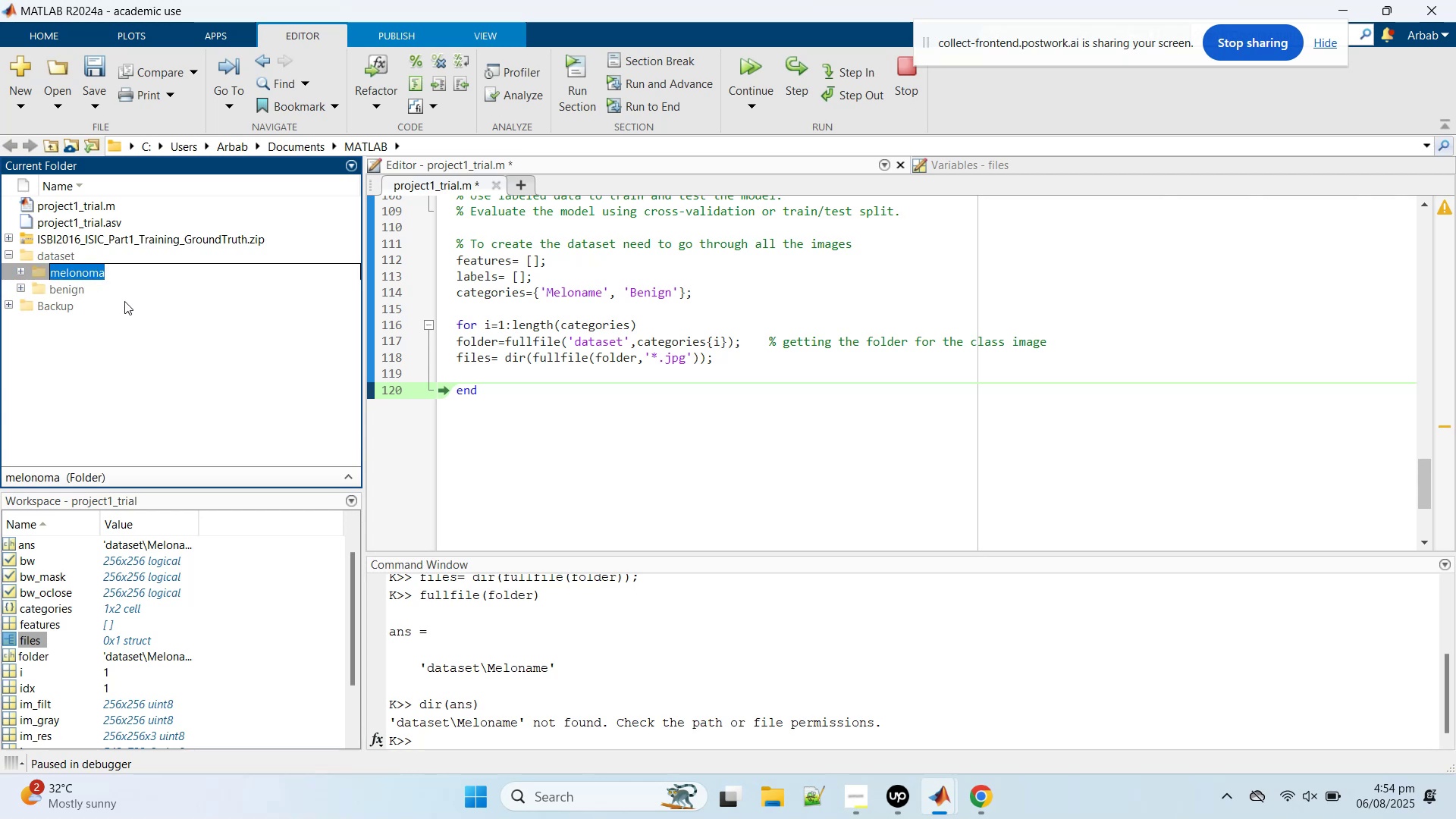 
key(Control+C)
 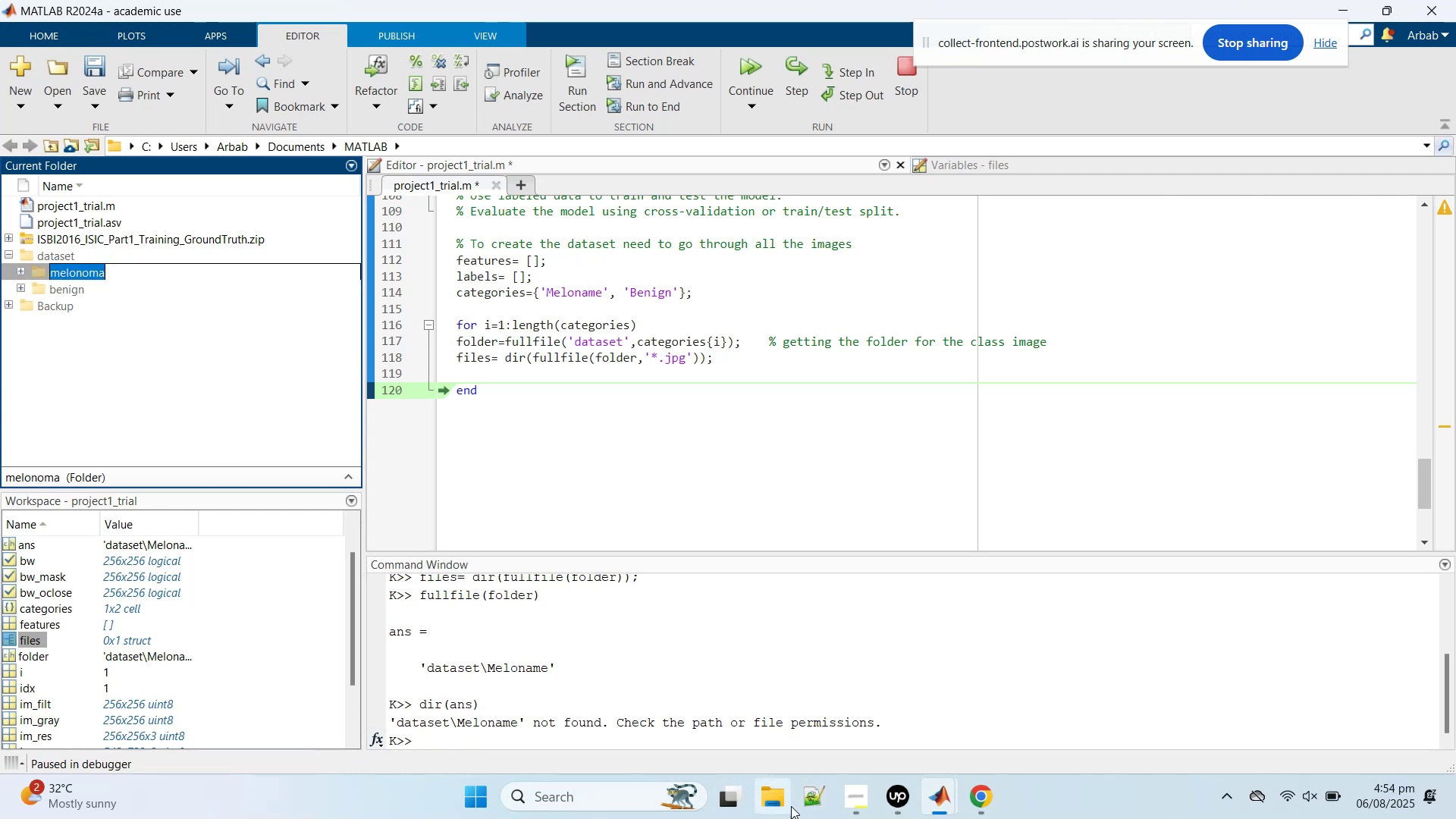 
left_click([971, 802])
 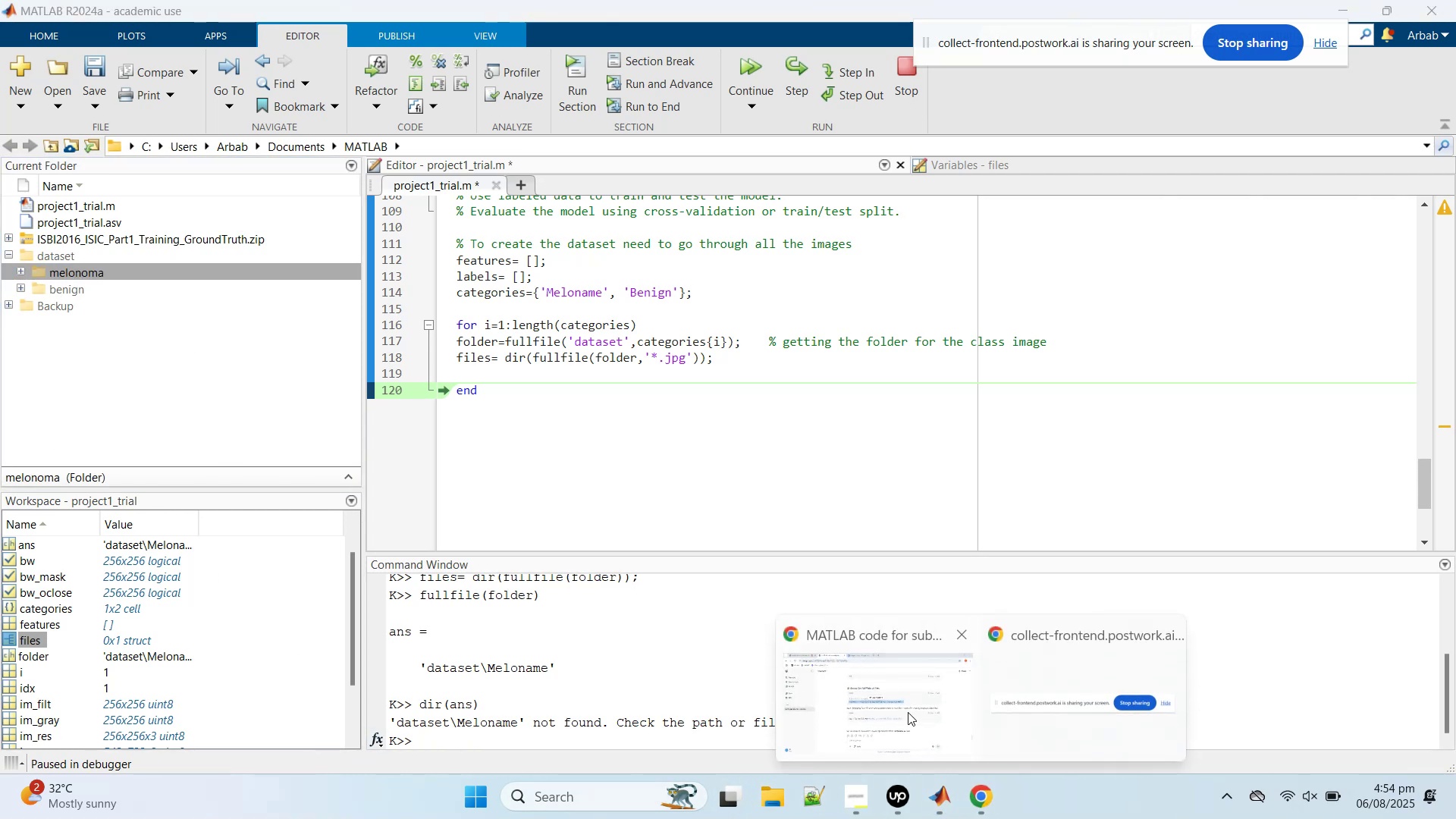 
left_click([908, 712])
 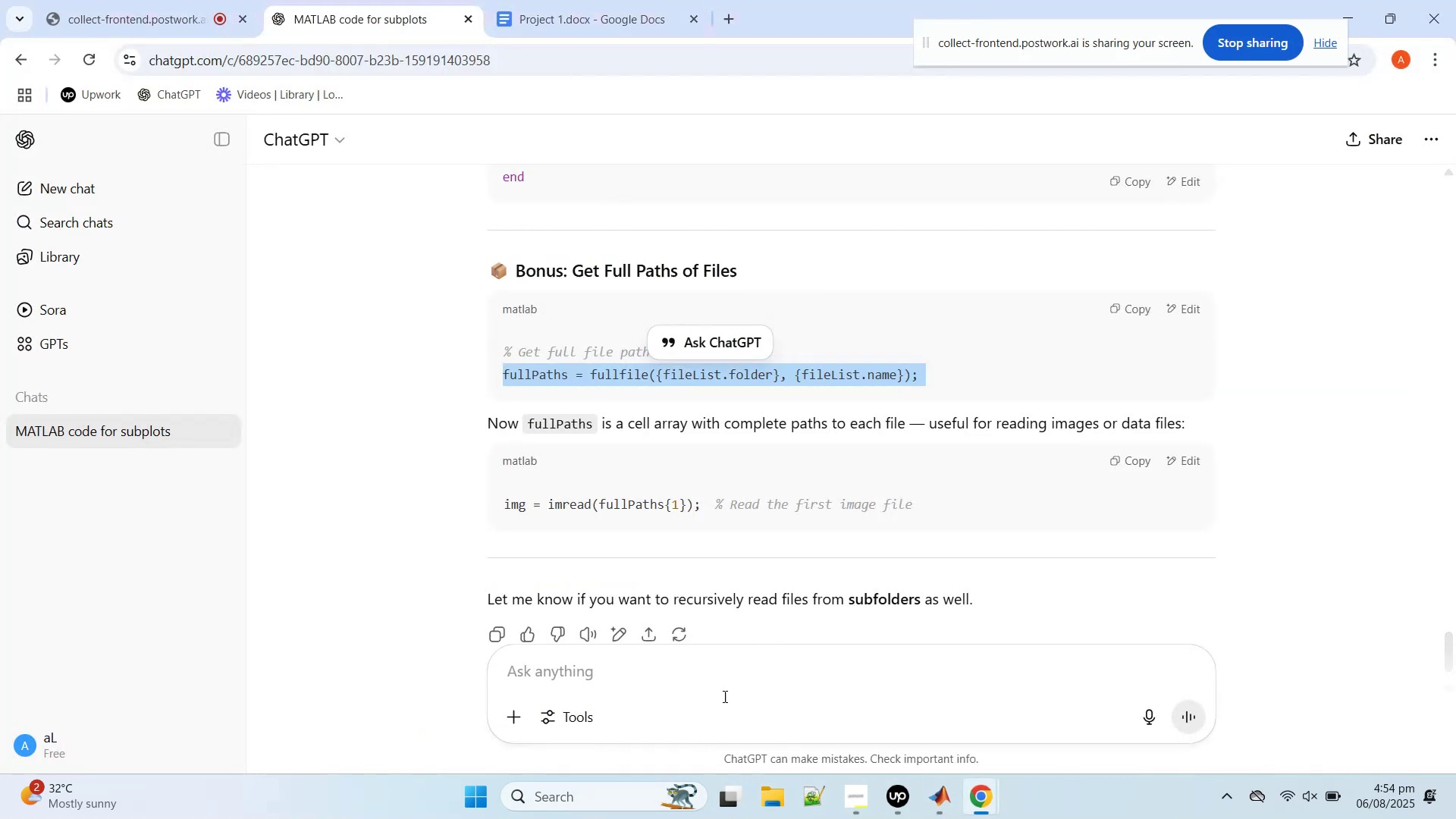 
left_click([708, 679])
 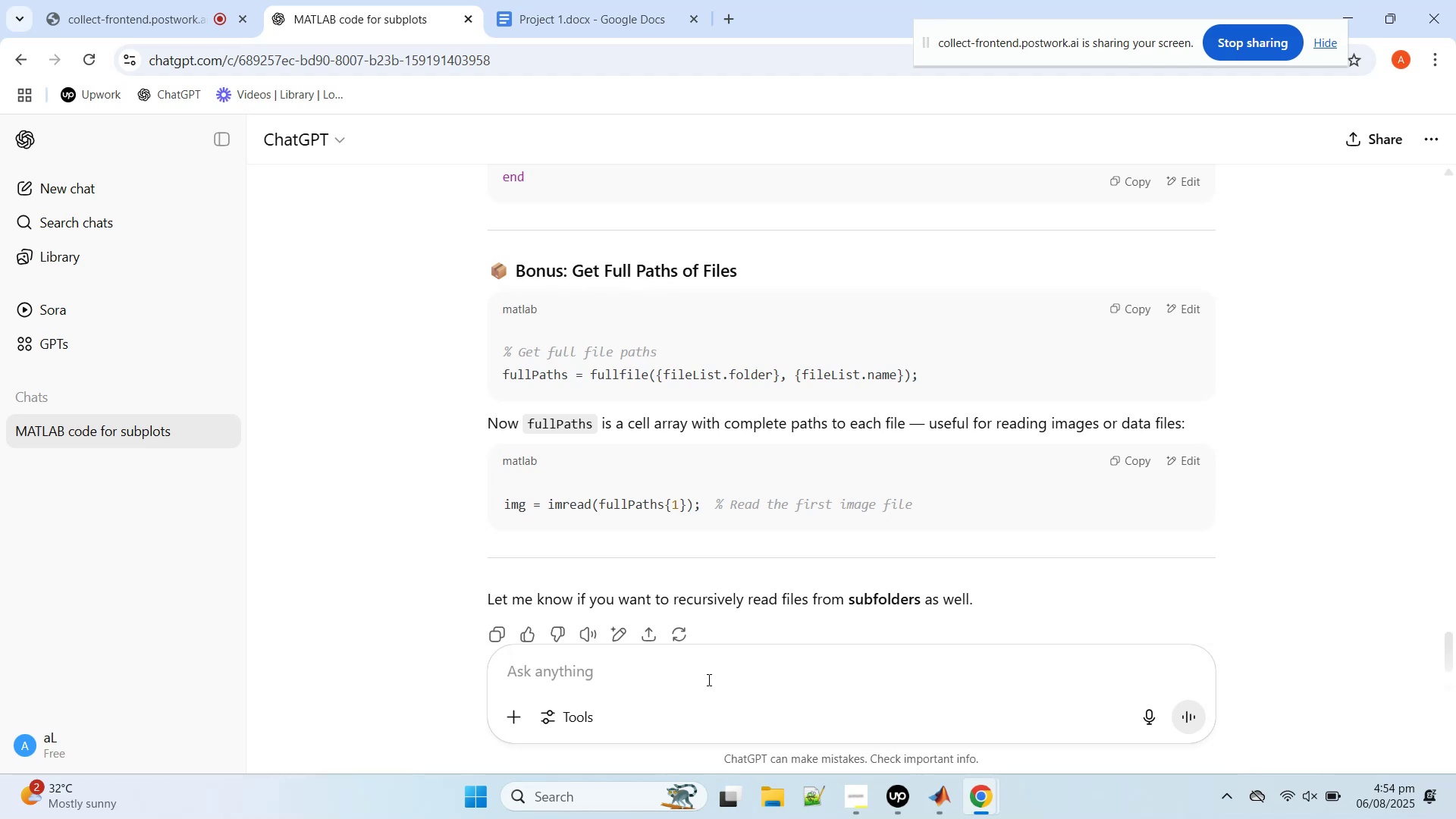 
type(folders)
key(Backspace)
type( matlab routine to get the sub folder names froma )
key(Backspace)
key(Backspace)
type( a folder and sac)
key(Backspace)
type(vint )
key(Backspace)
key(Backspace)
type(g those as catef)
key(Backspace)
type(g)
key(Backspace)
key(Backspace)
key(Backspace)
key(Backspace)
key(Backspace)
type(variable categories)
 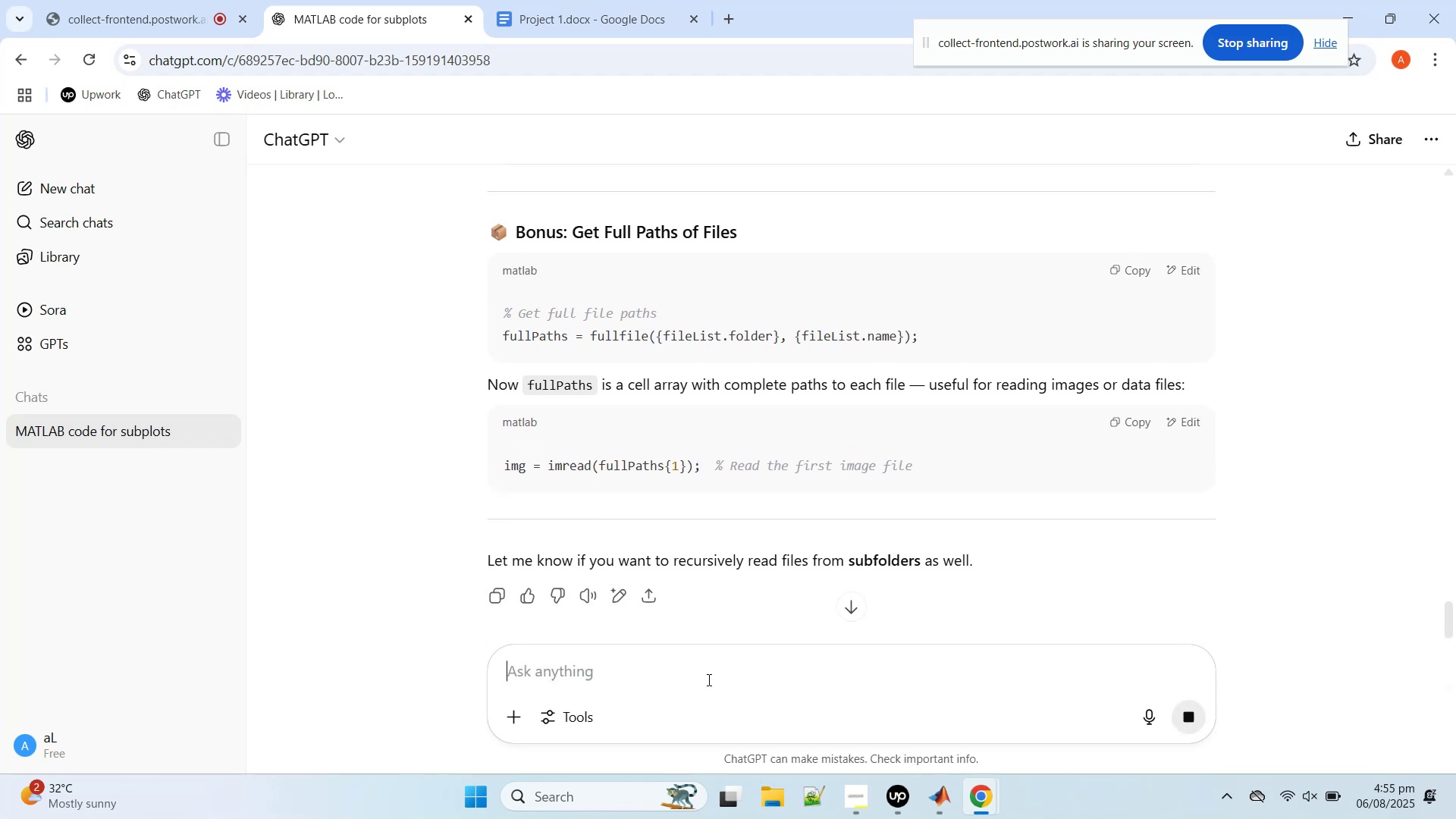 
key(Enter)
 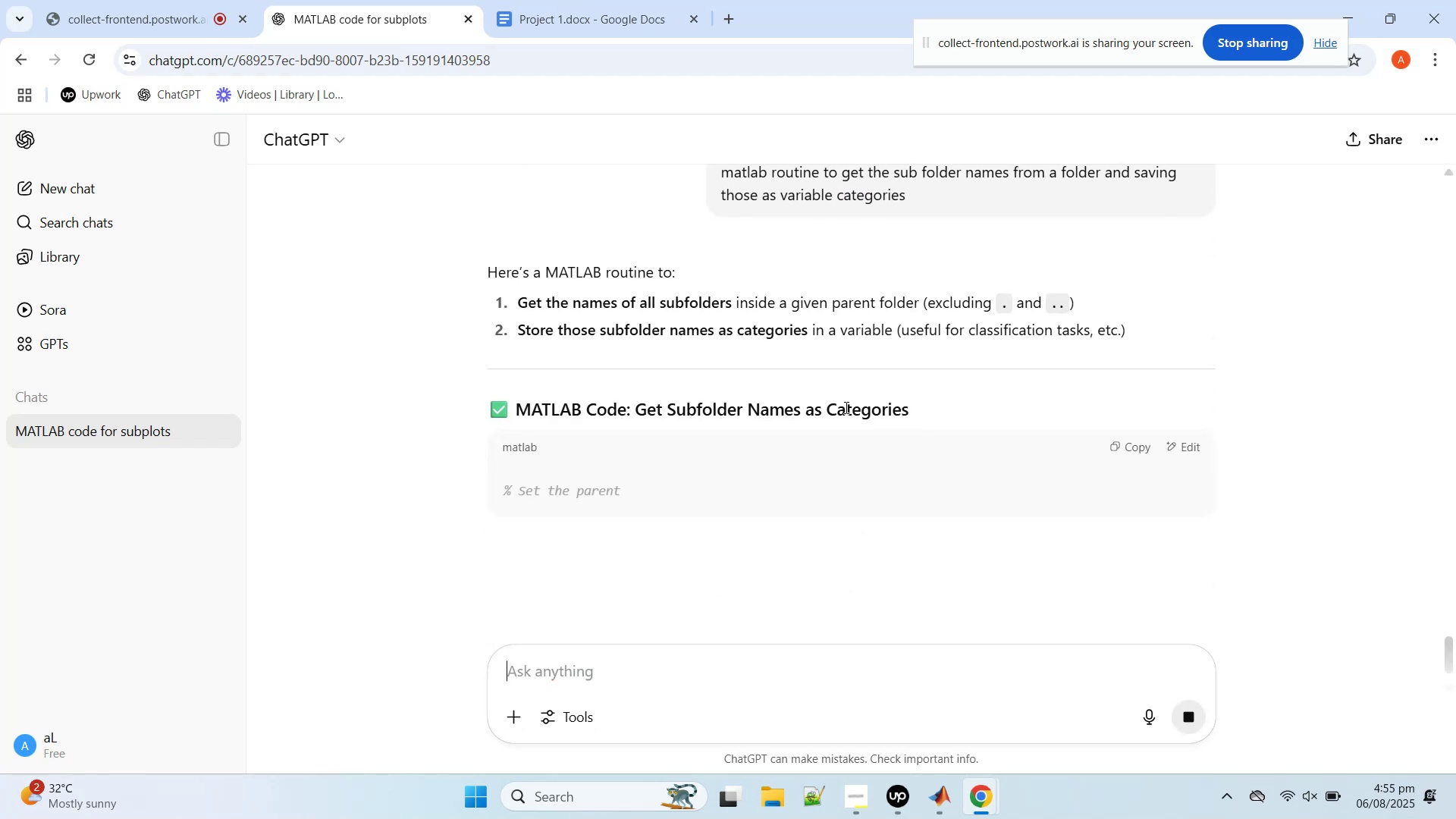 
wait(6.54)
 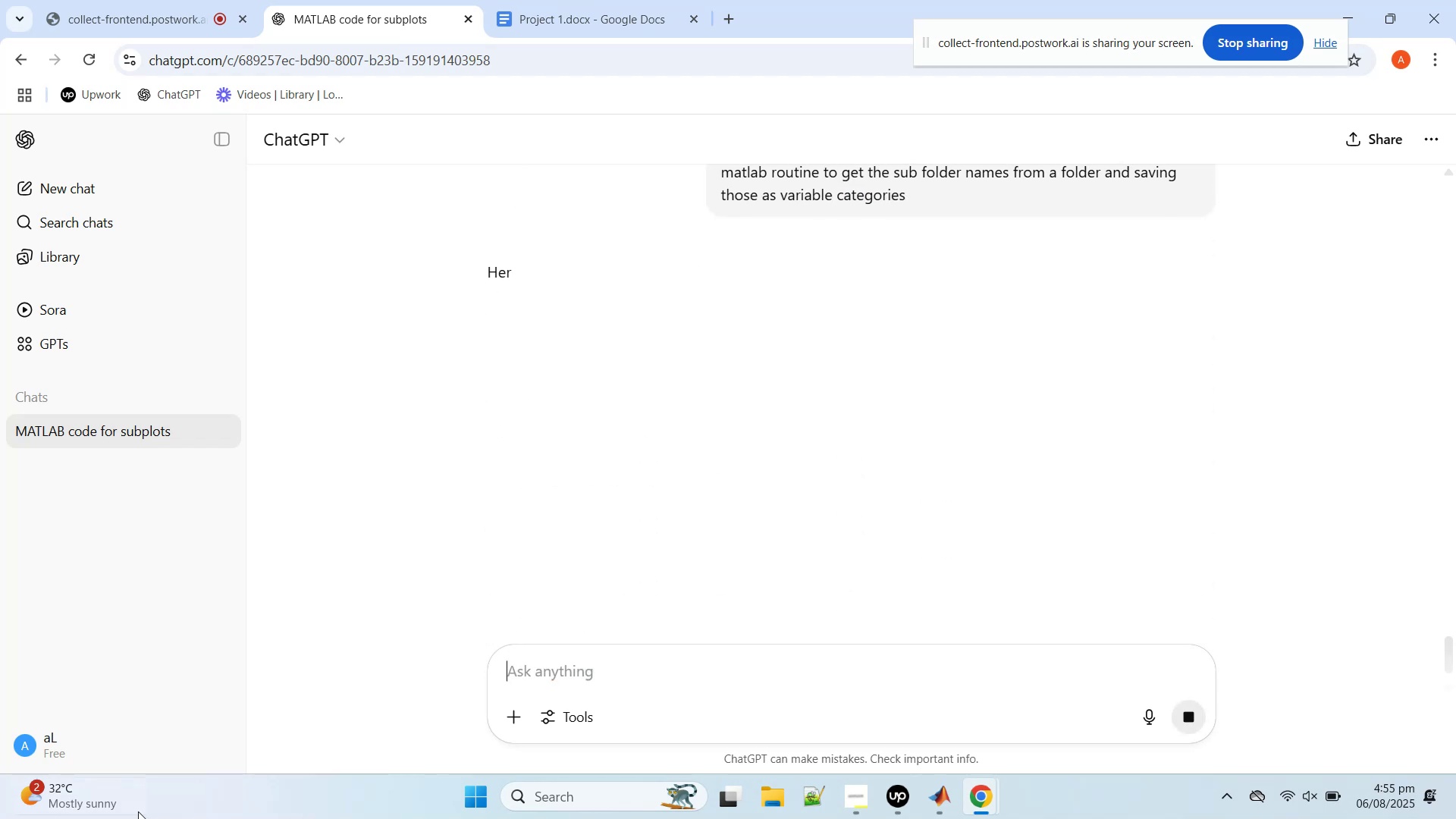 
scroll: coordinate [809, 500], scroll_direction: down, amount: 5.0
 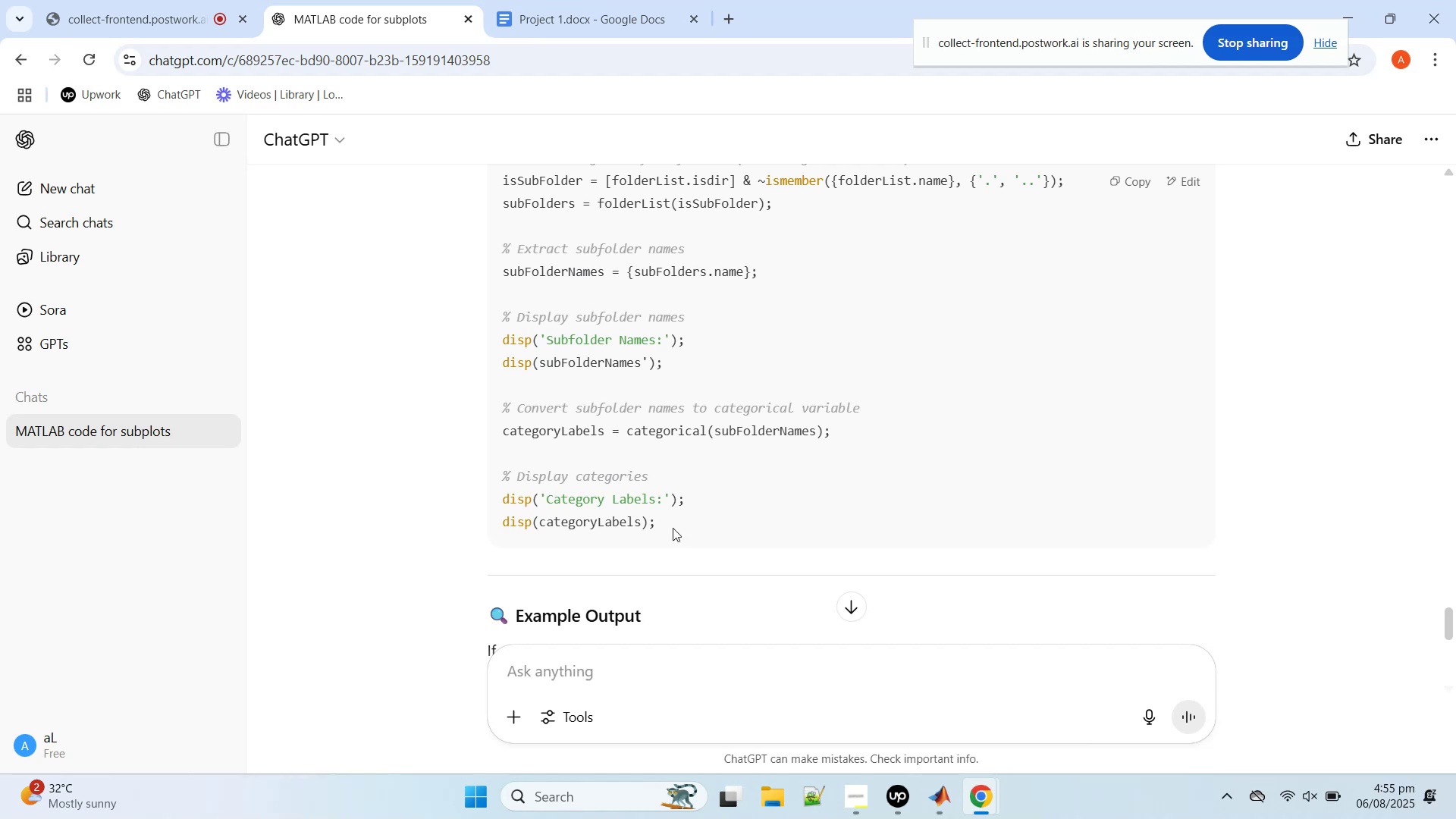 
left_click_drag(start_coordinate=[701, 526], to_coordinate=[488, 318])
 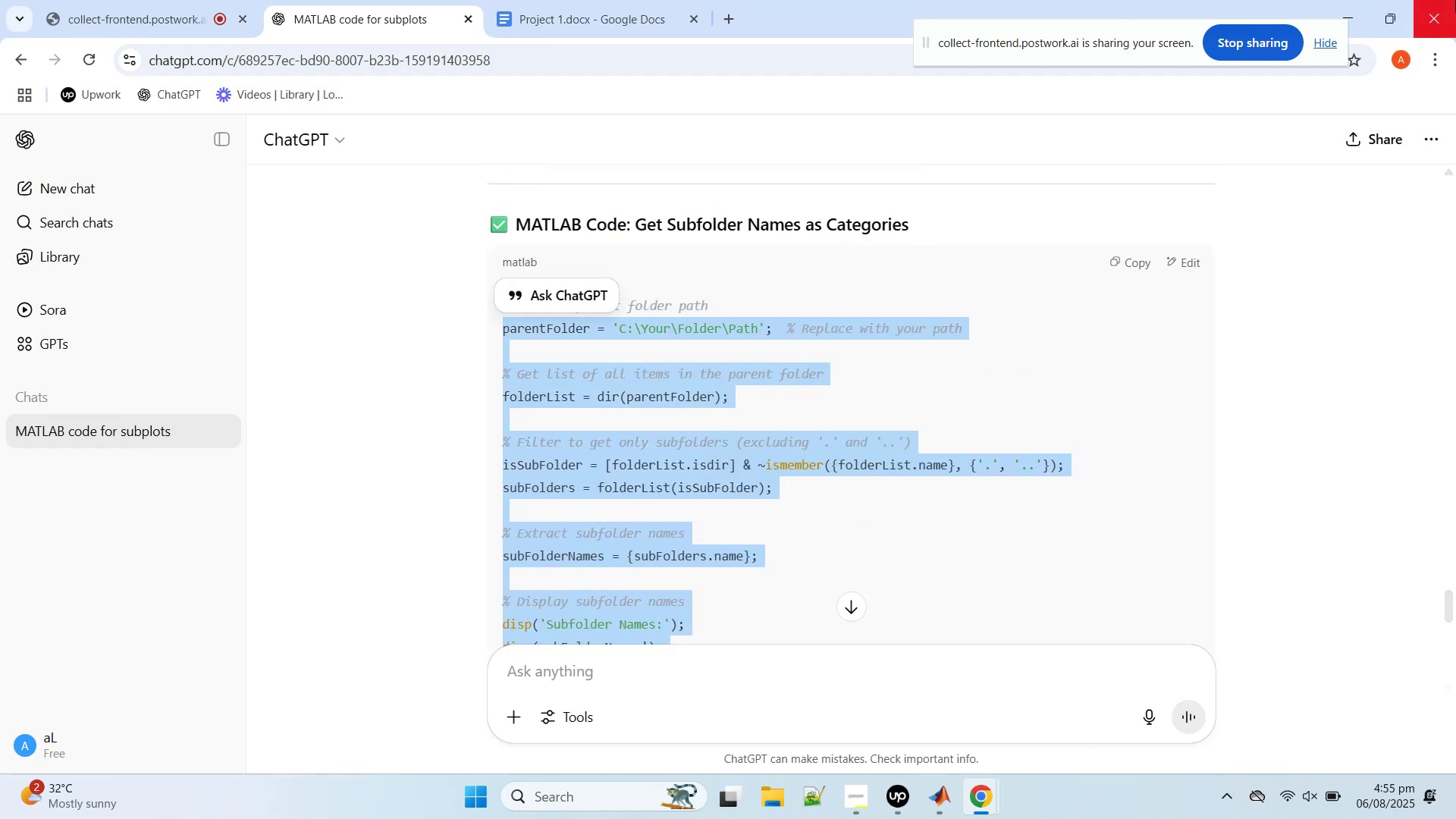 
scroll: coordinate [707, 386], scroll_direction: up, amount: 3.0
 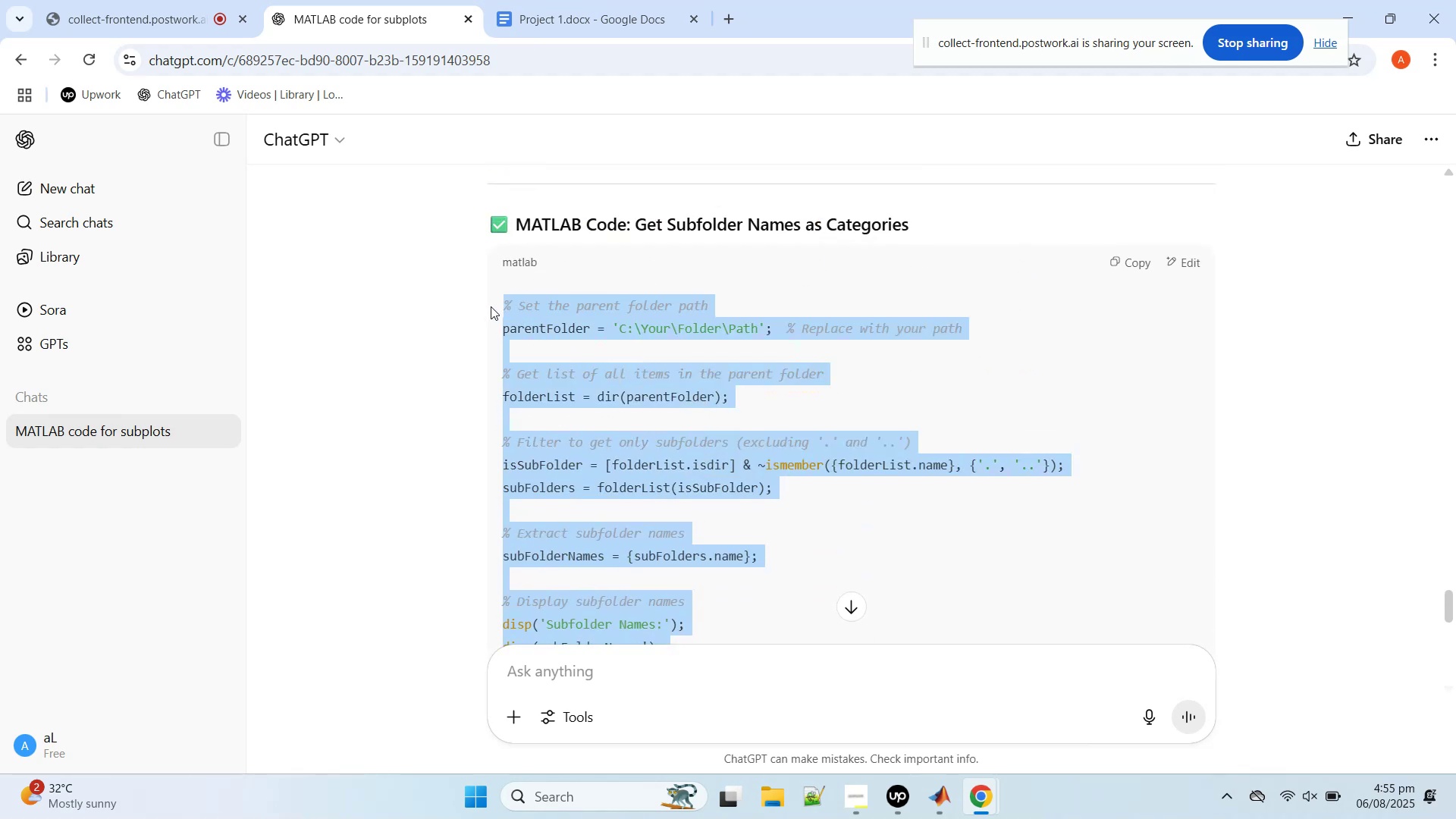 
hold_key(key=ControlLeft, duration=0.61)
 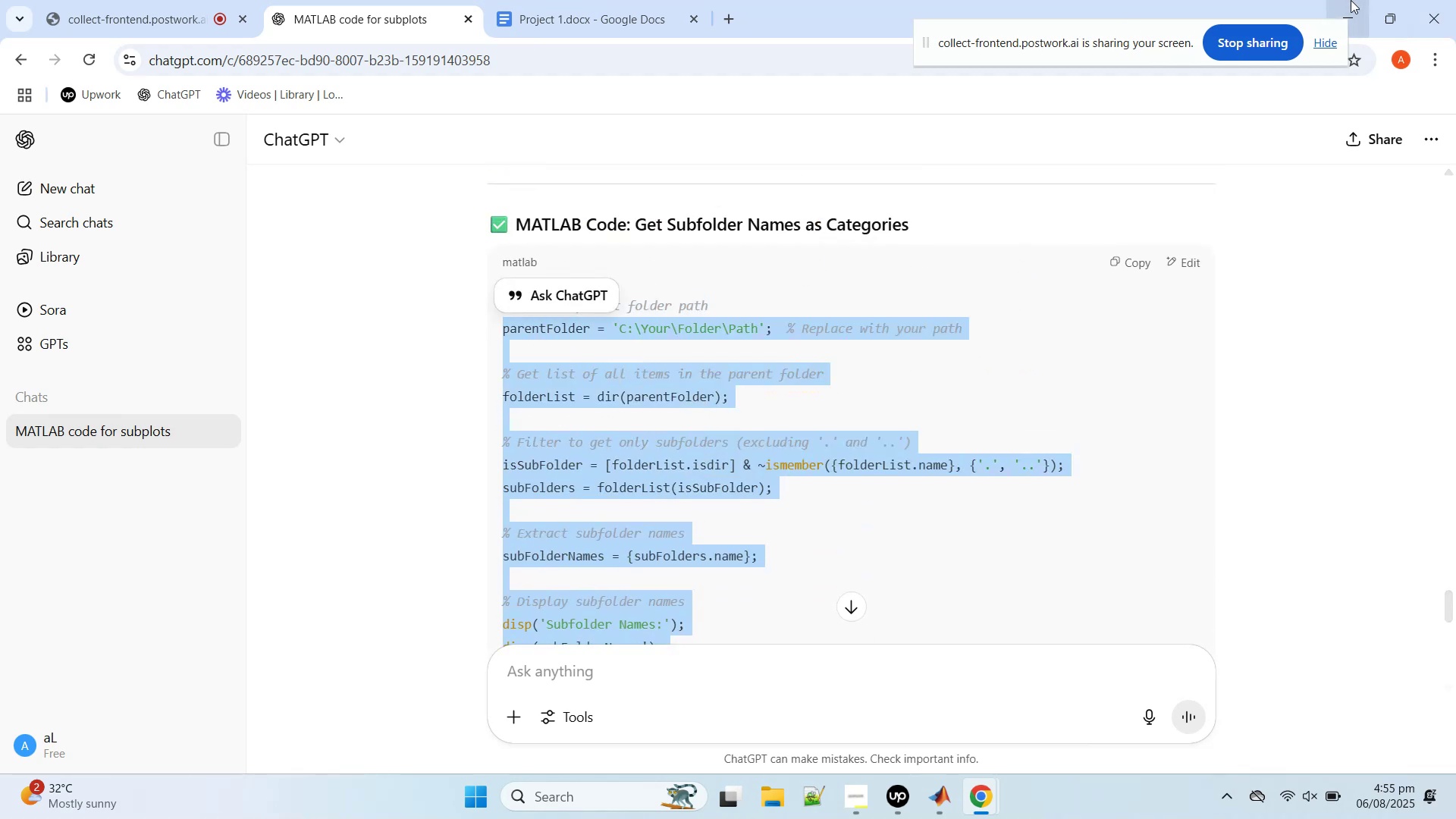 
hold_key(key=C, duration=0.3)
 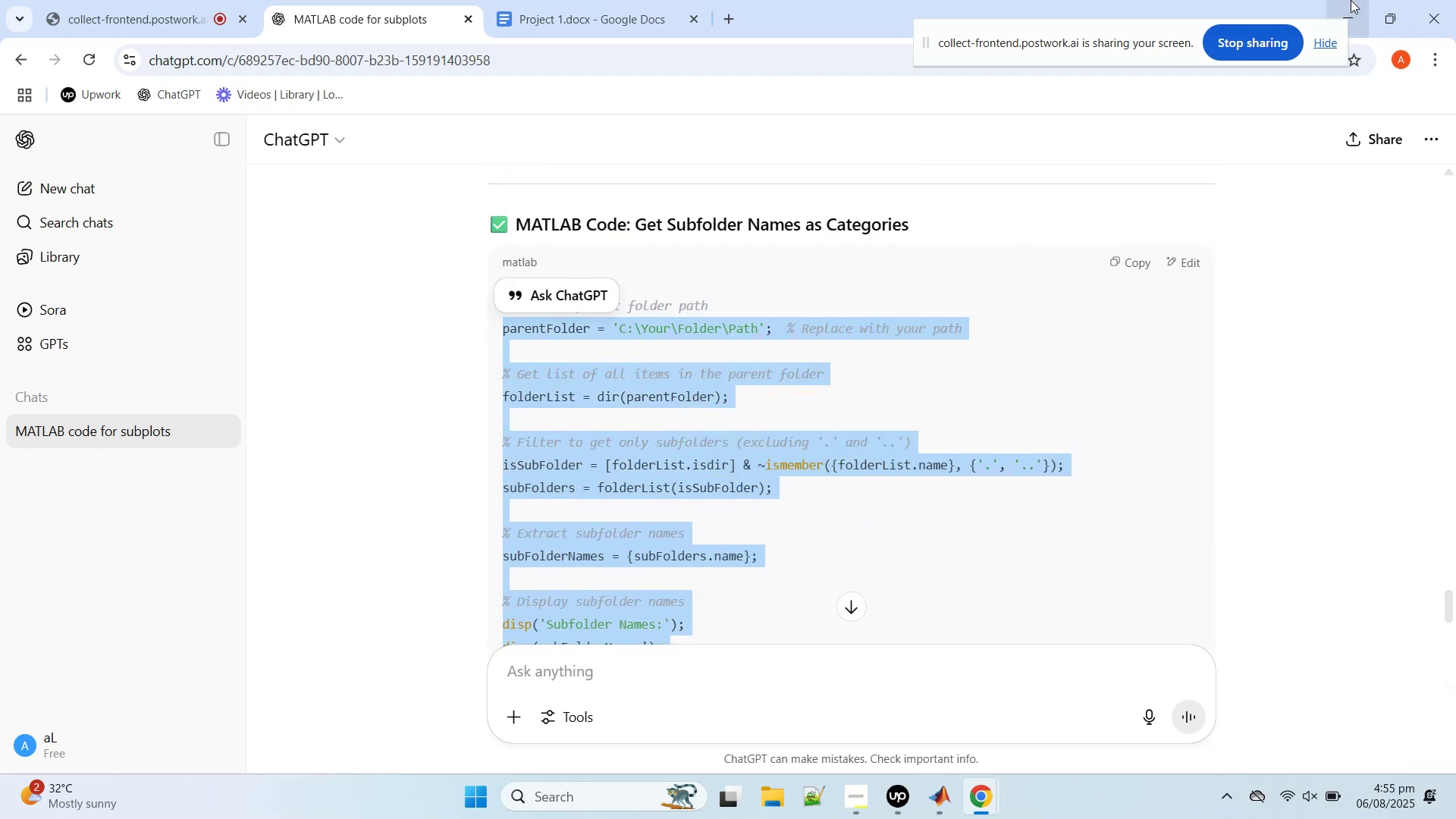 
left_click([1351, 0])
 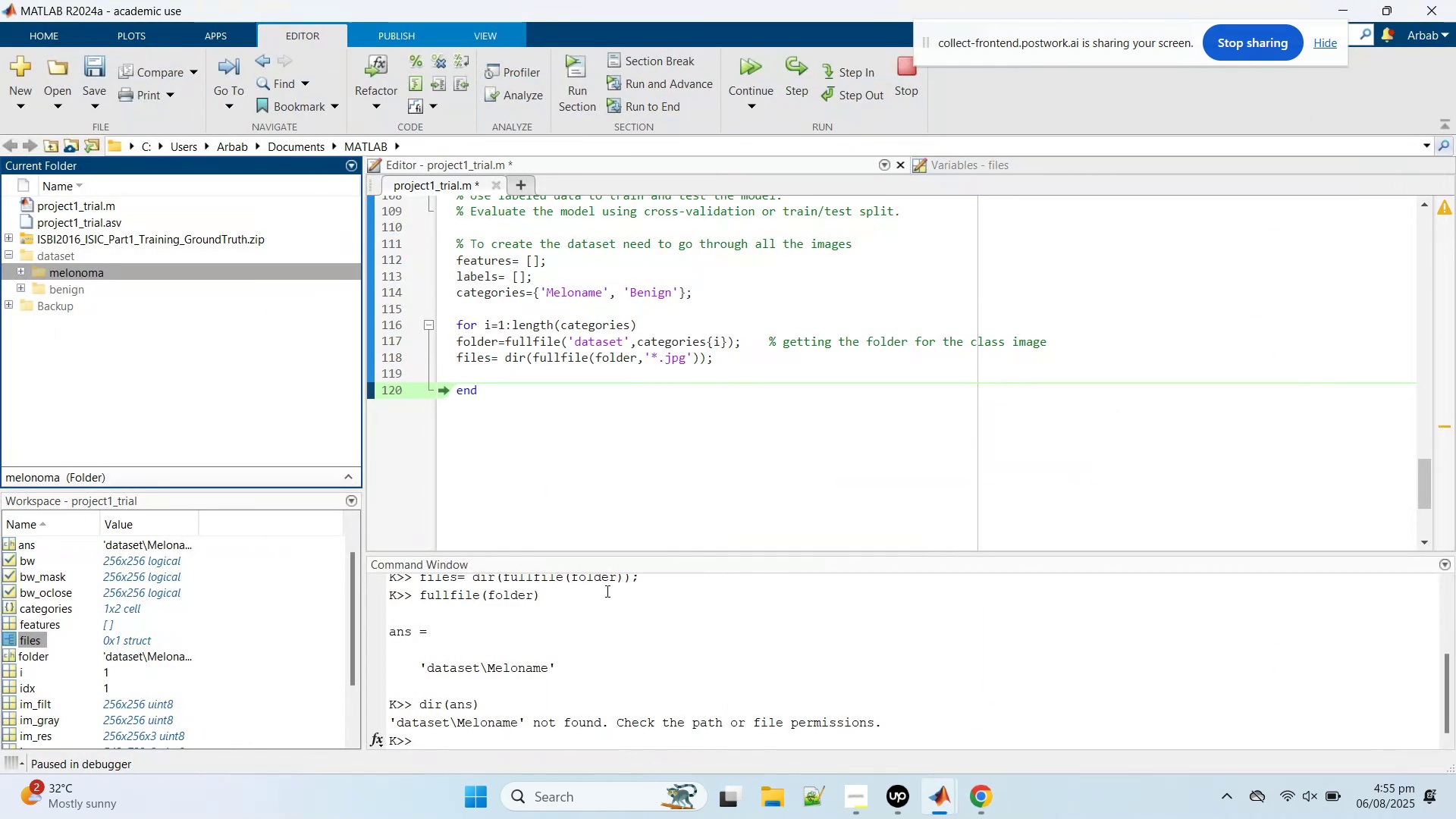 
left_click([587, 450])
 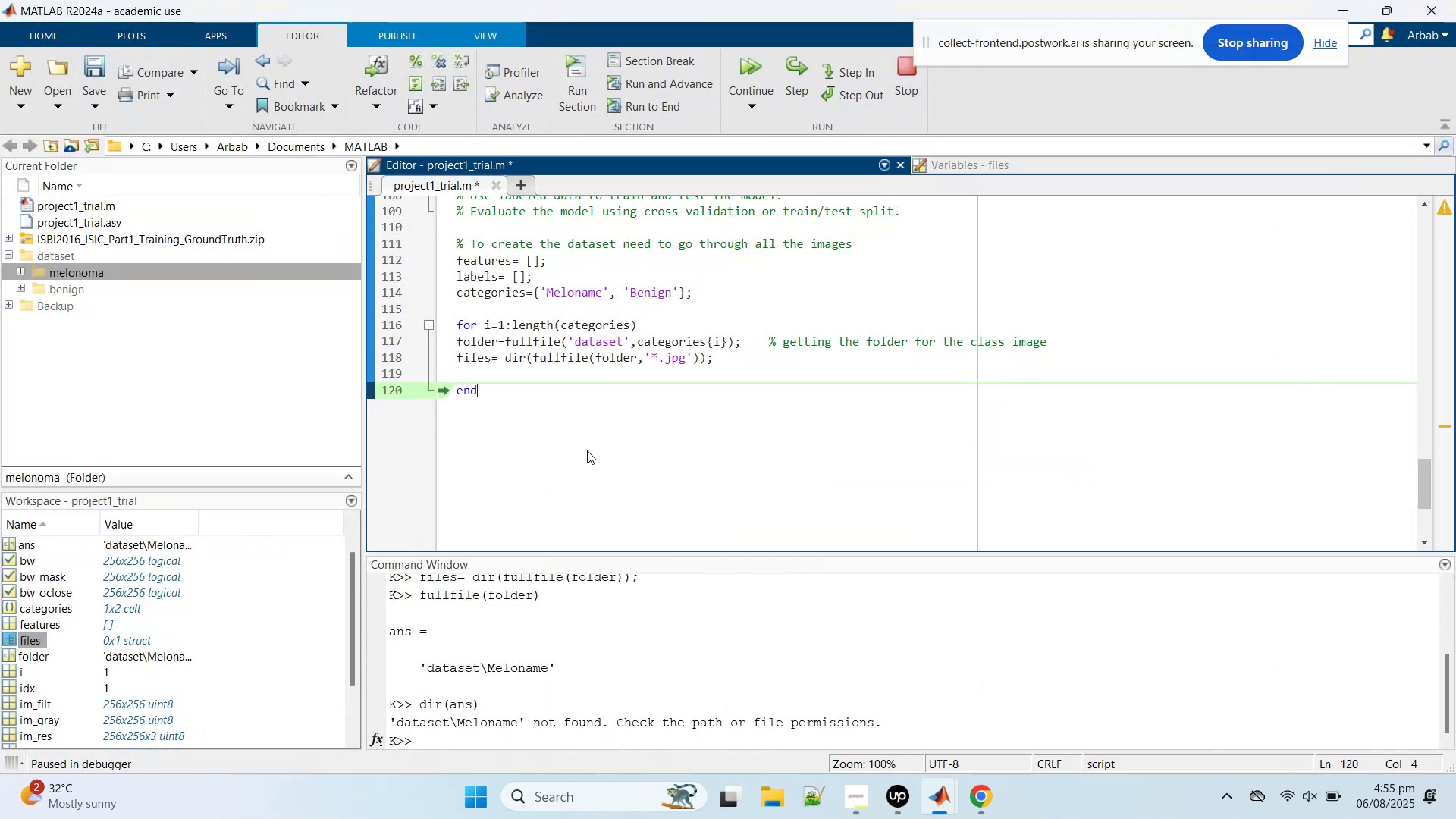 
key(ArrowUp)
 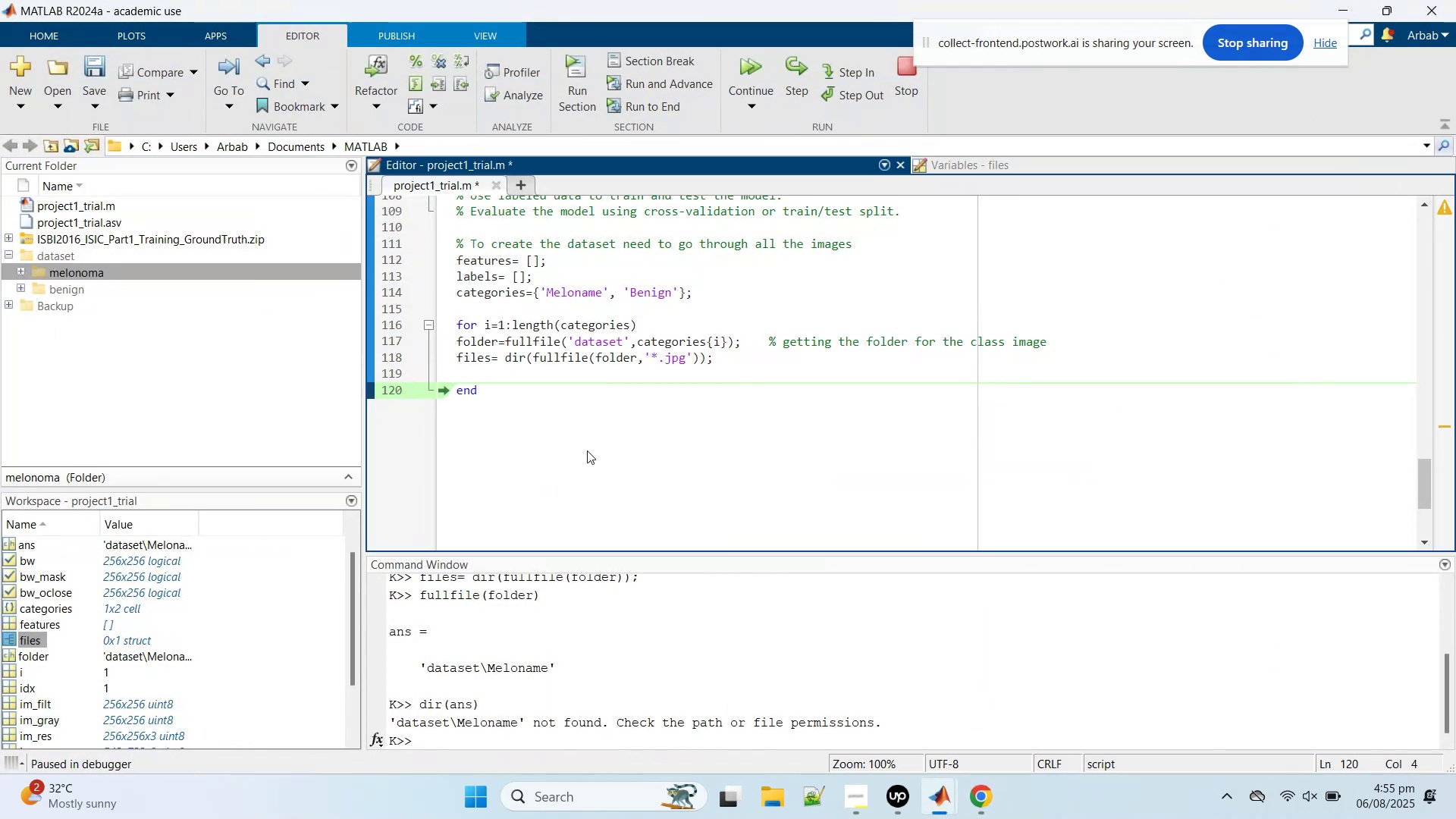 
key(ArrowUp)
 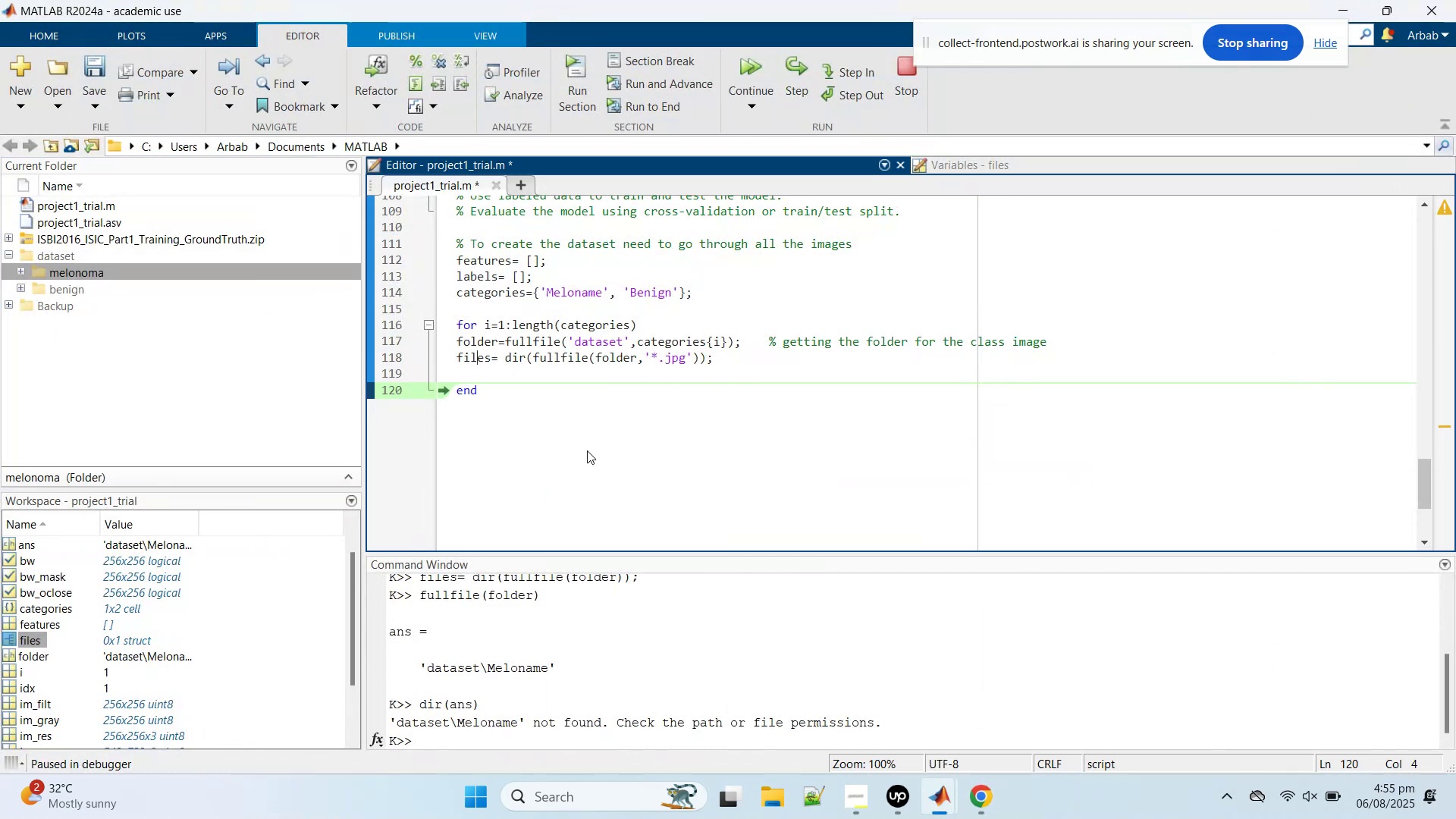 
key(ArrowUp)
 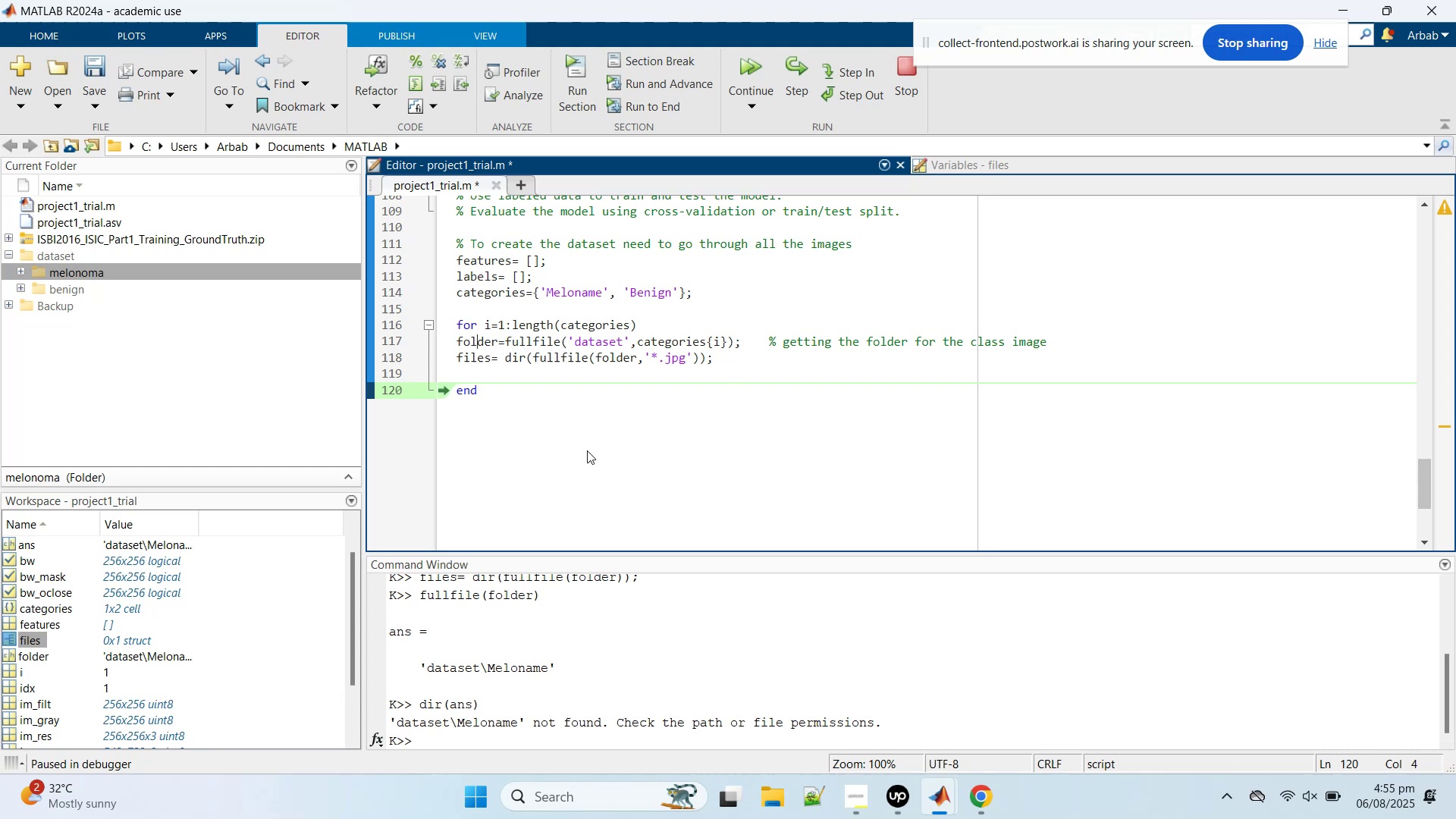 
key(ArrowUp)
 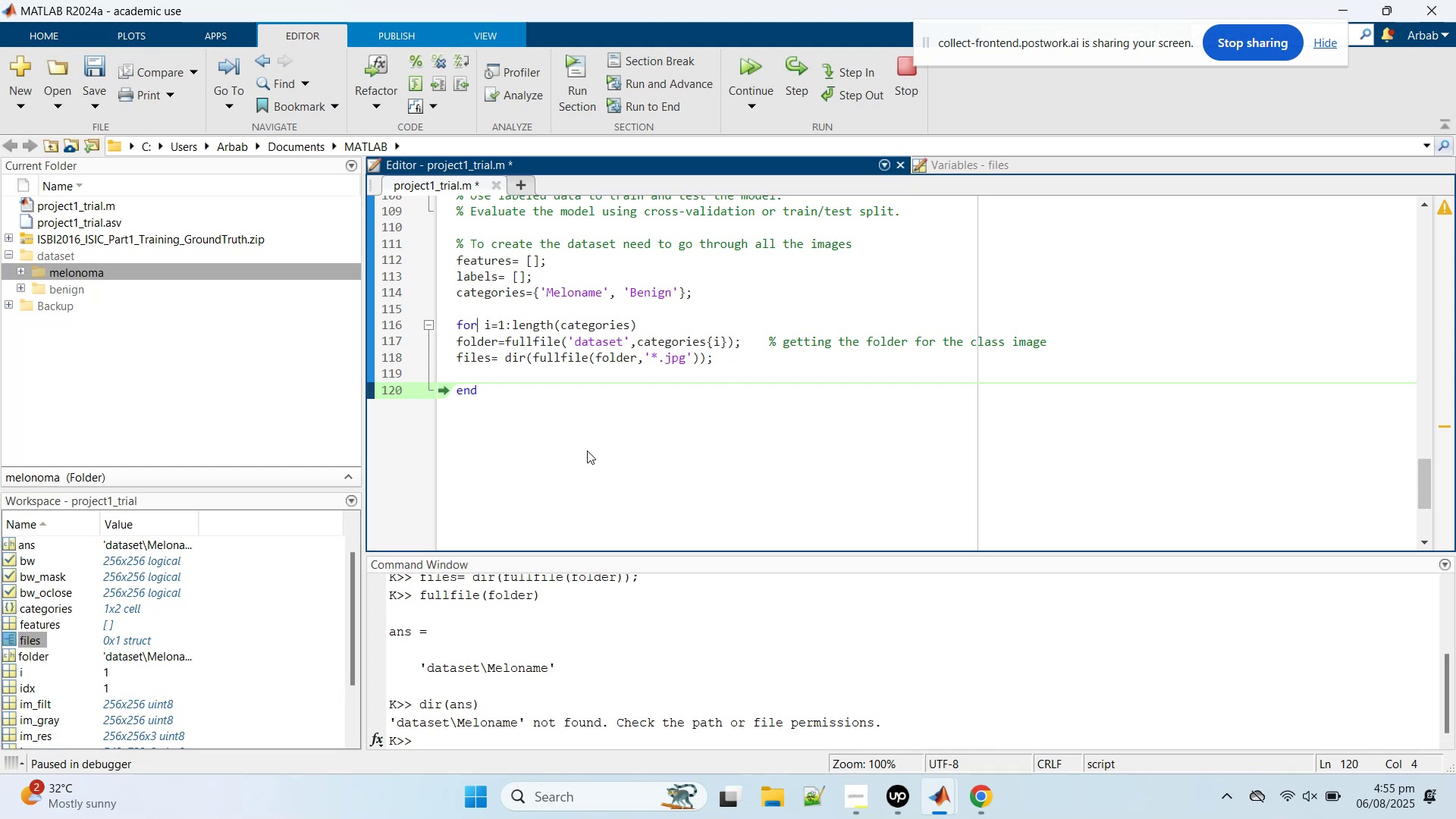 
key(ArrowUp)
 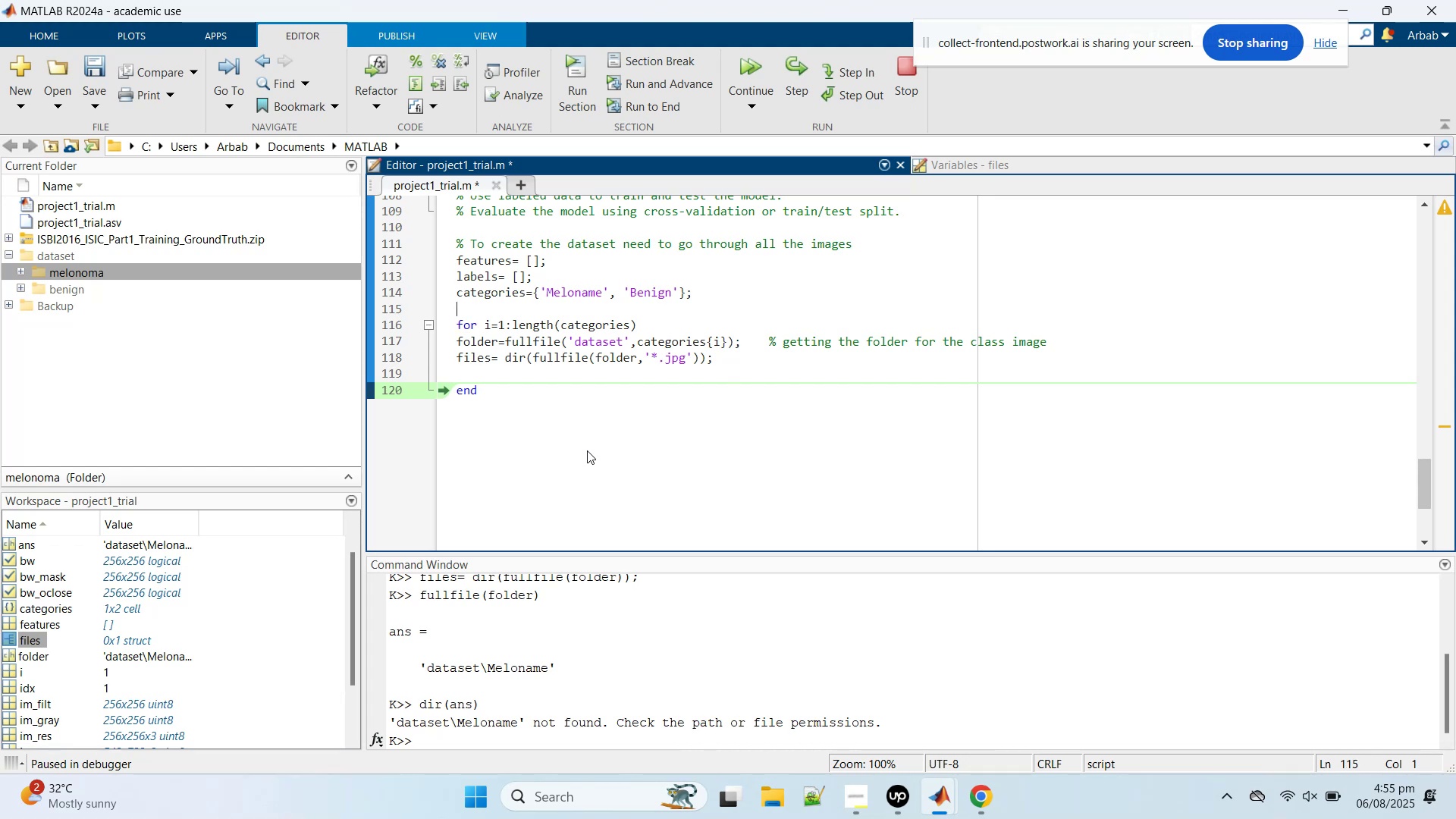 
key(Enter)
 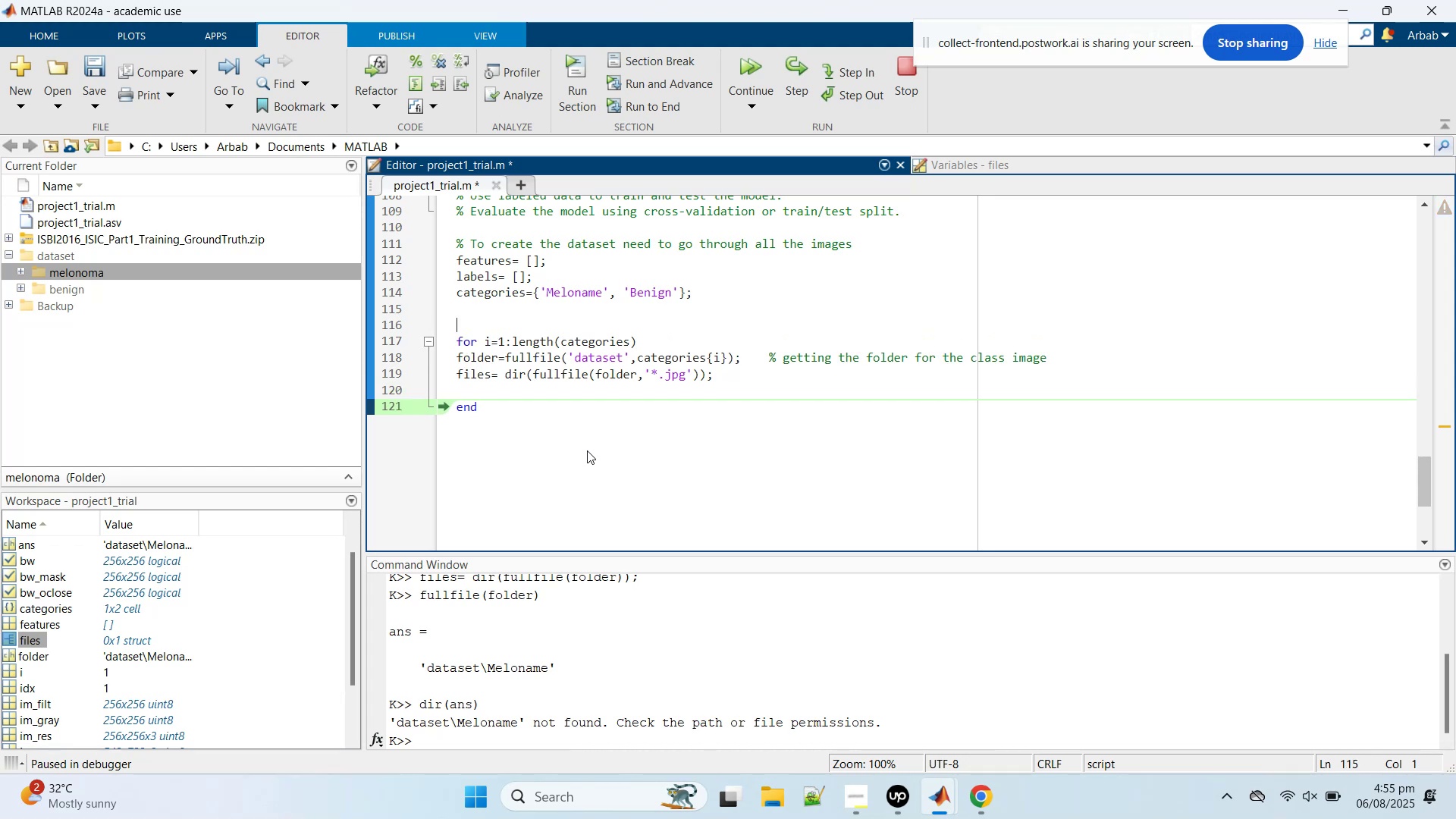 
key(Enter)
 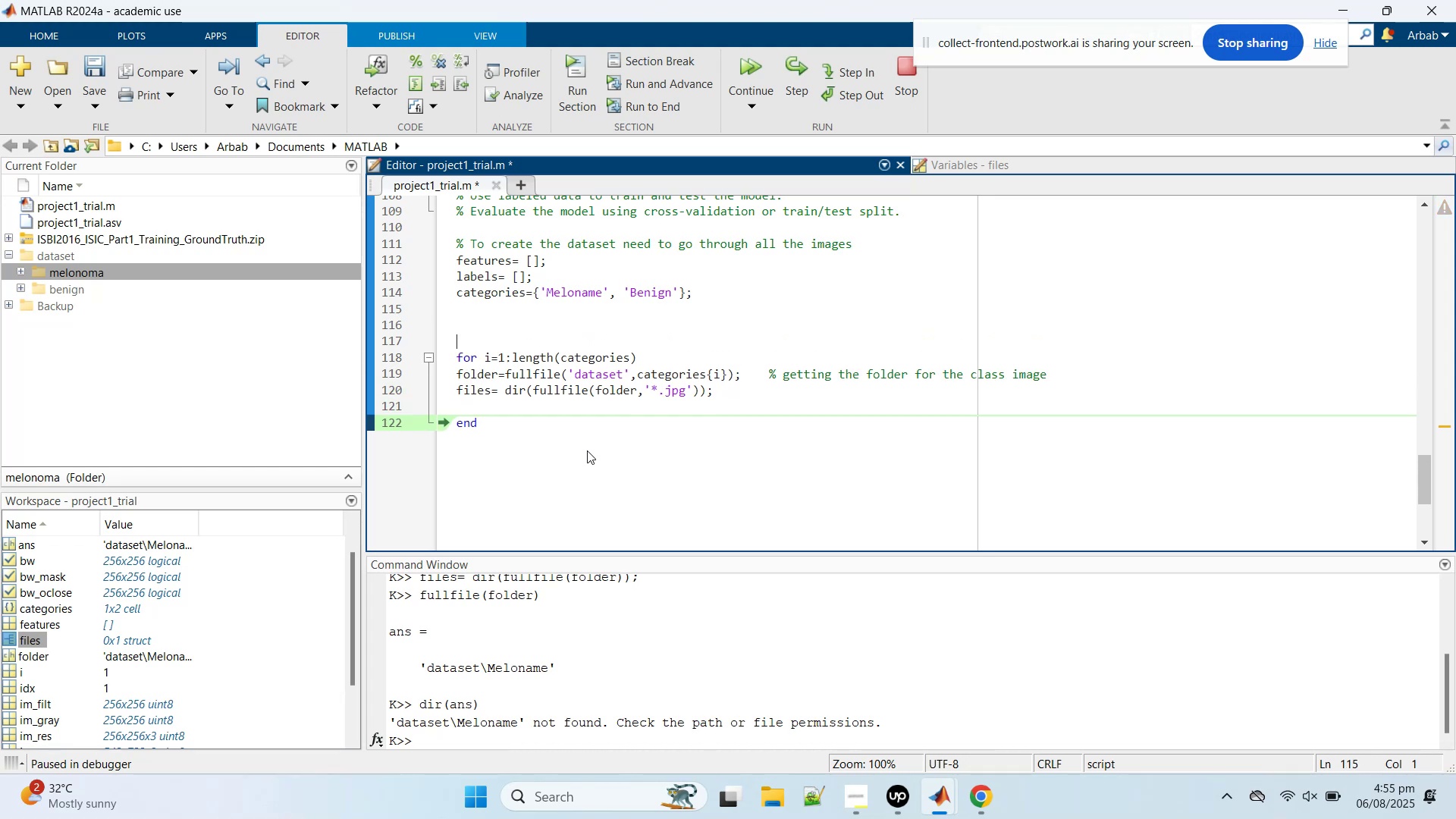 
key(Enter)
 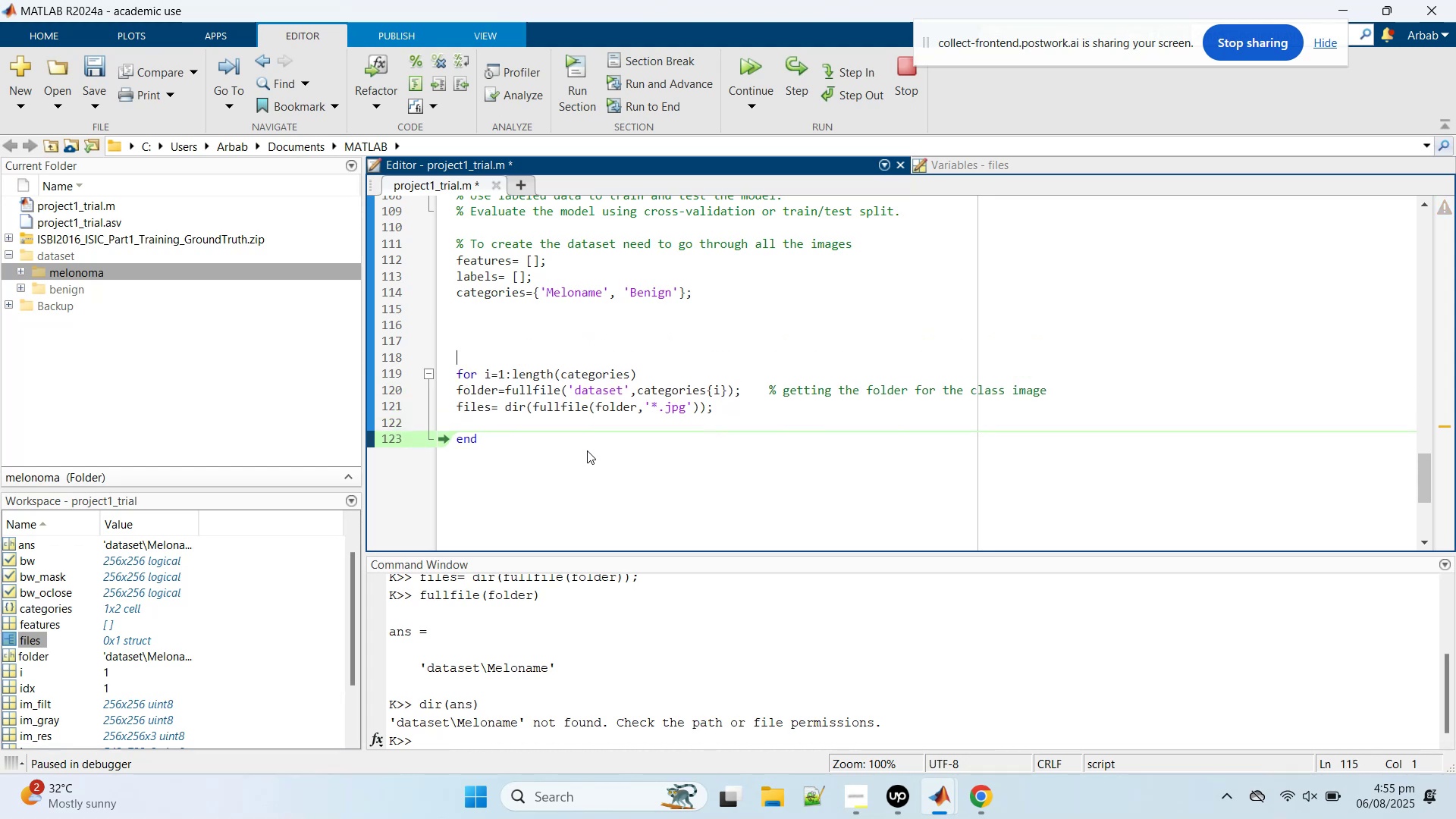 
key(Enter)
 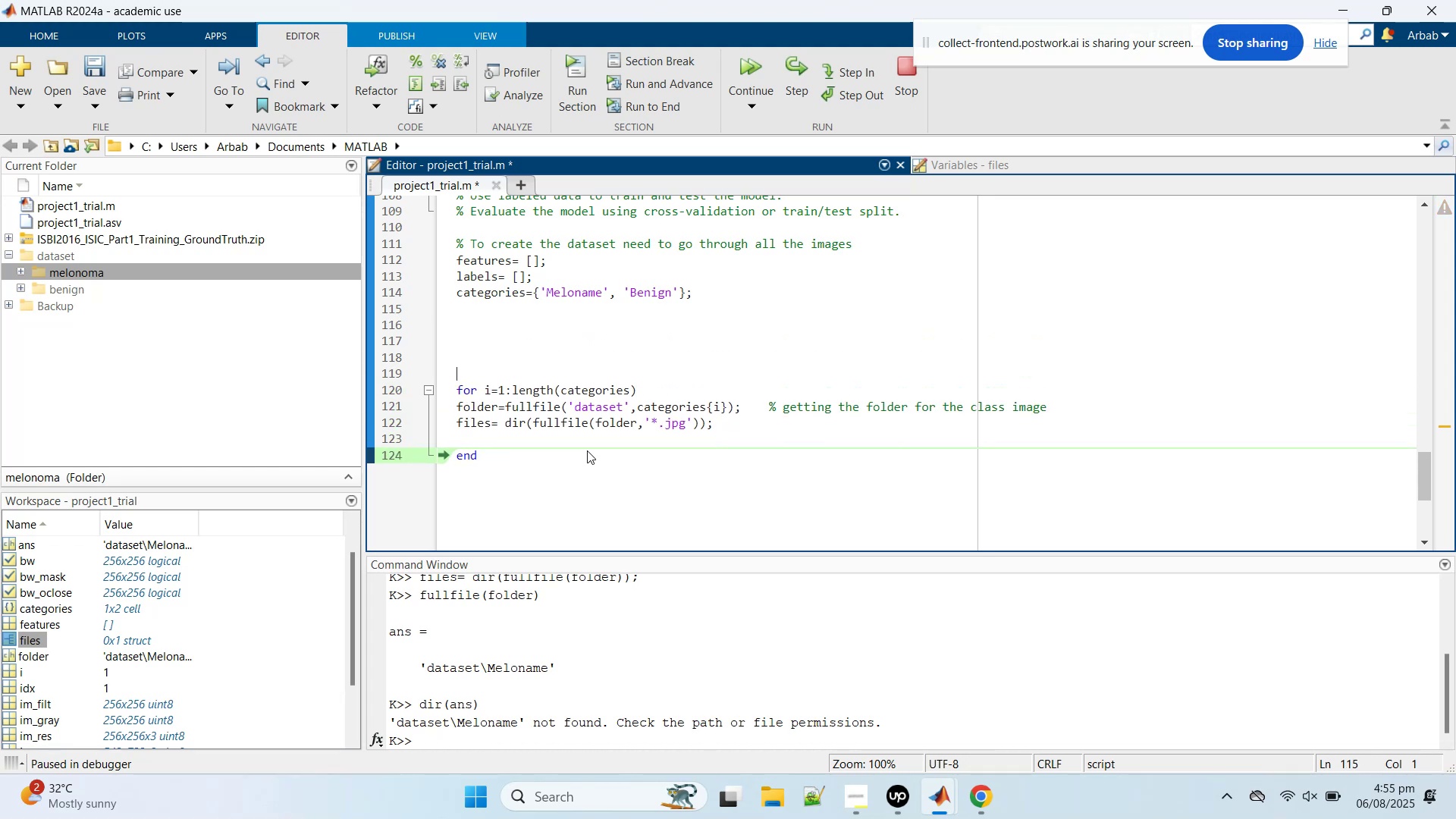 
key(ArrowUp)
 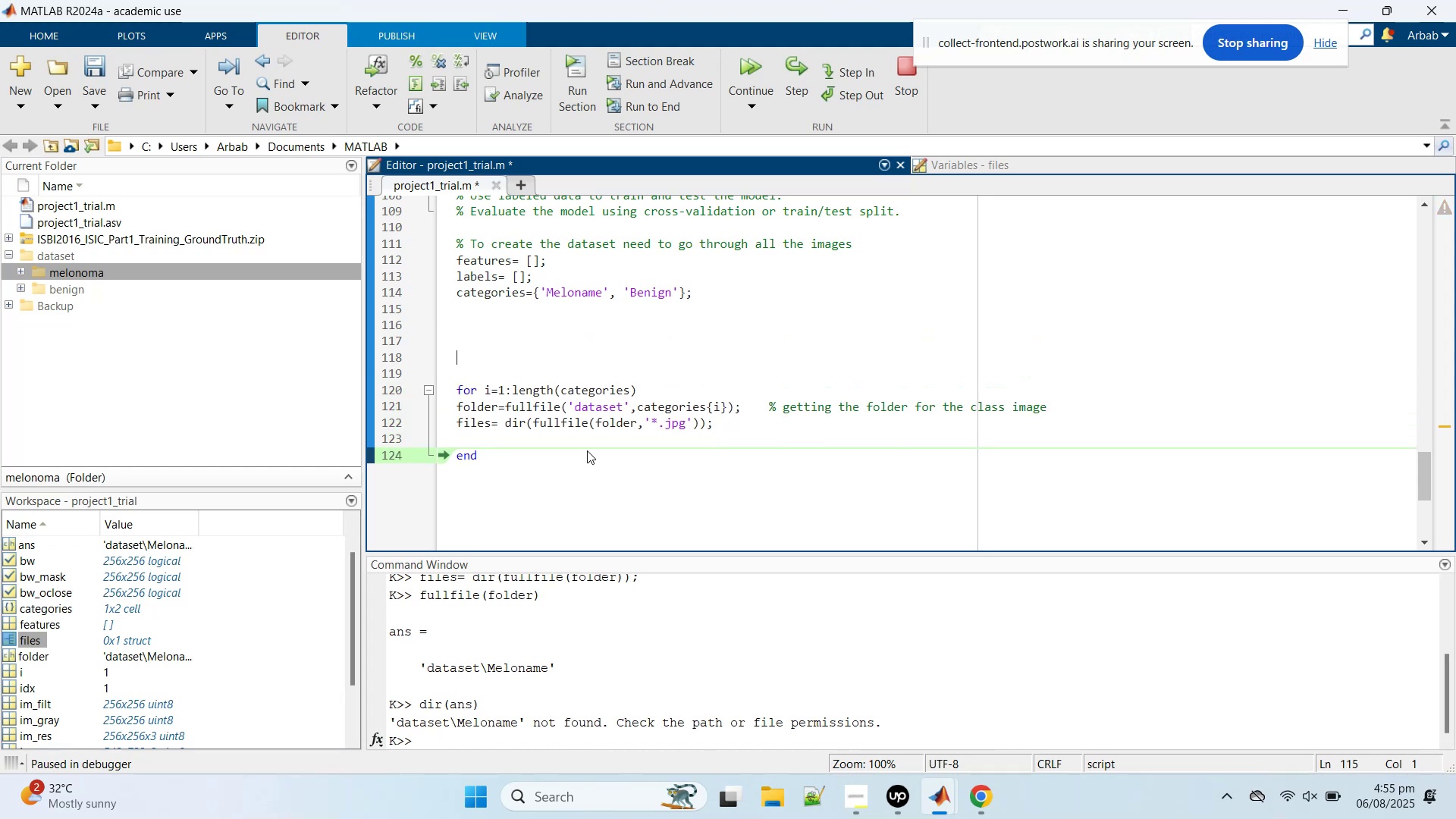 
key(ArrowUp)
 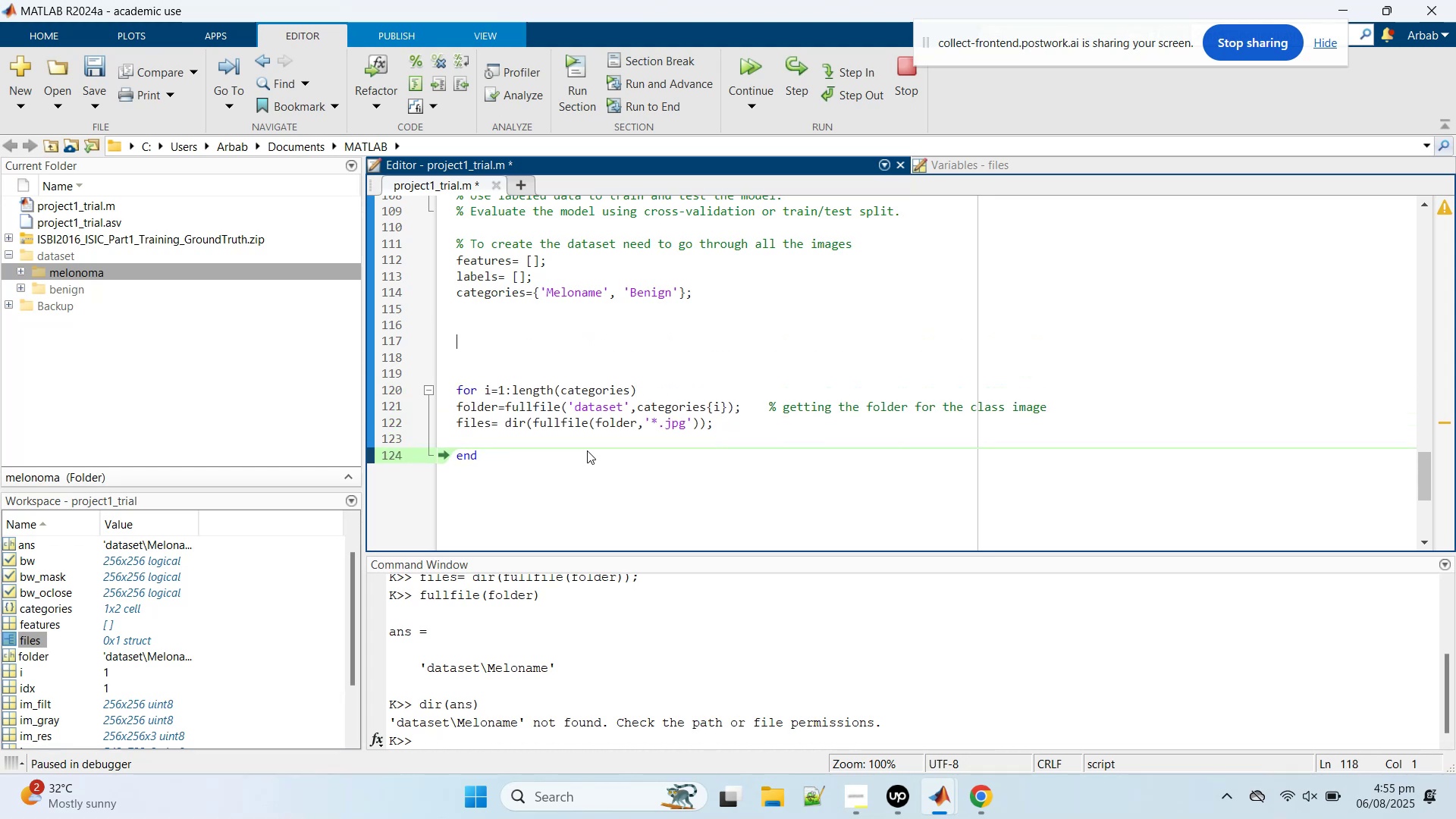 
key(Control+V)
 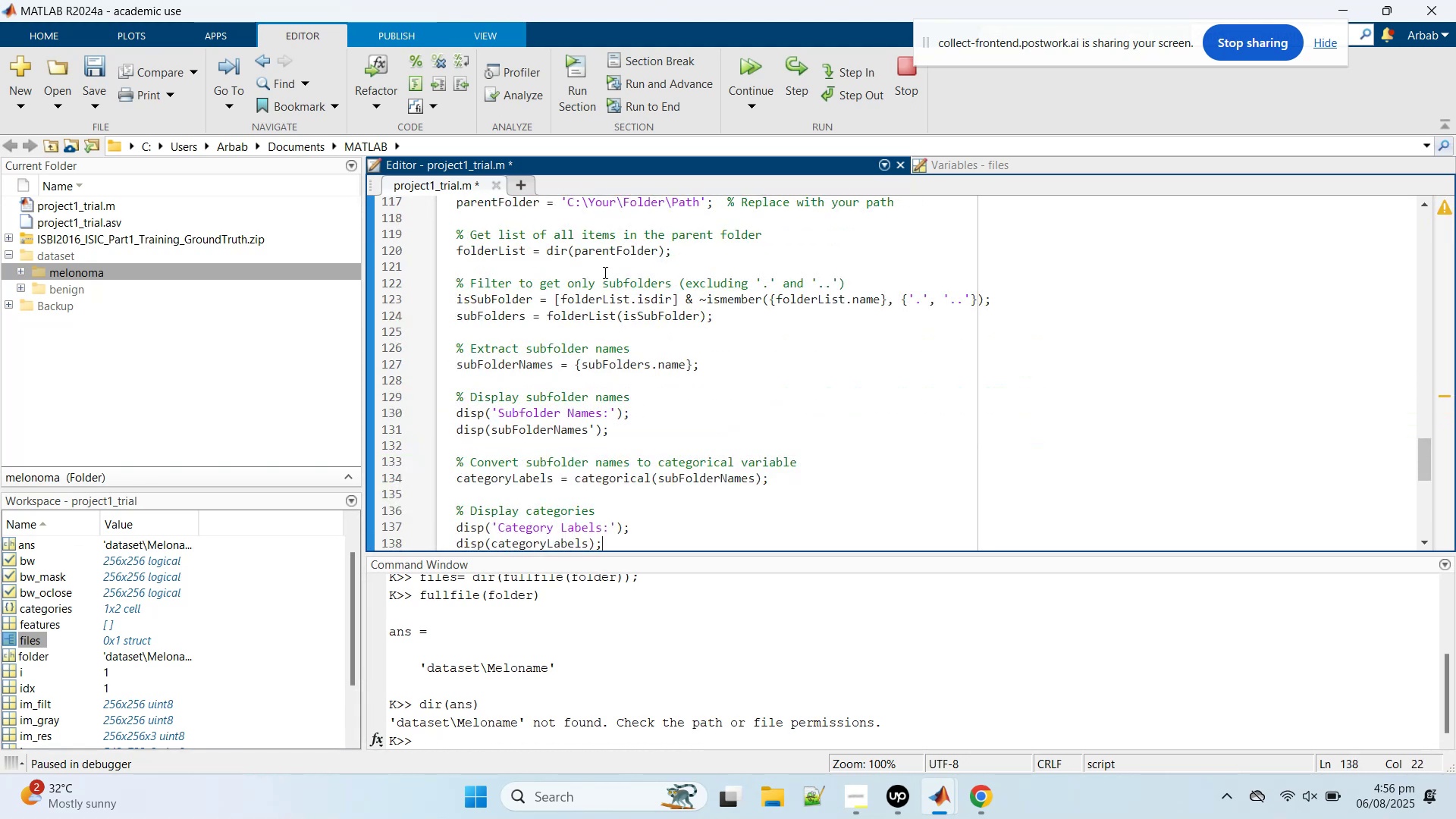 
scroll: coordinate [703, 283], scroll_direction: up, amount: 1.0
 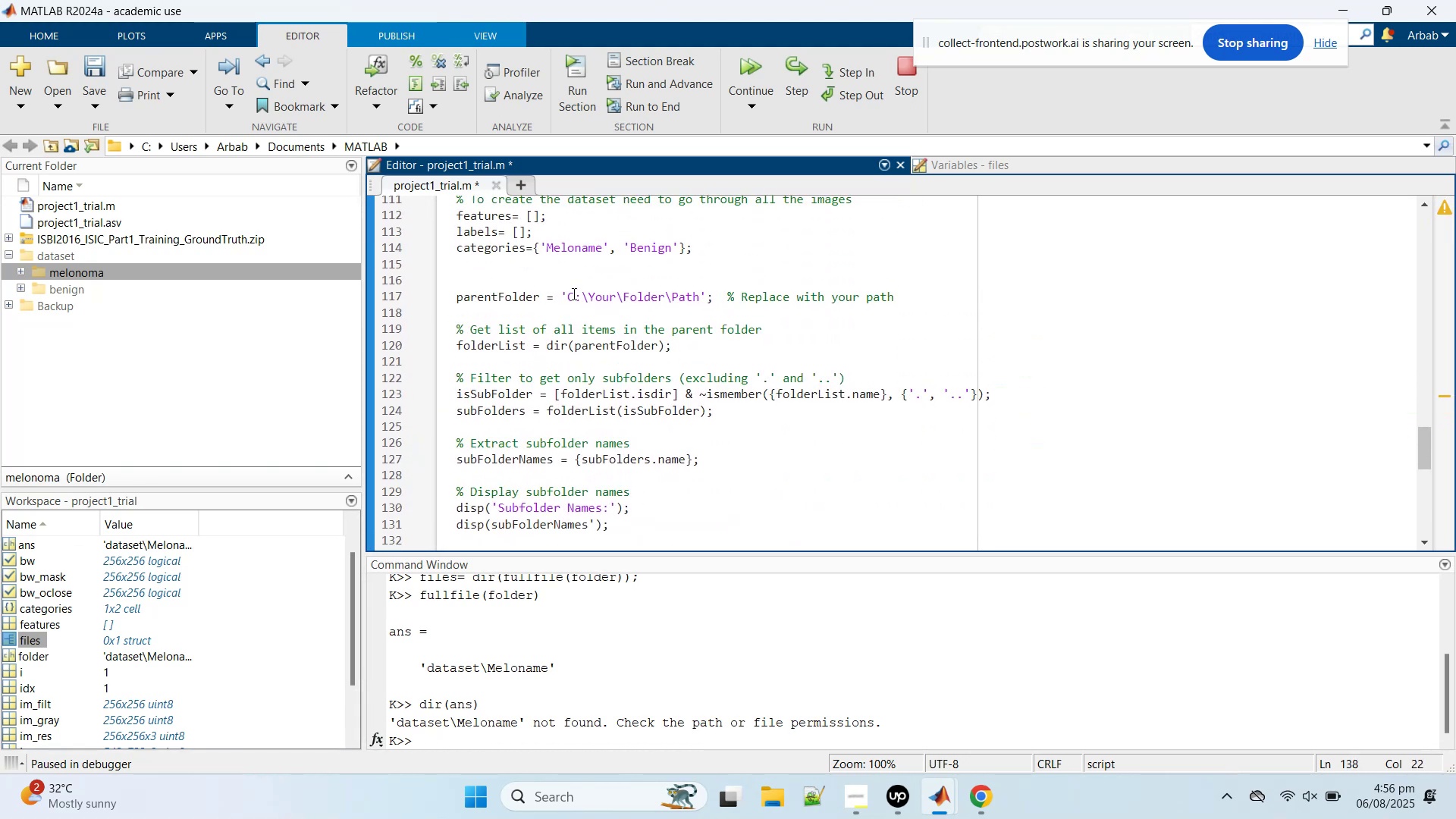 
left_click_drag(start_coordinate=[569, 293], to_coordinate=[692, 295])
 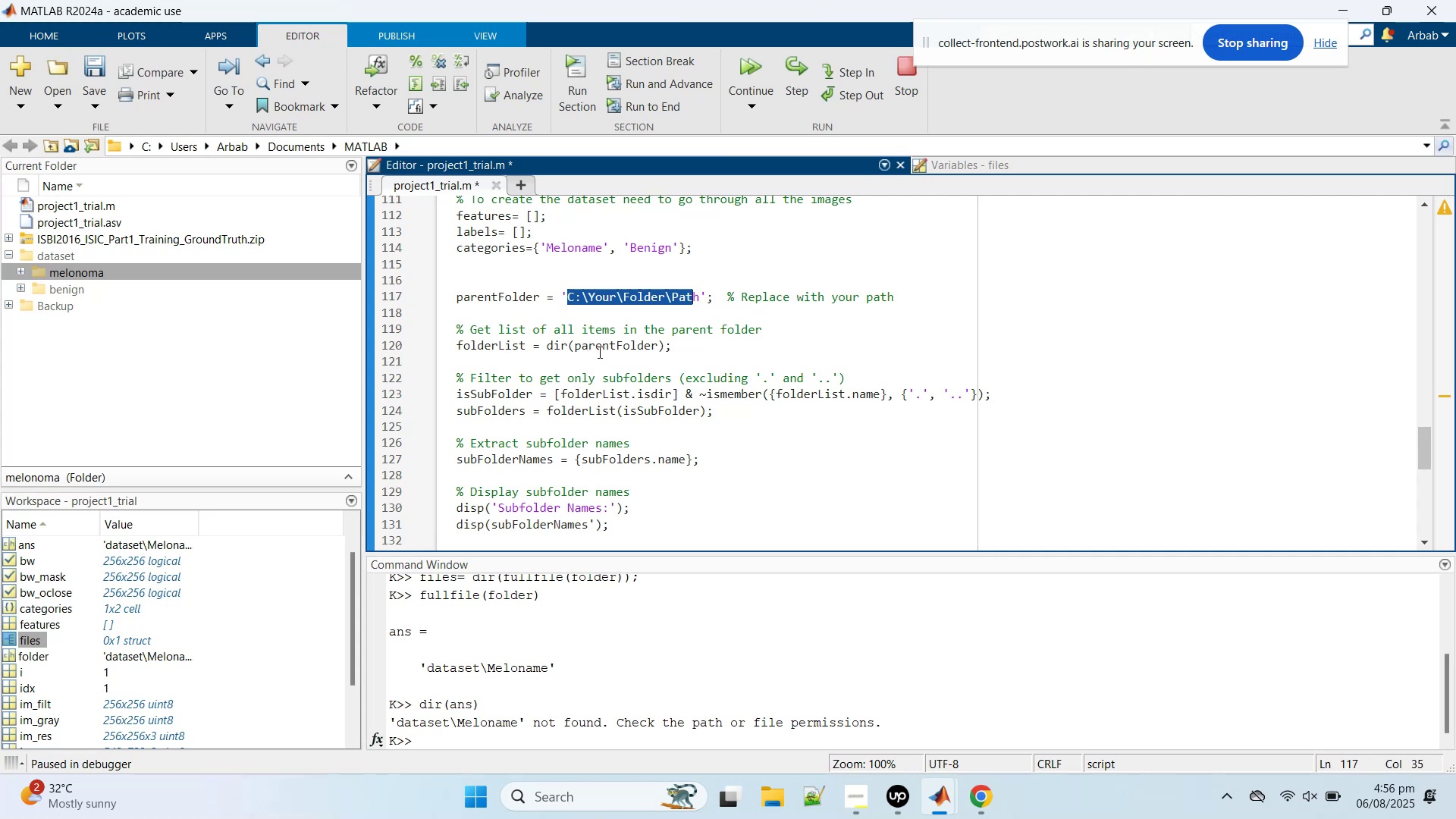 
double_click([598, 352])
 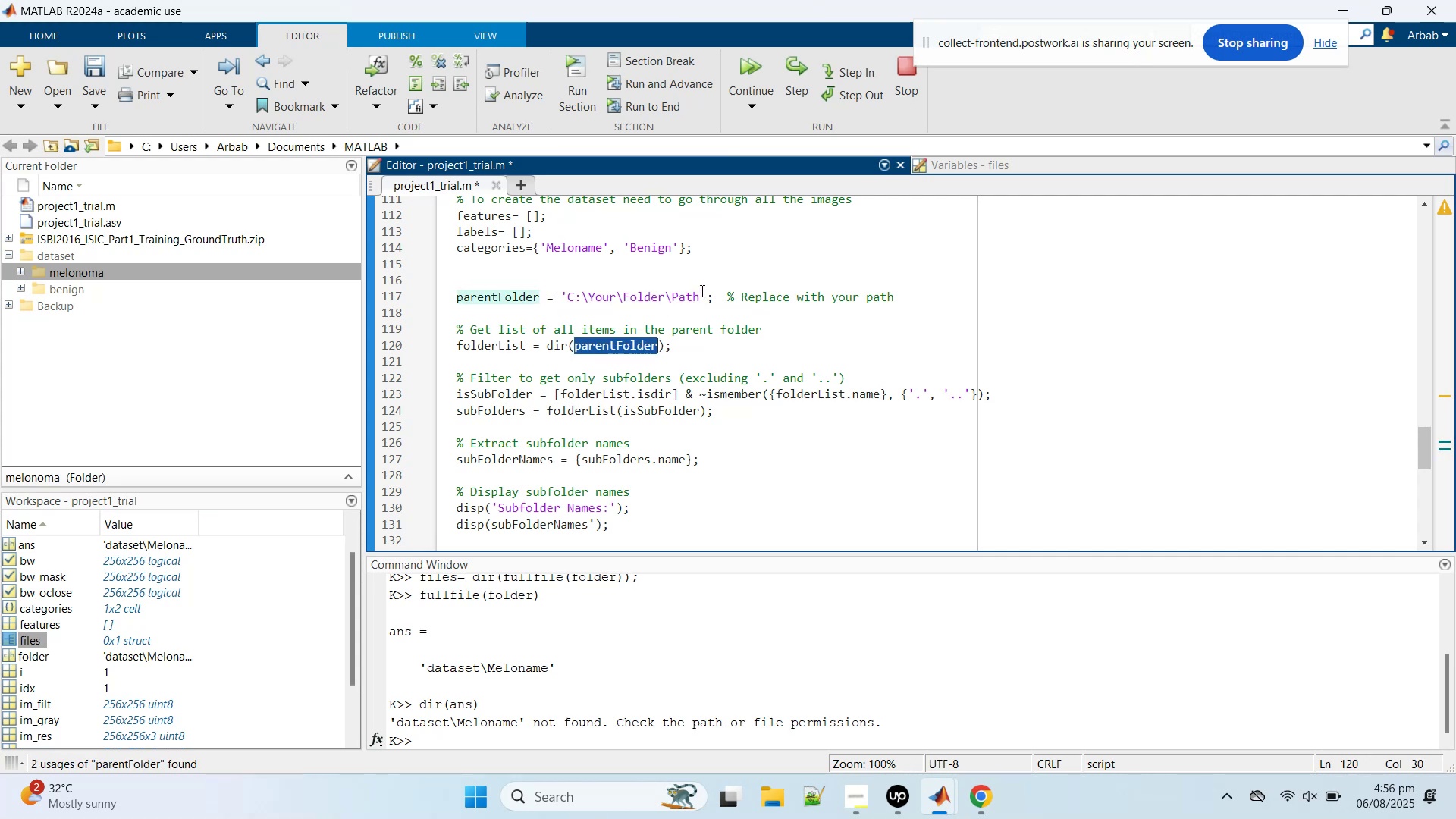 
key(Control+C)
 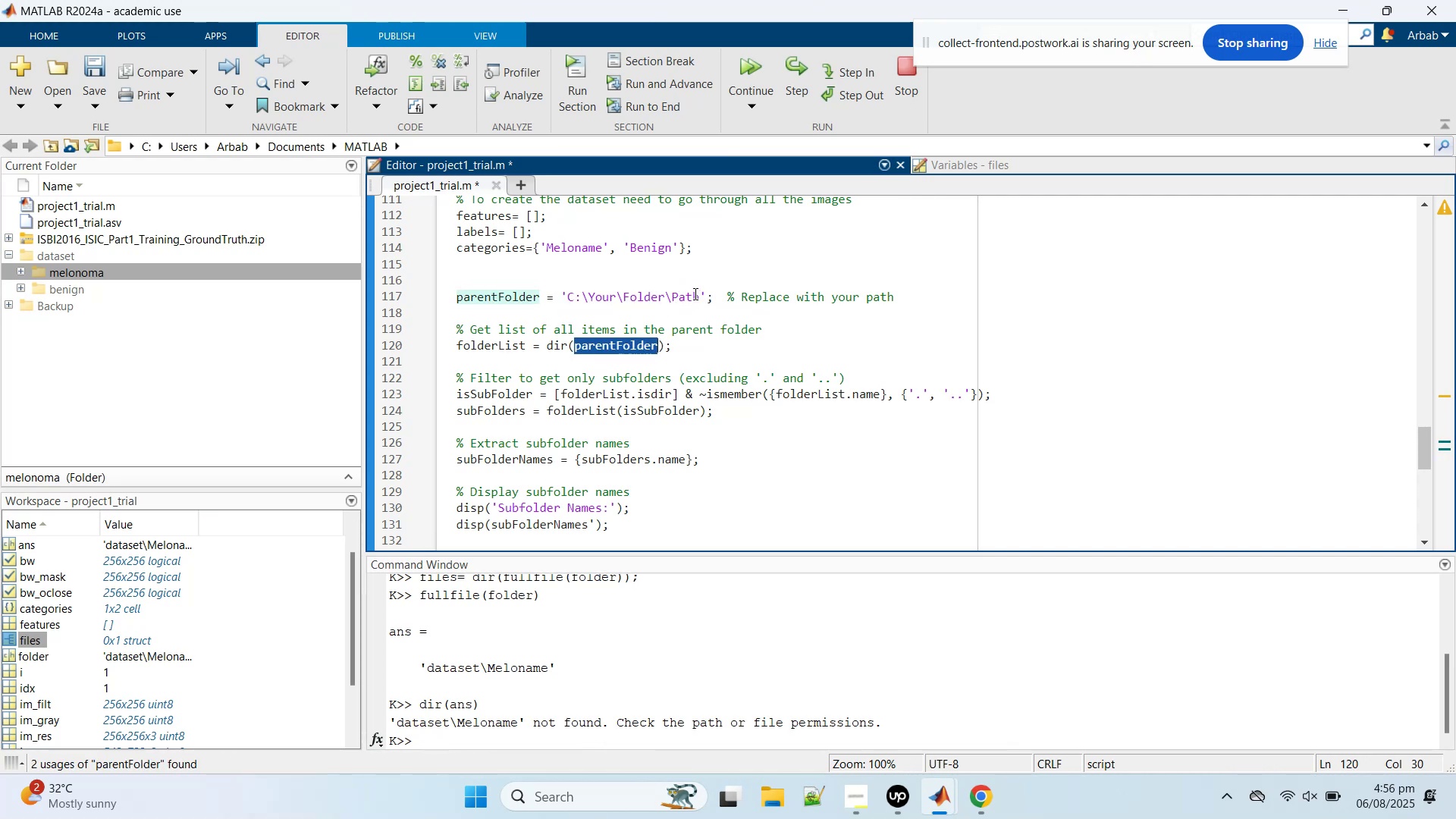 
left_click_drag(start_coordinate=[700, 297], to_coordinate=[568, 293])
 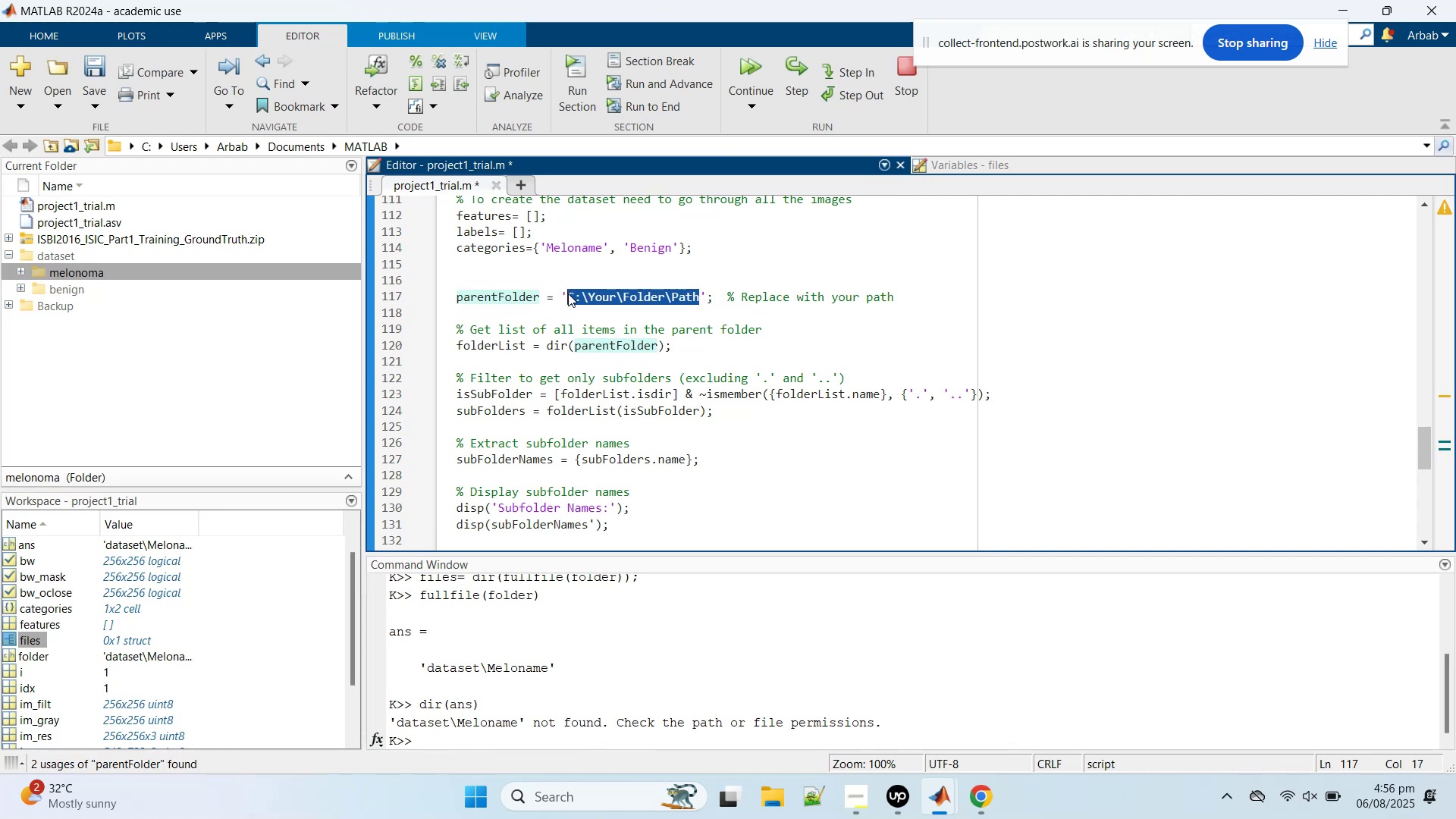 
key(Control+V)
 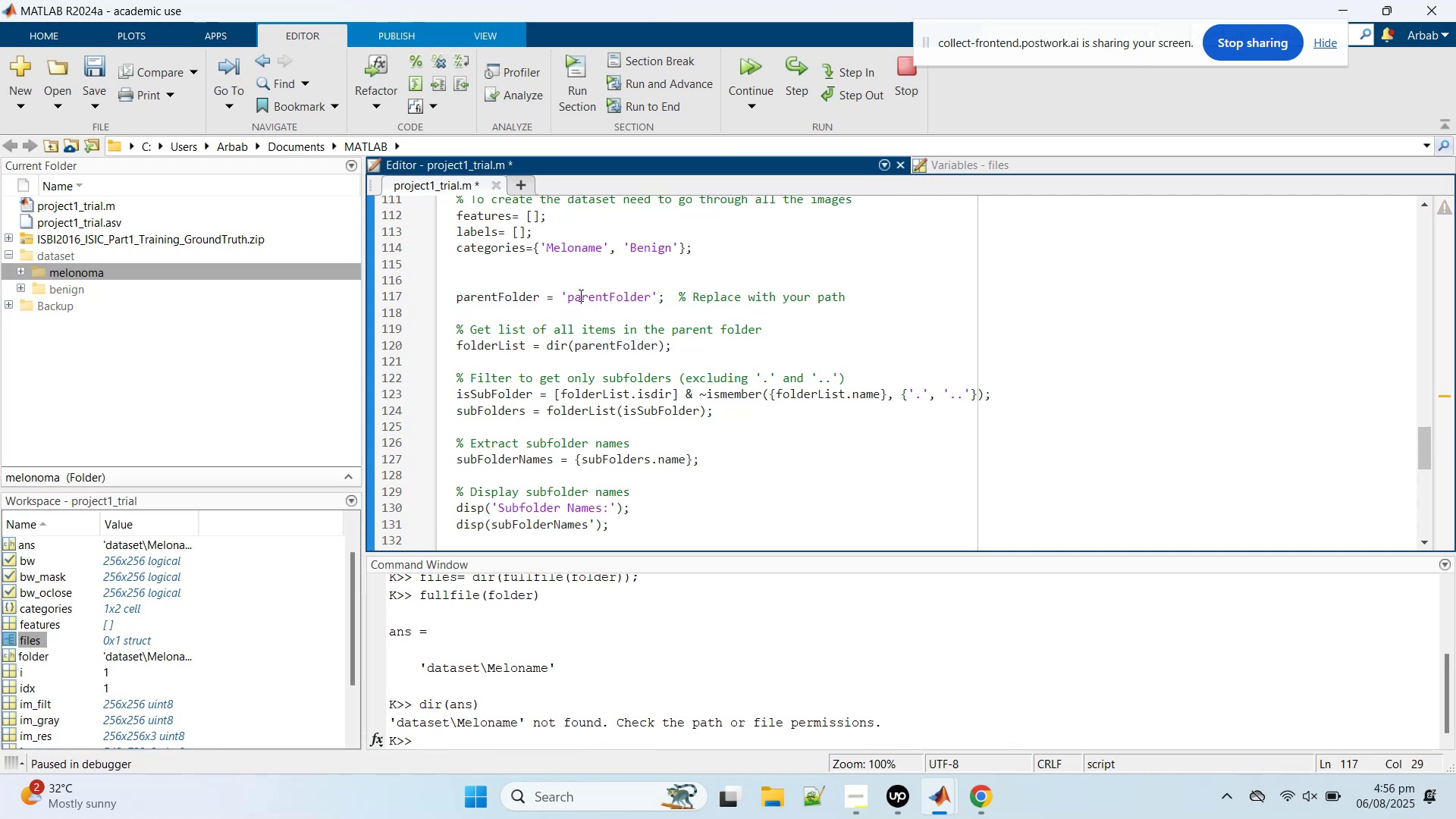 
double_click([579, 295])
 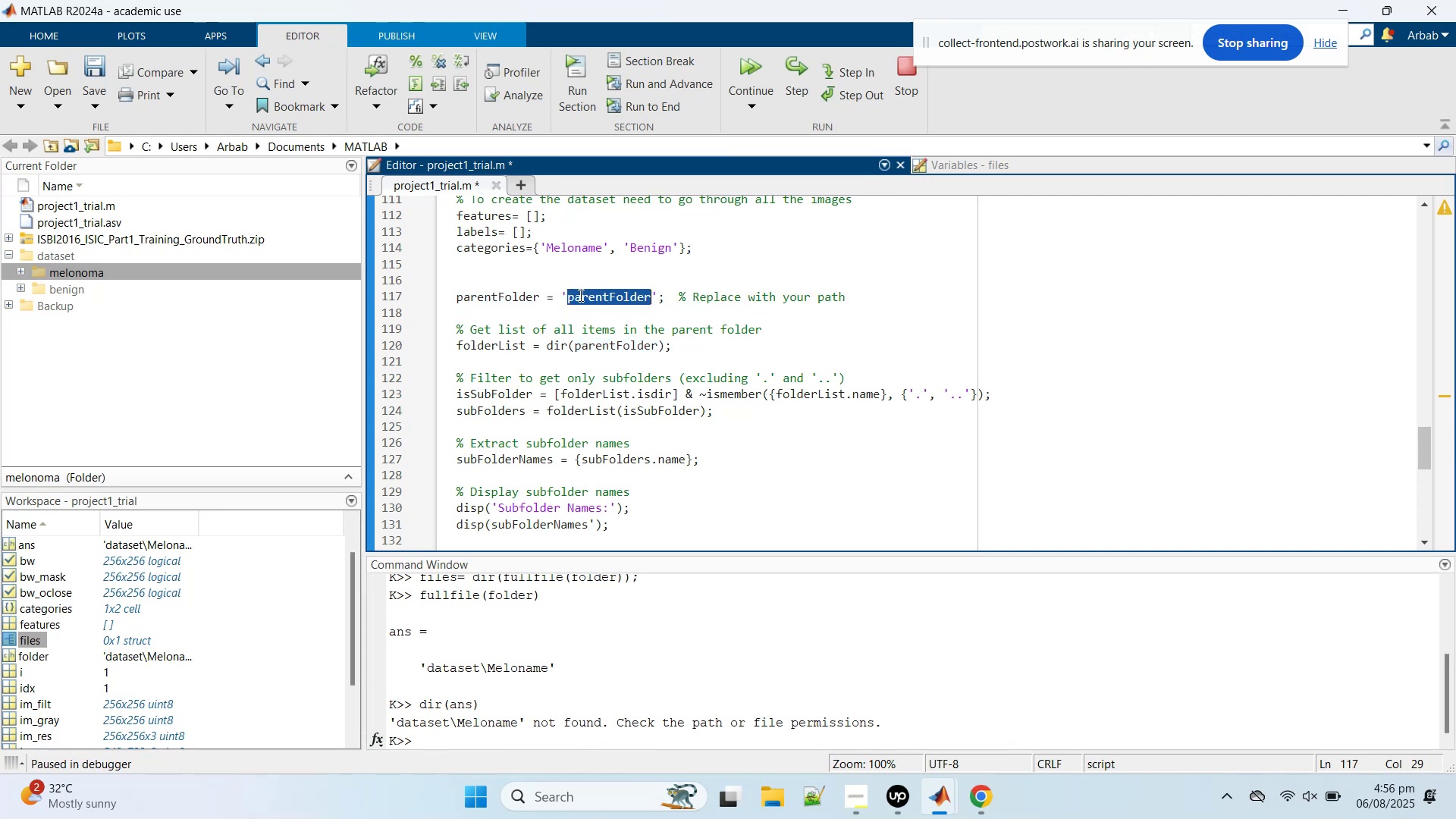 
triple_click([579, 295])
 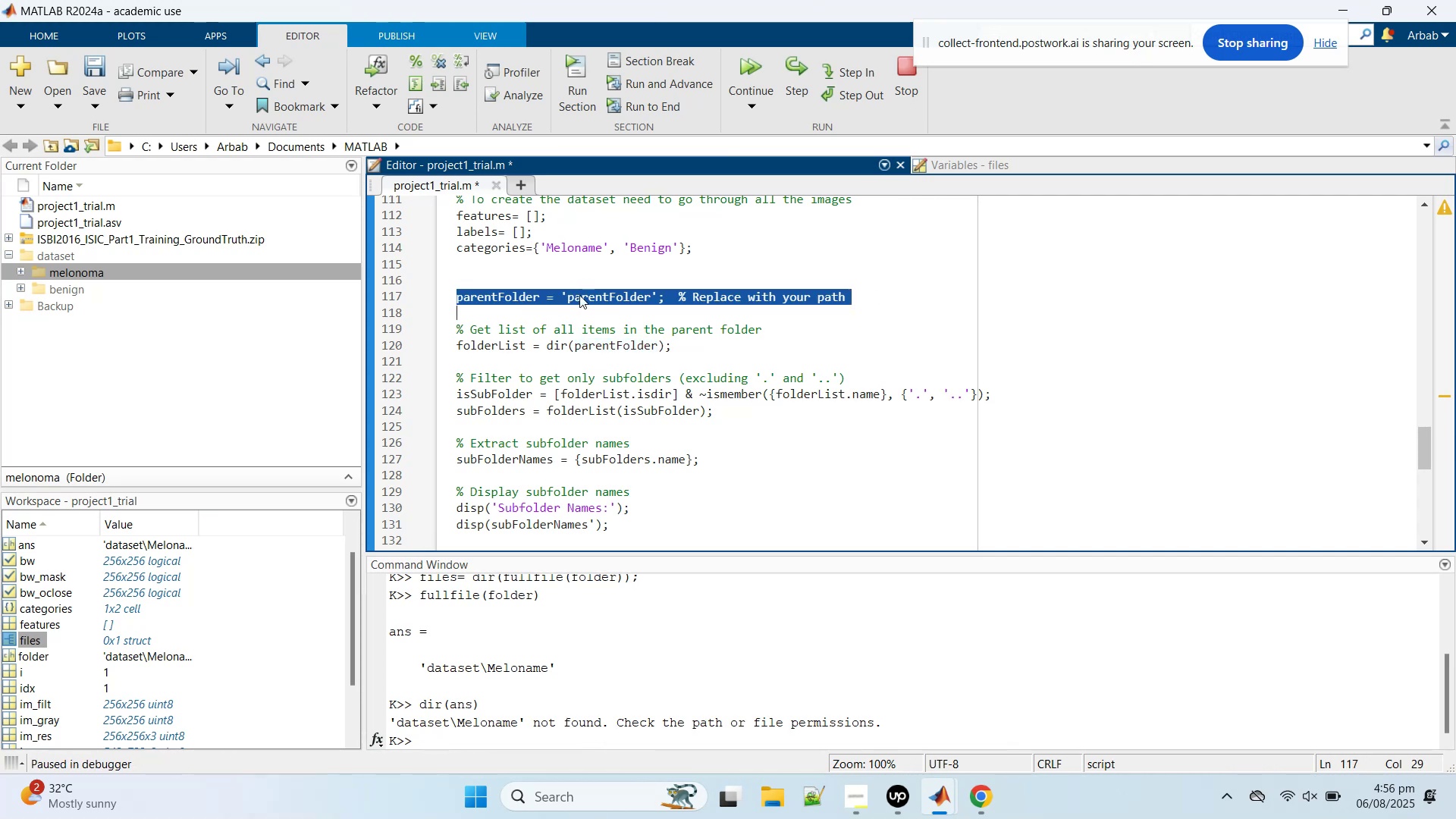 
right_click([579, 295])
 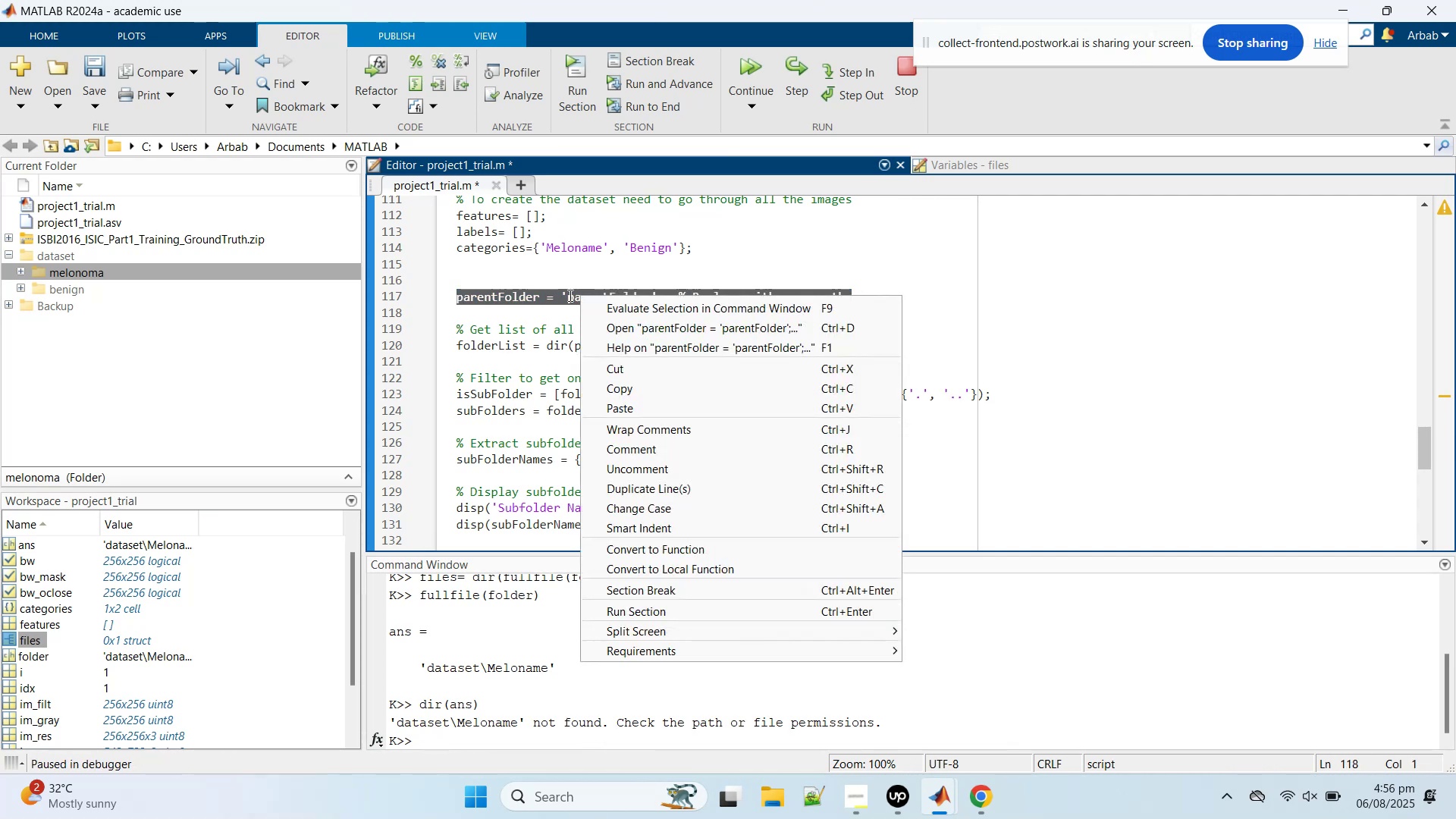 
left_click([538, 296])
 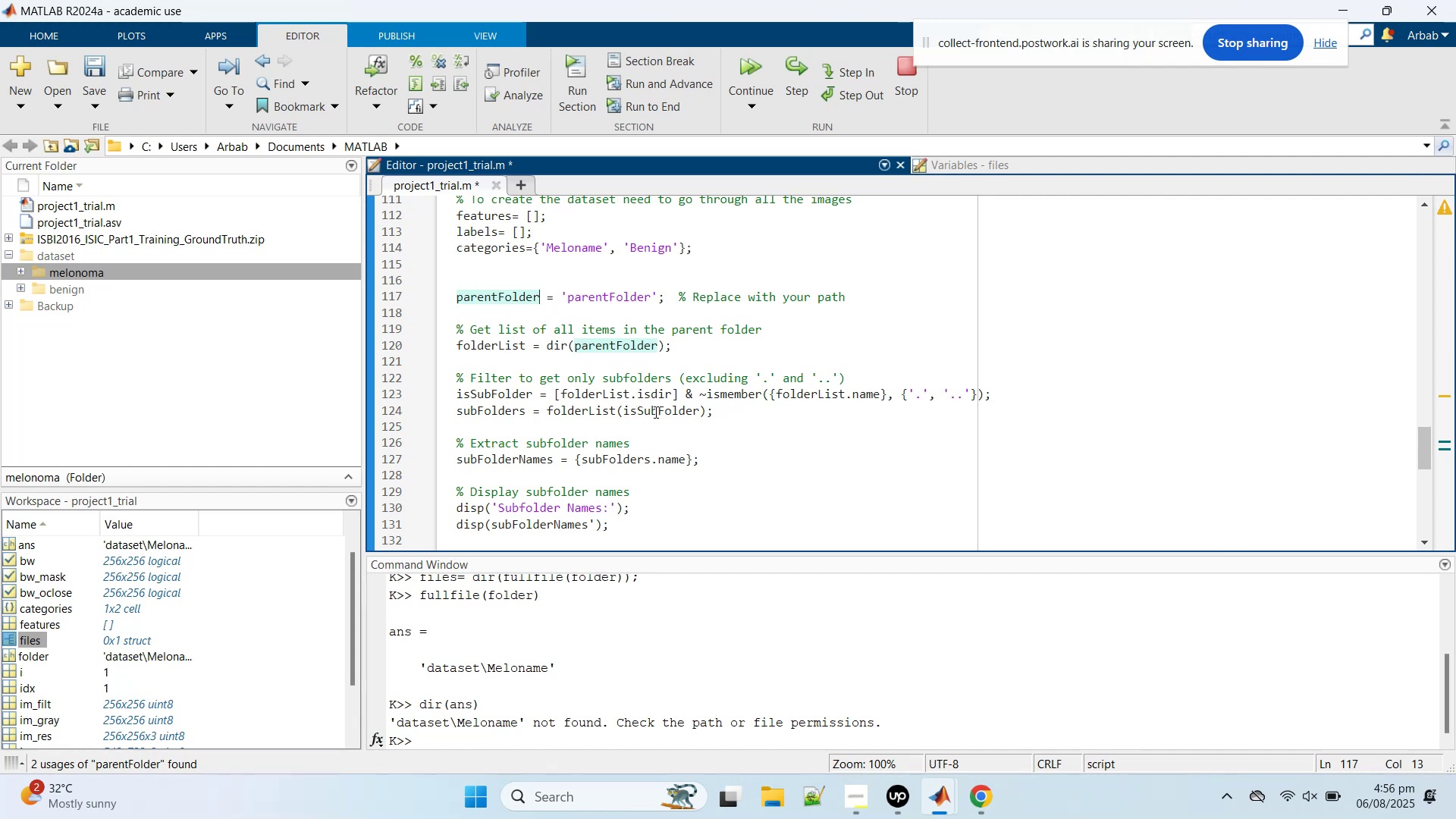 
wait(6.89)
 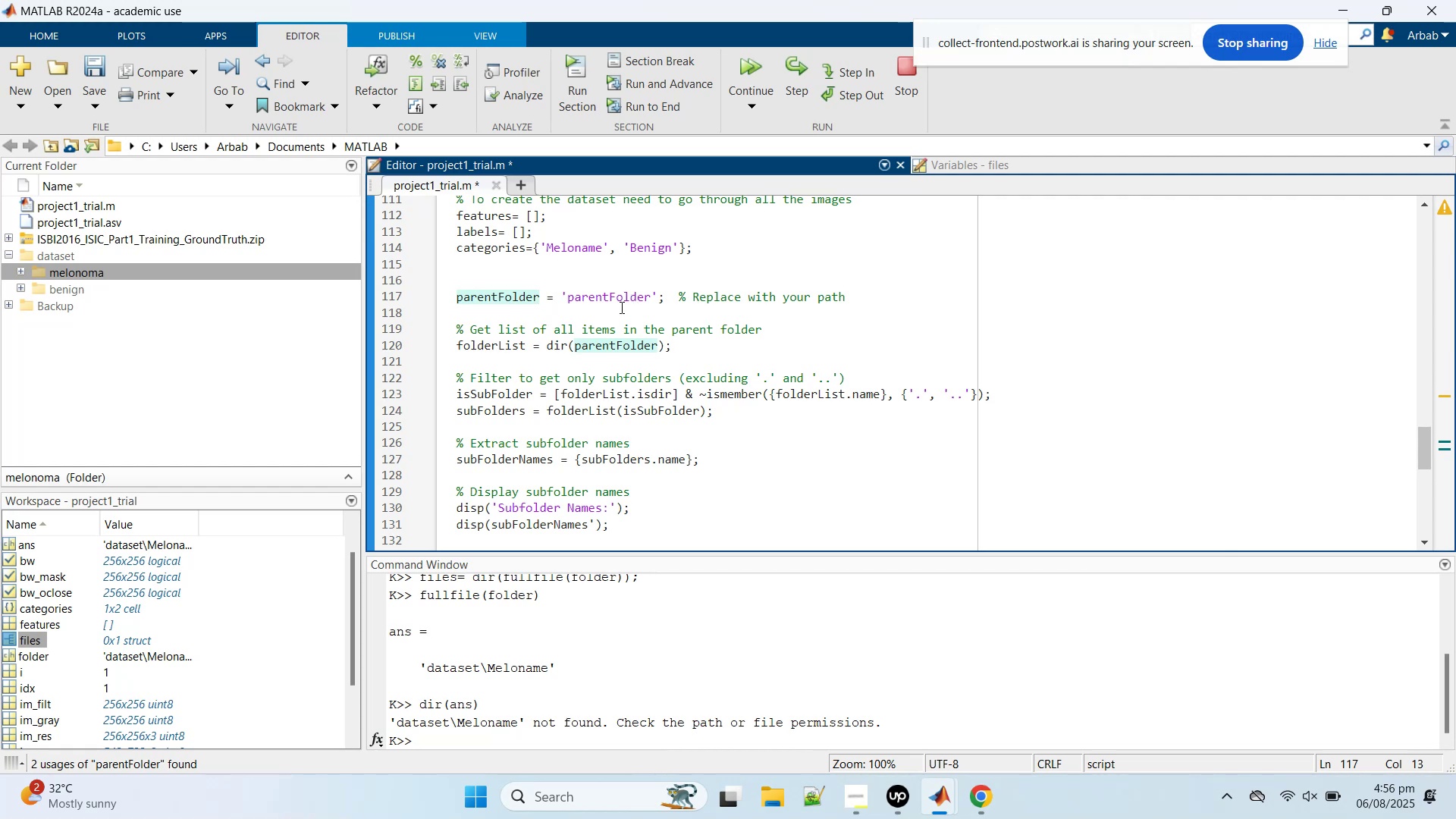 
double_click([622, 345])
 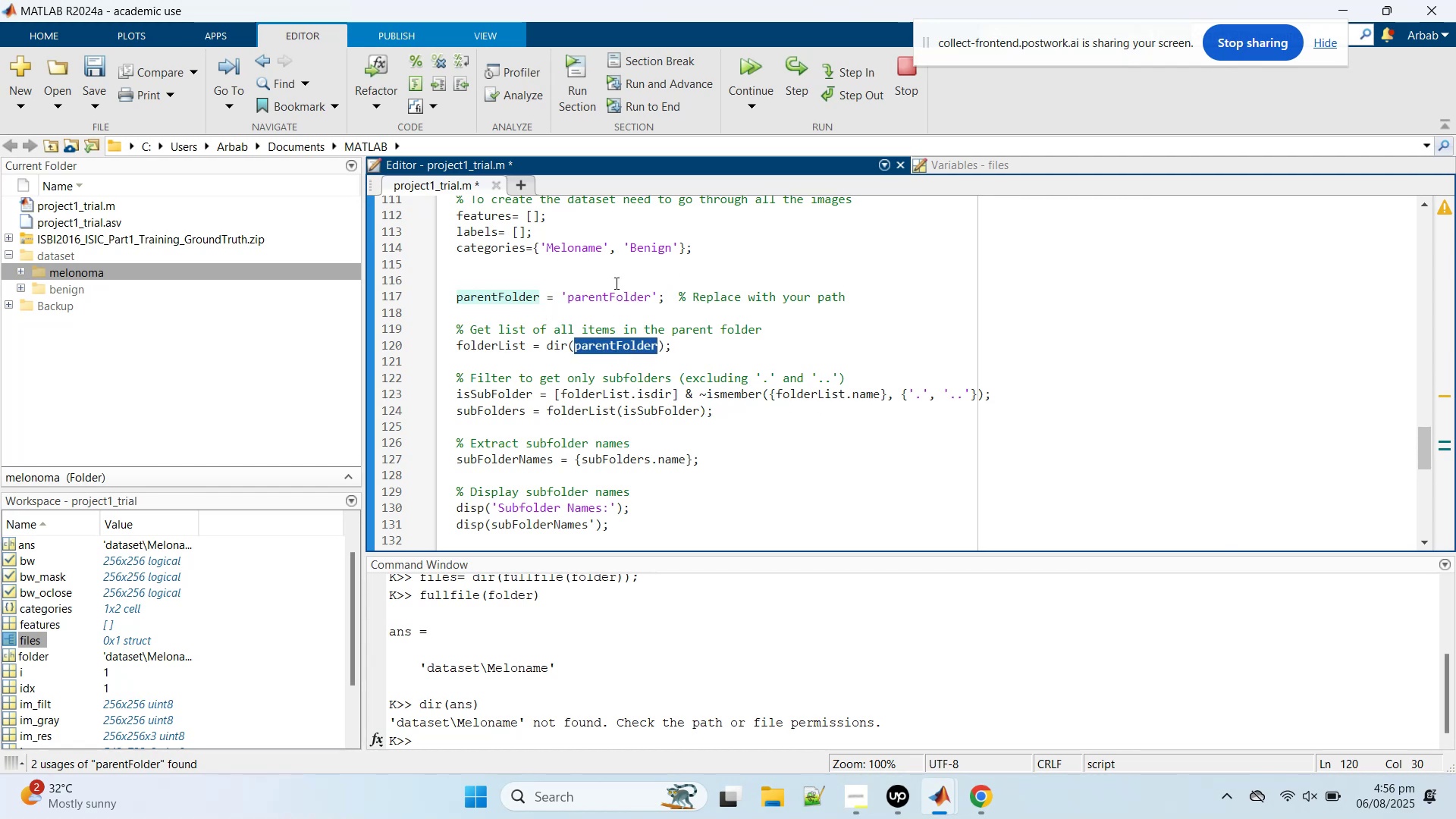 
scroll: coordinate [588, 446], scroll_direction: down, amount: 3.0
 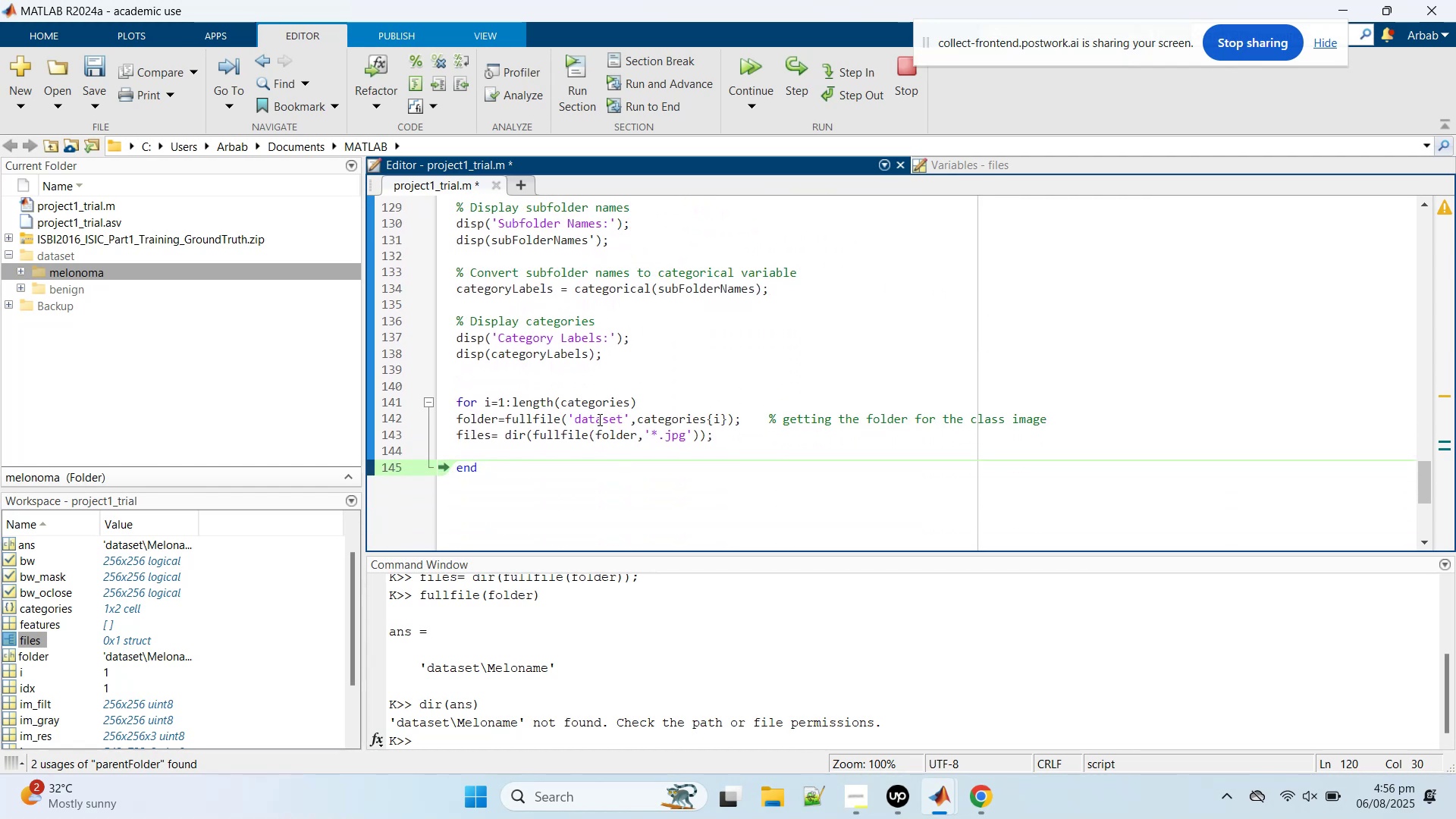 
double_click([598, 423])
 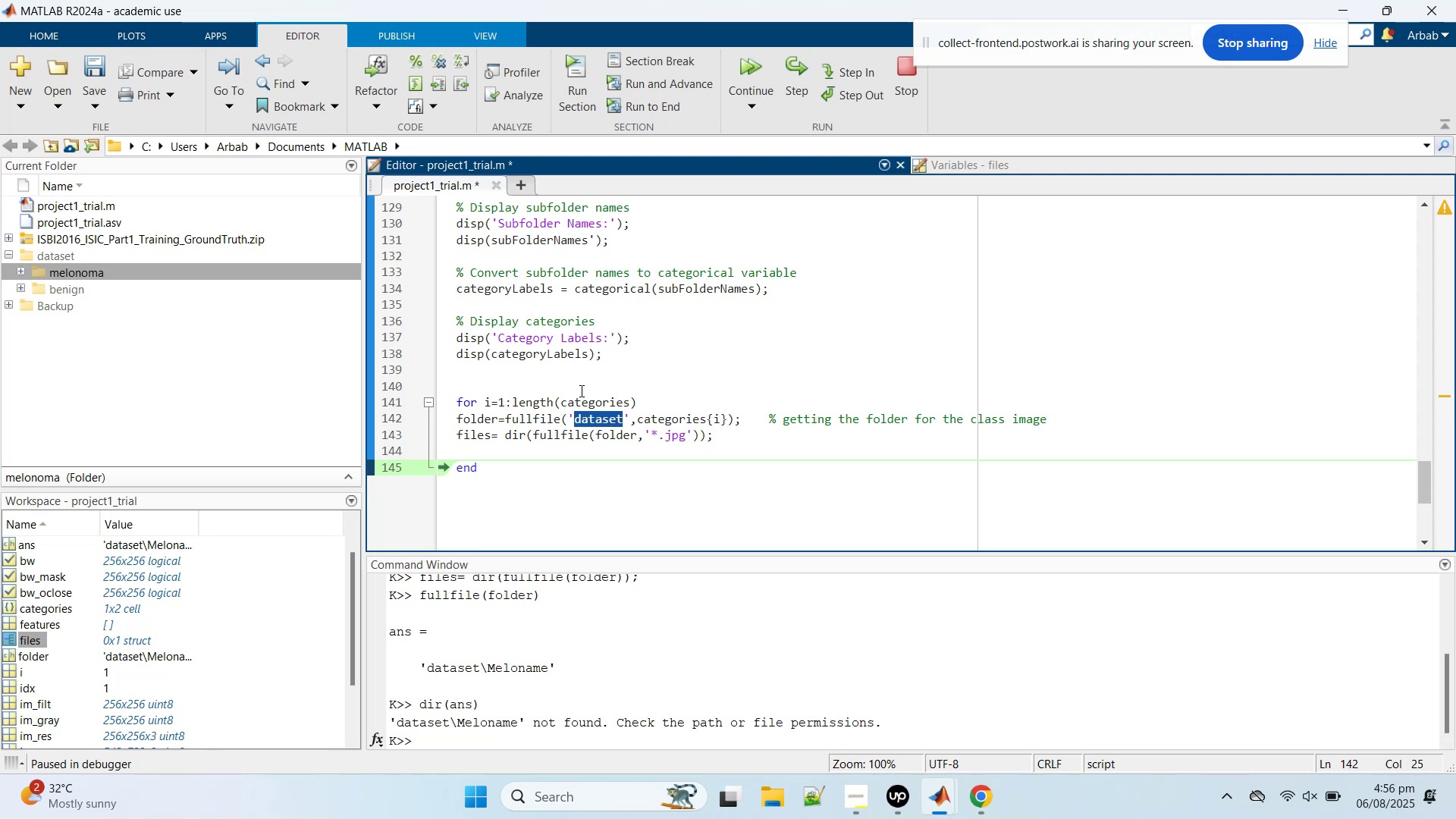 
key(Control+C)
 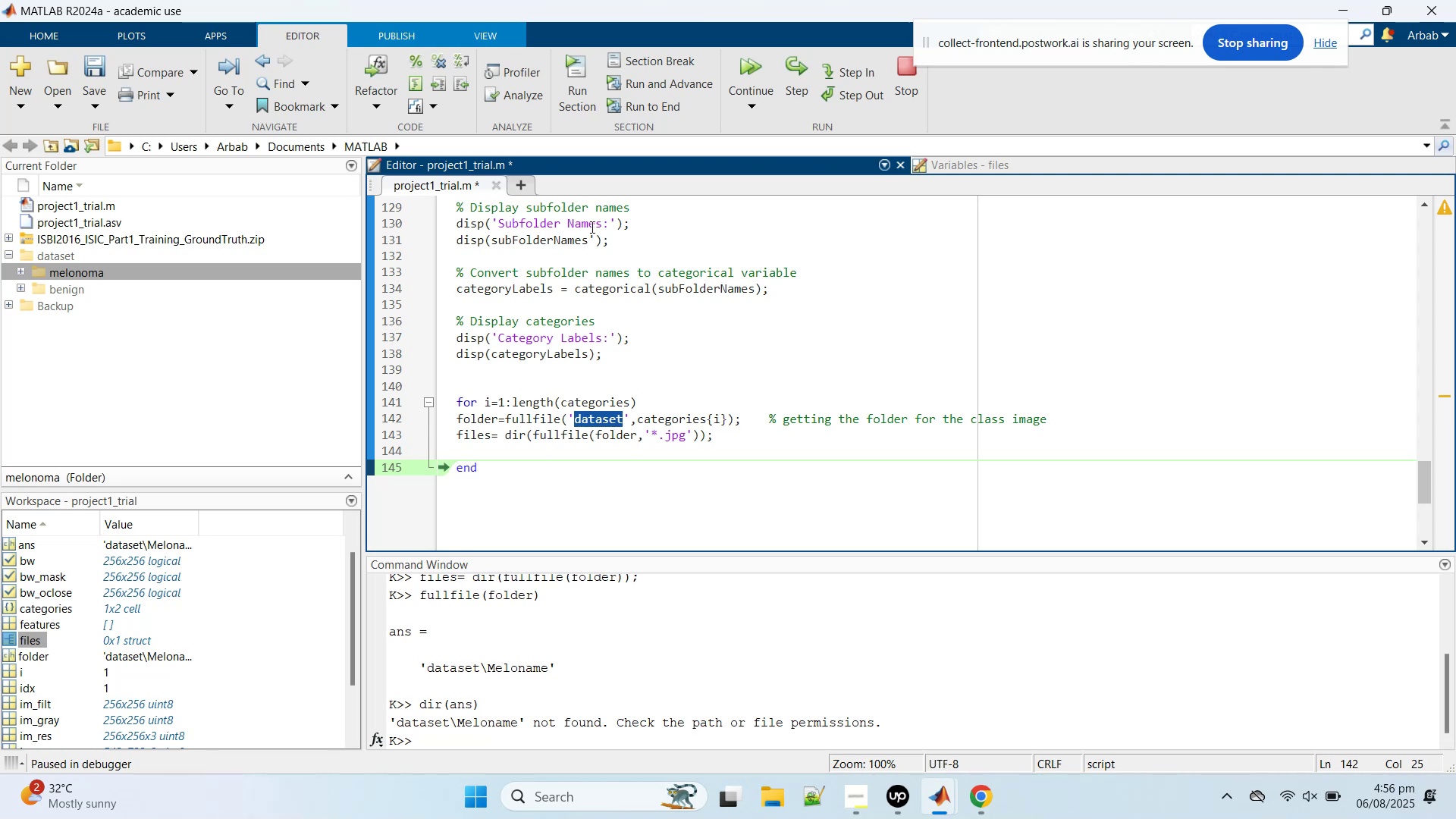 
scroll: coordinate [617, 295], scroll_direction: up, amount: 3.0
 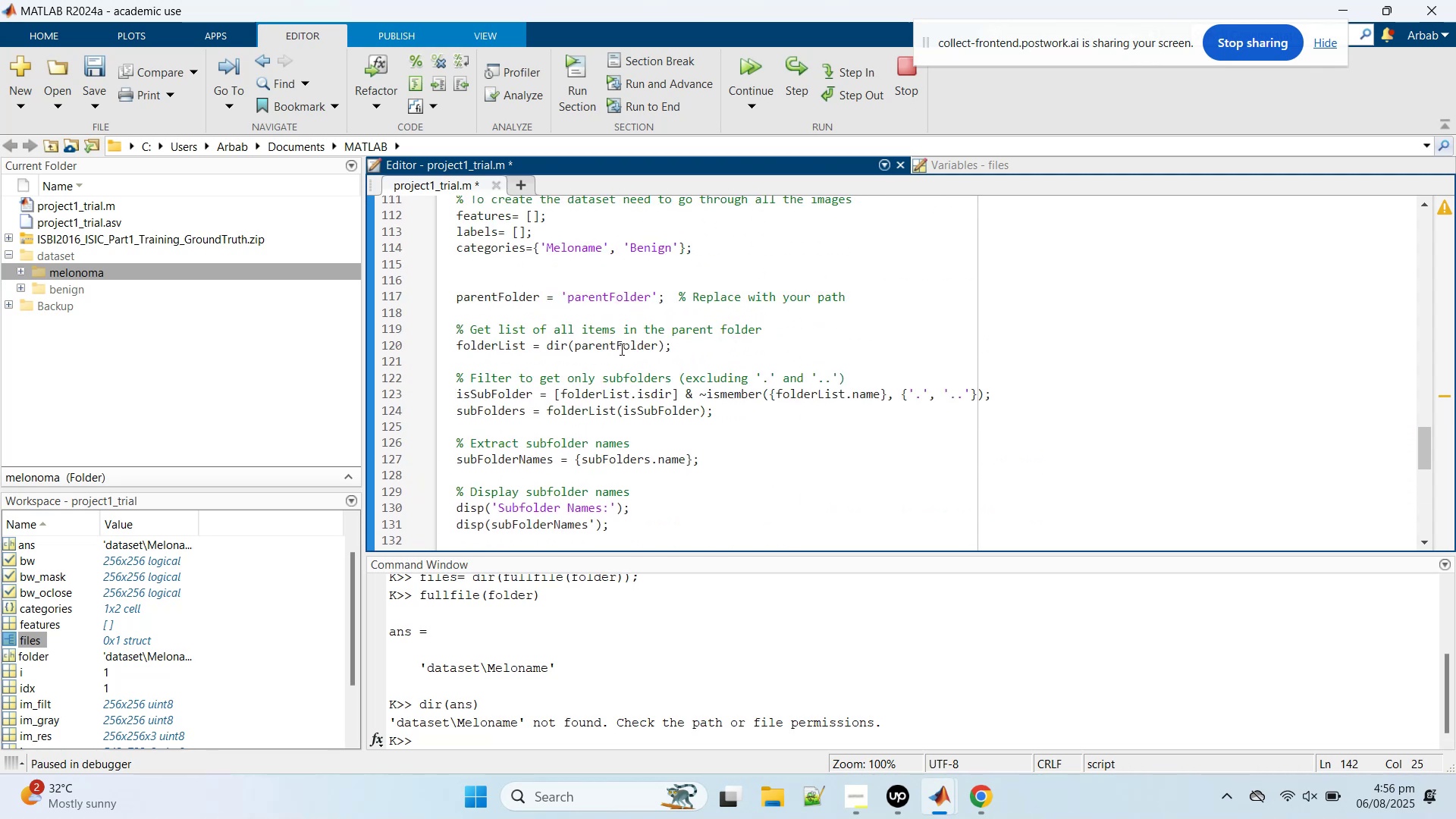 
double_click([620, 349])
 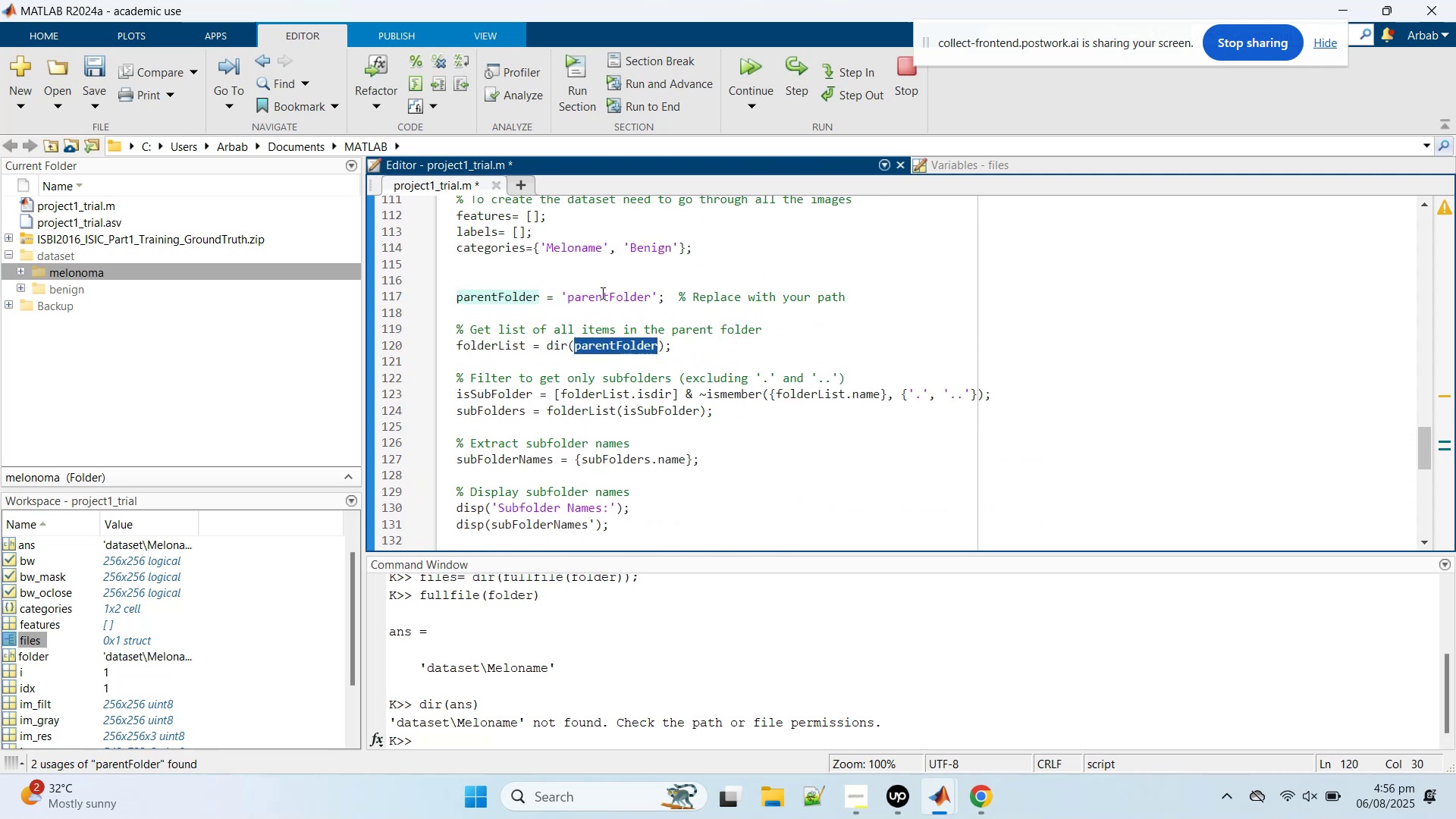 
double_click([601, 293])
 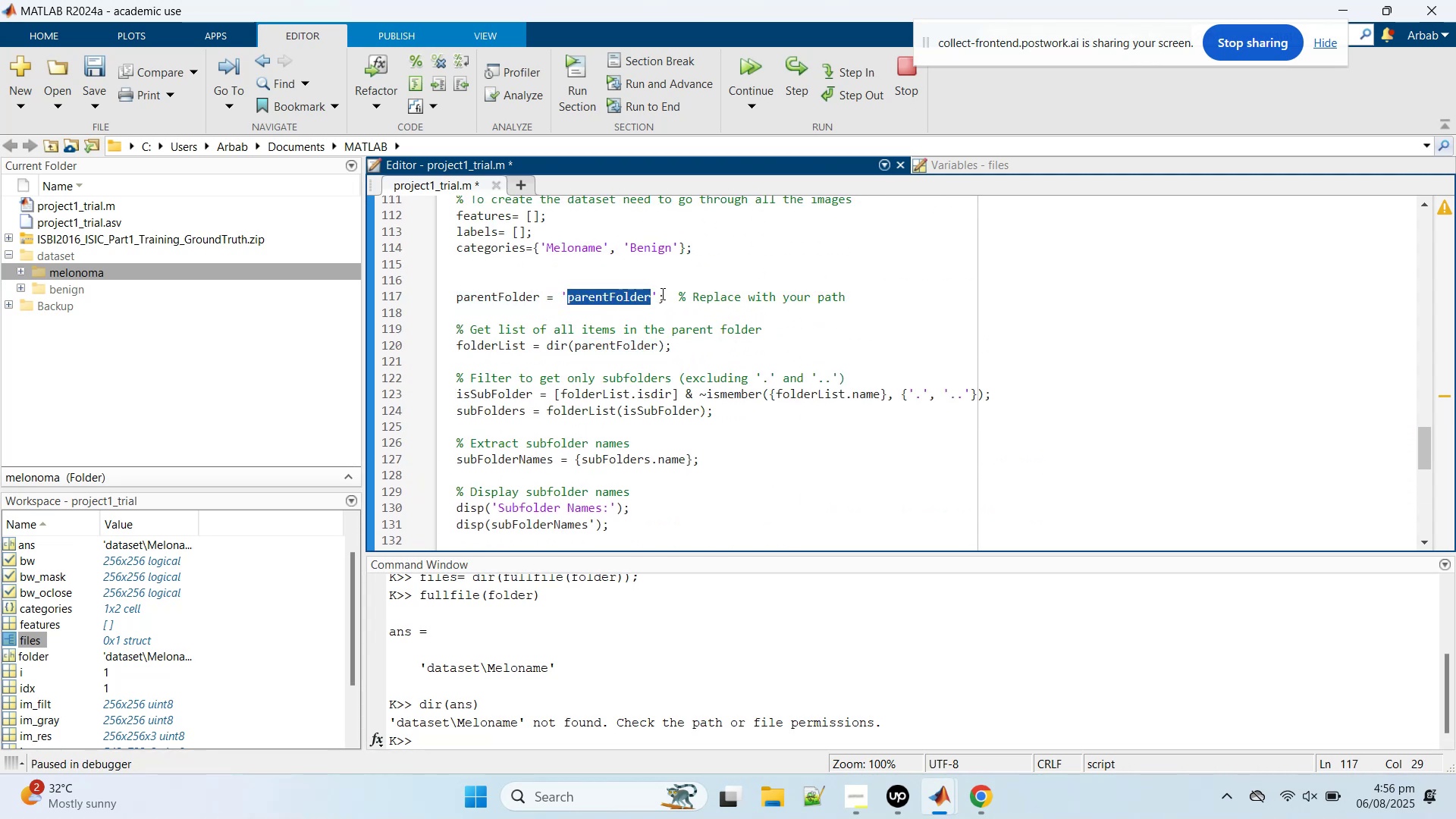 
left_click([660, 293])
 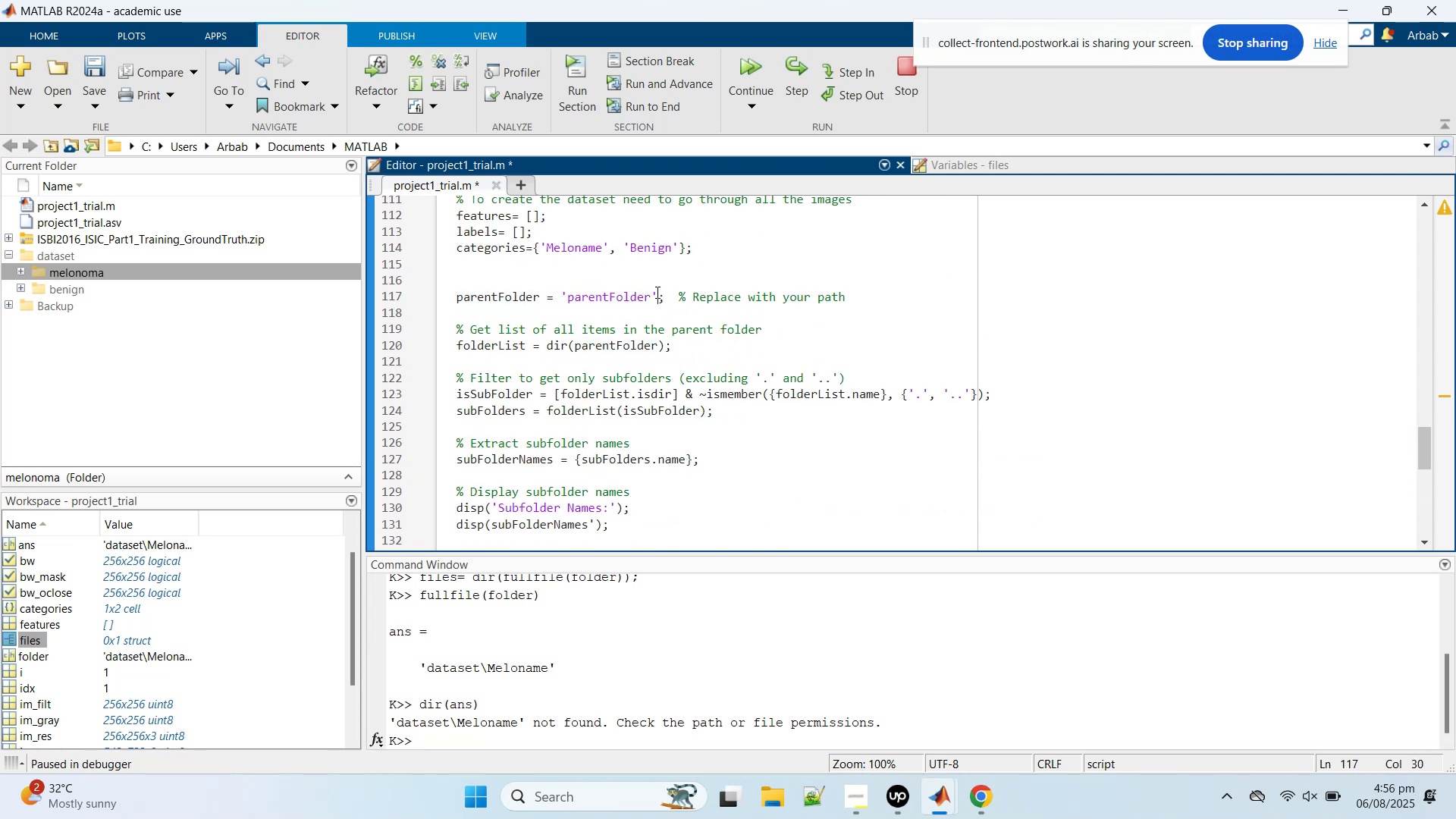 
key(Control+Z)
 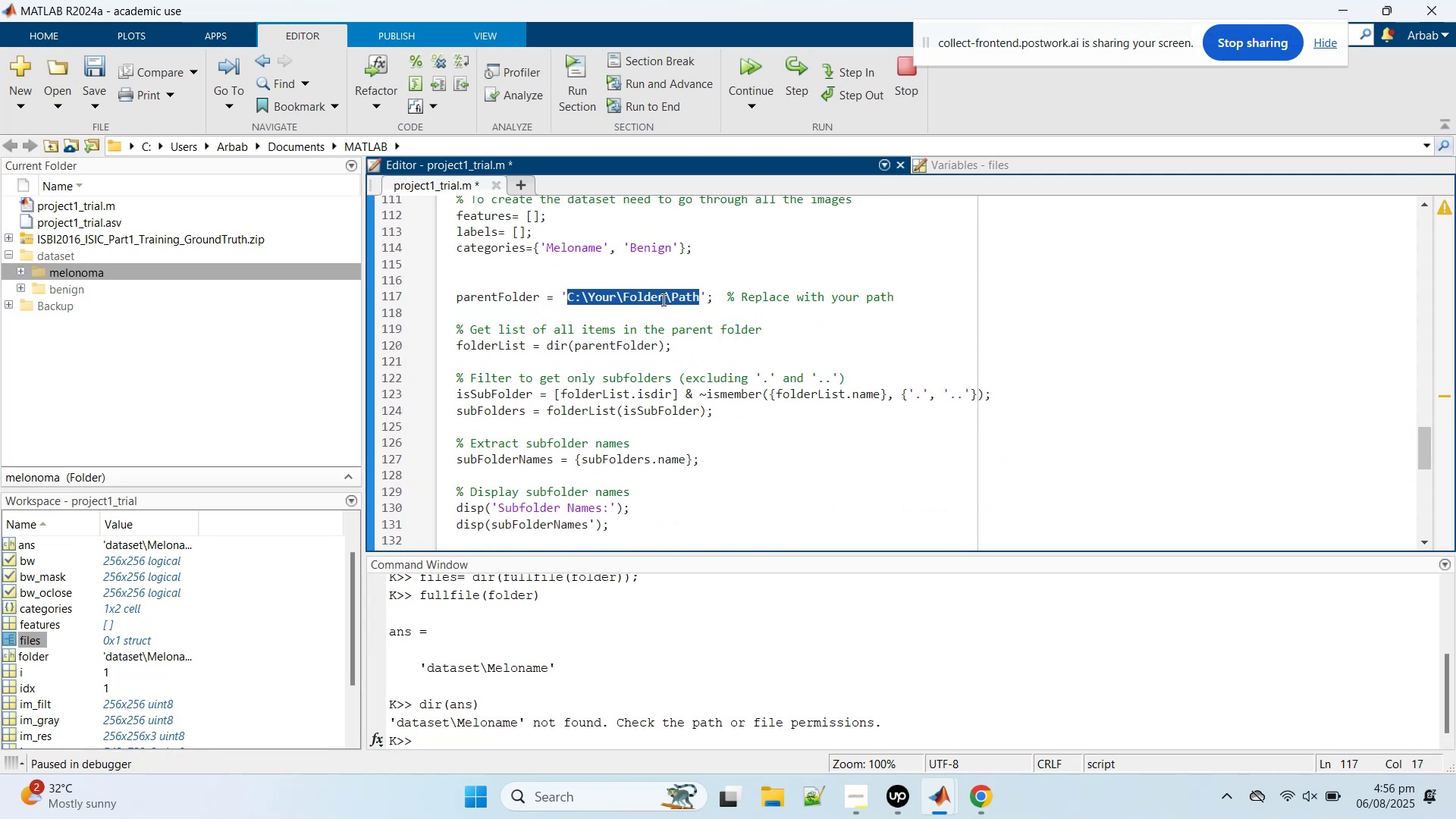 
left_click([667, 300])
 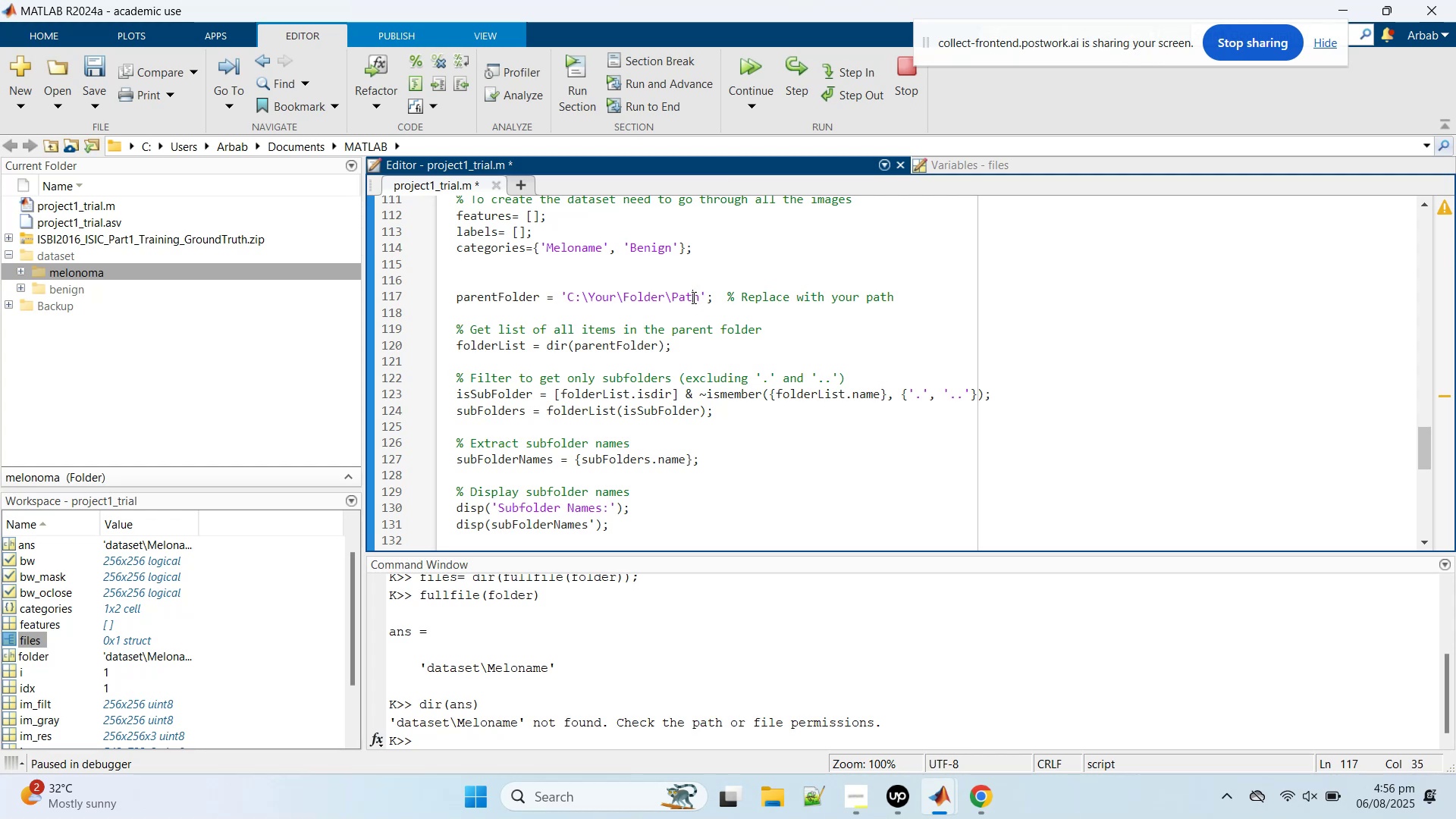 
left_click_drag(start_coordinate=[707, 292], to_coordinate=[563, 297])
 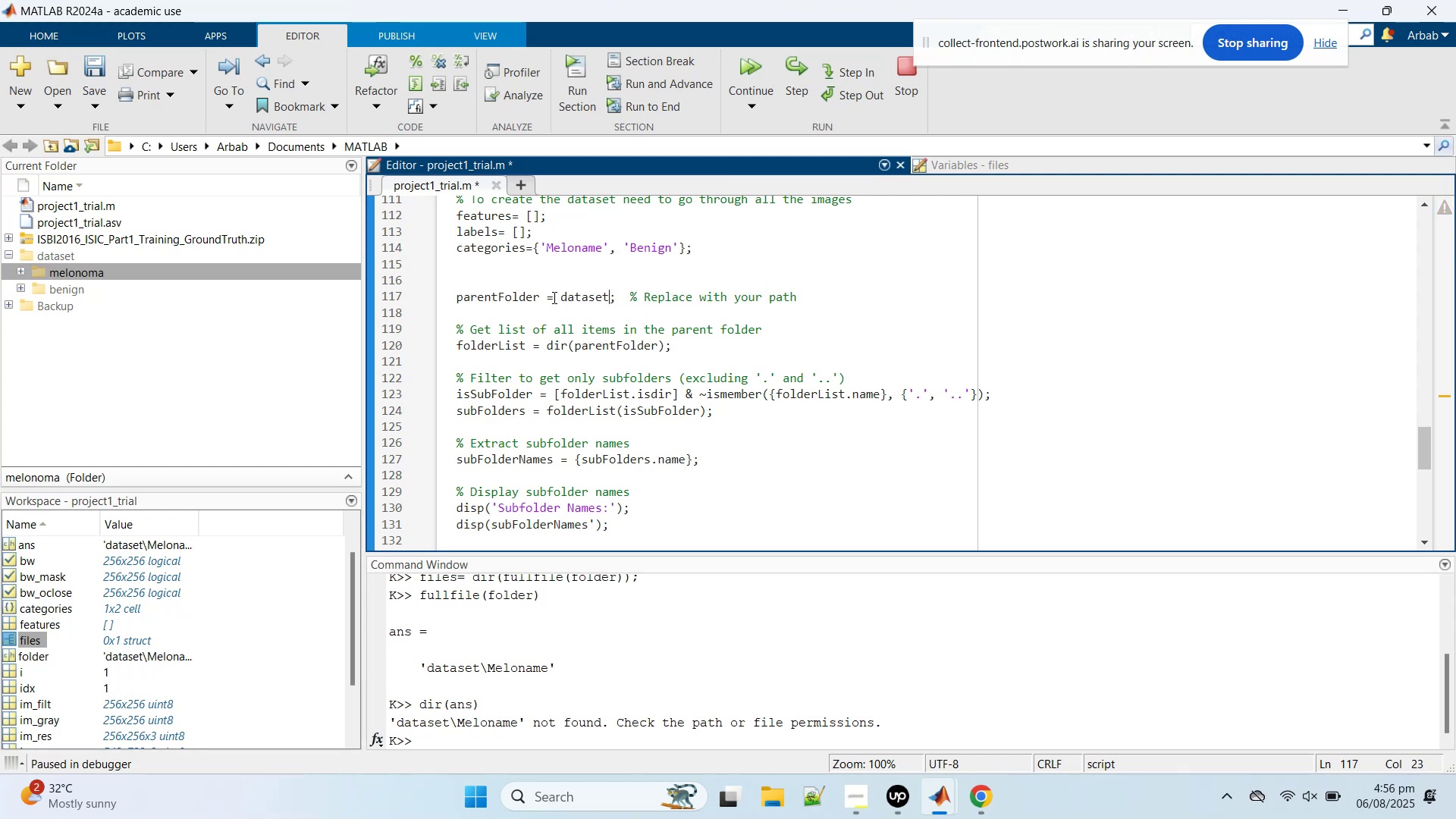 
key(Control+V)
 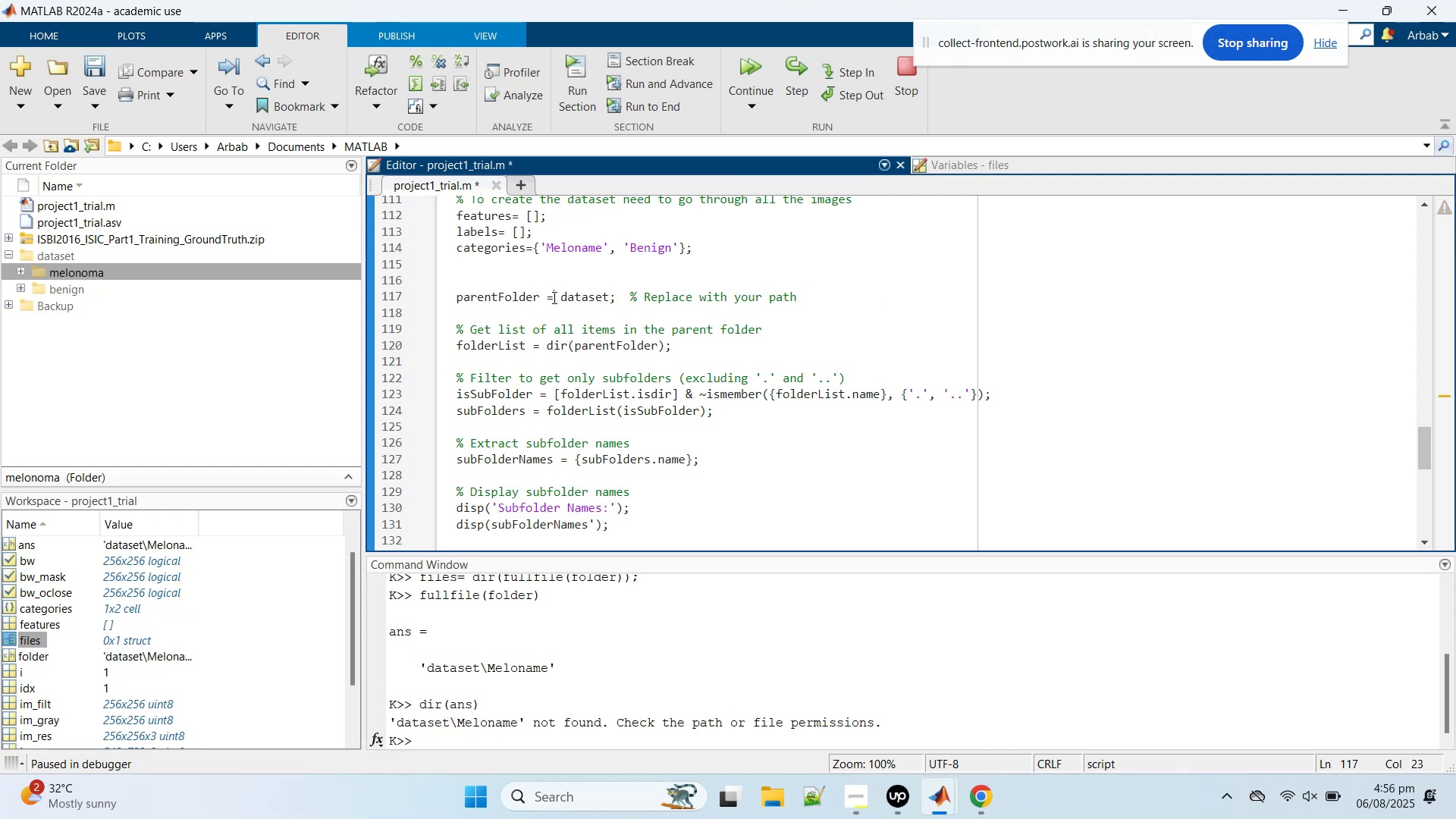 
double_click([553, 297])
 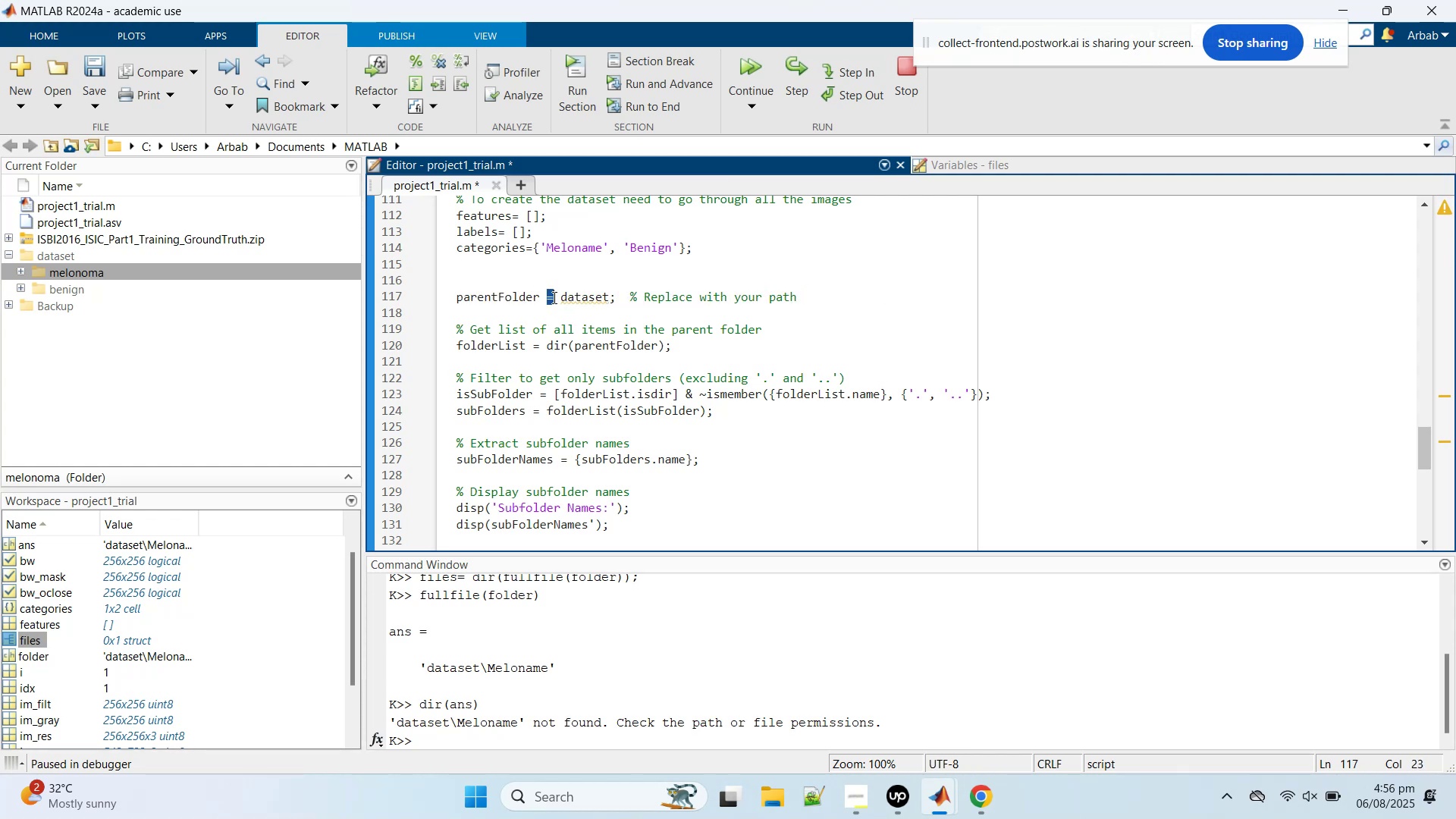 
triple_click([553, 297])
 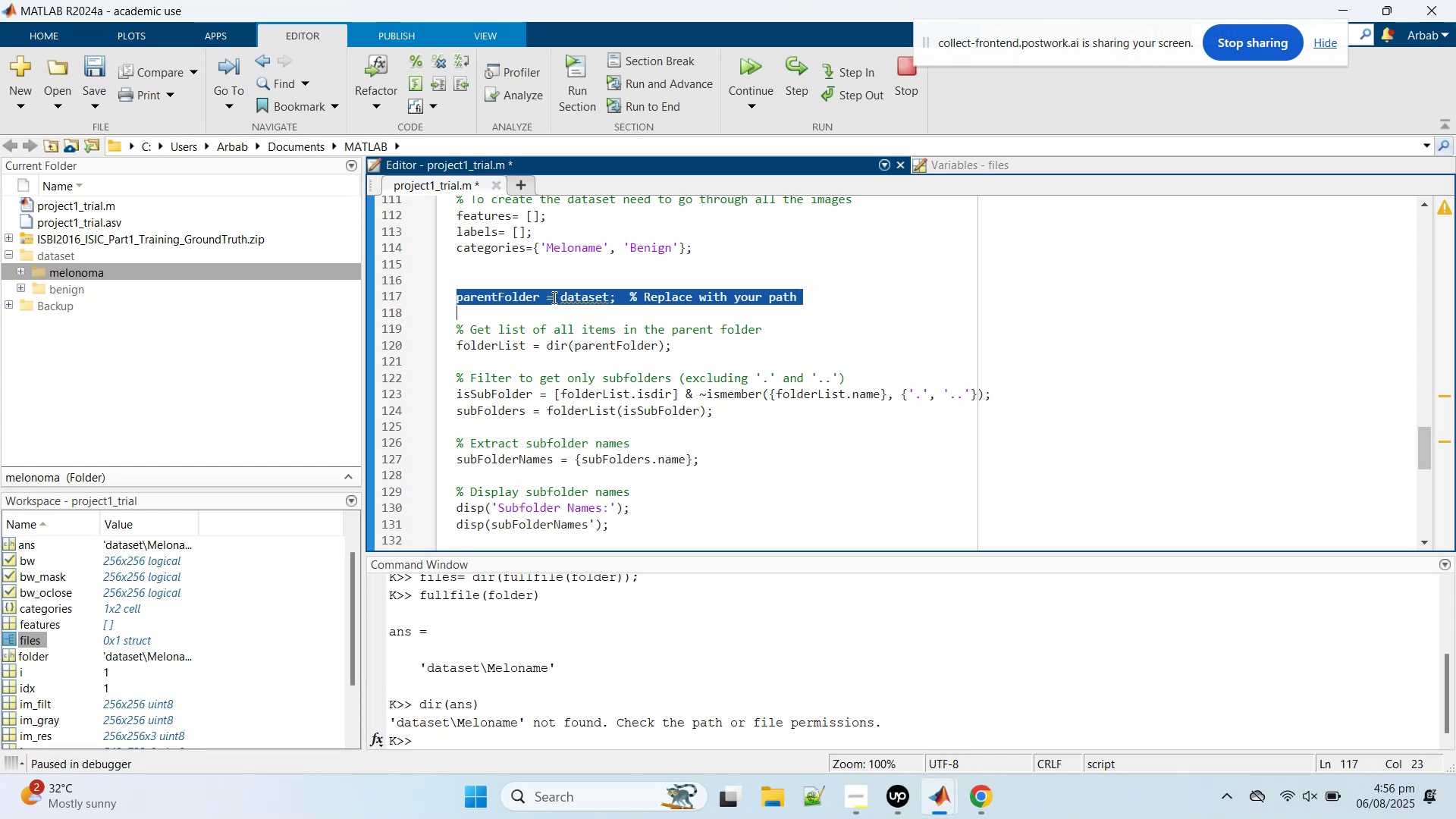 
right_click([553, 297])
 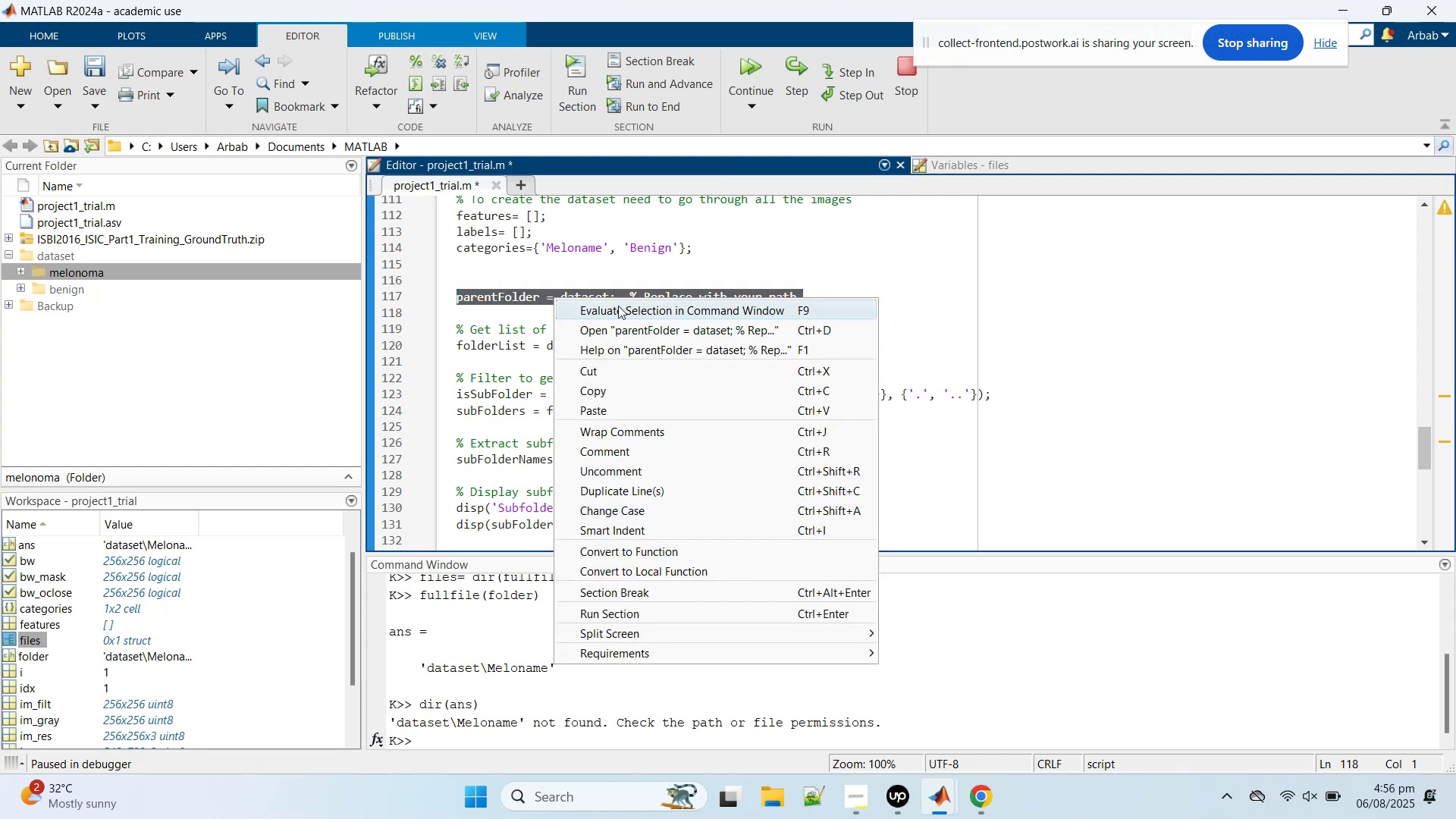 
left_click([618, 306])
 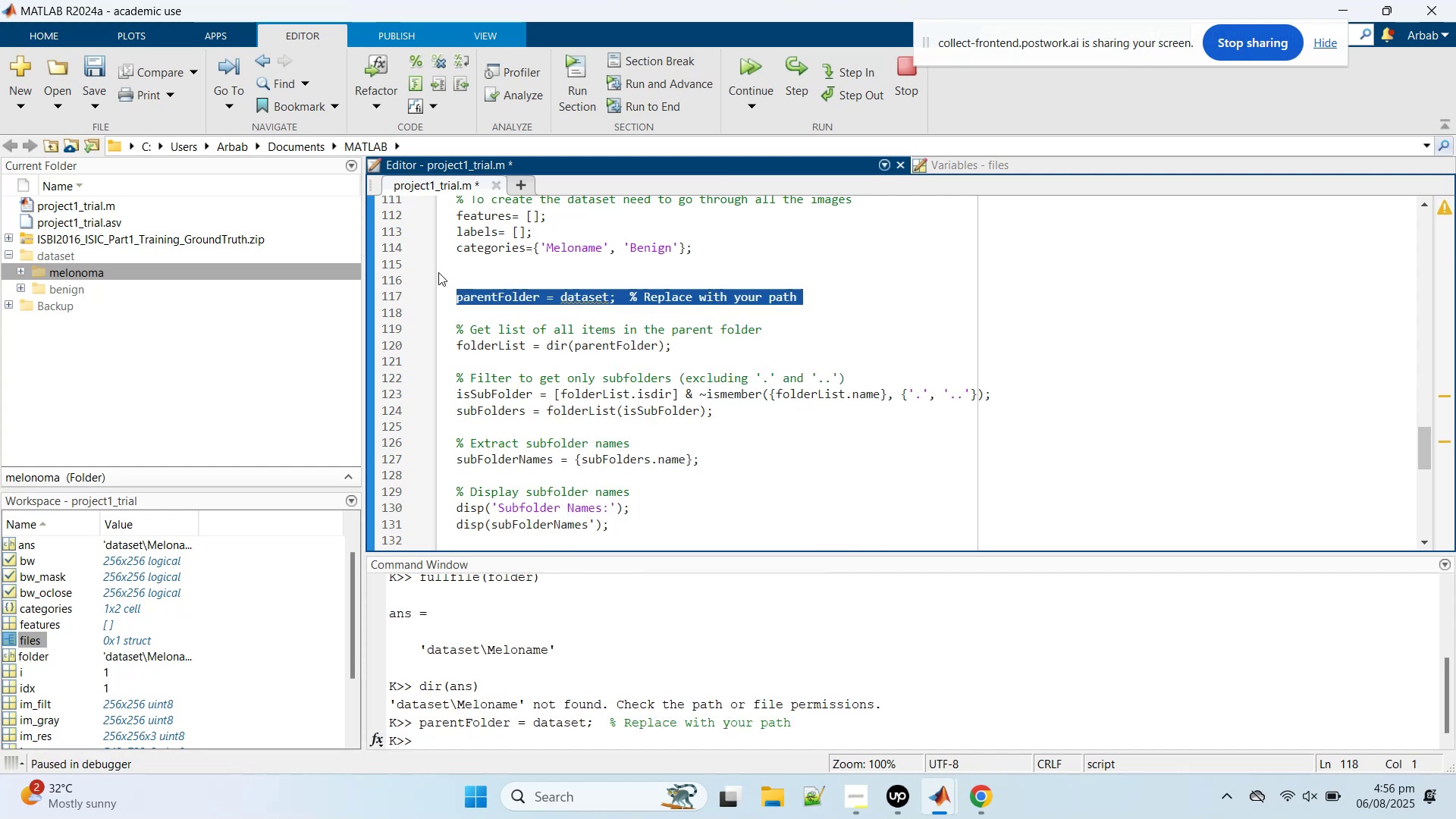 
mouse_move([507, 306])
 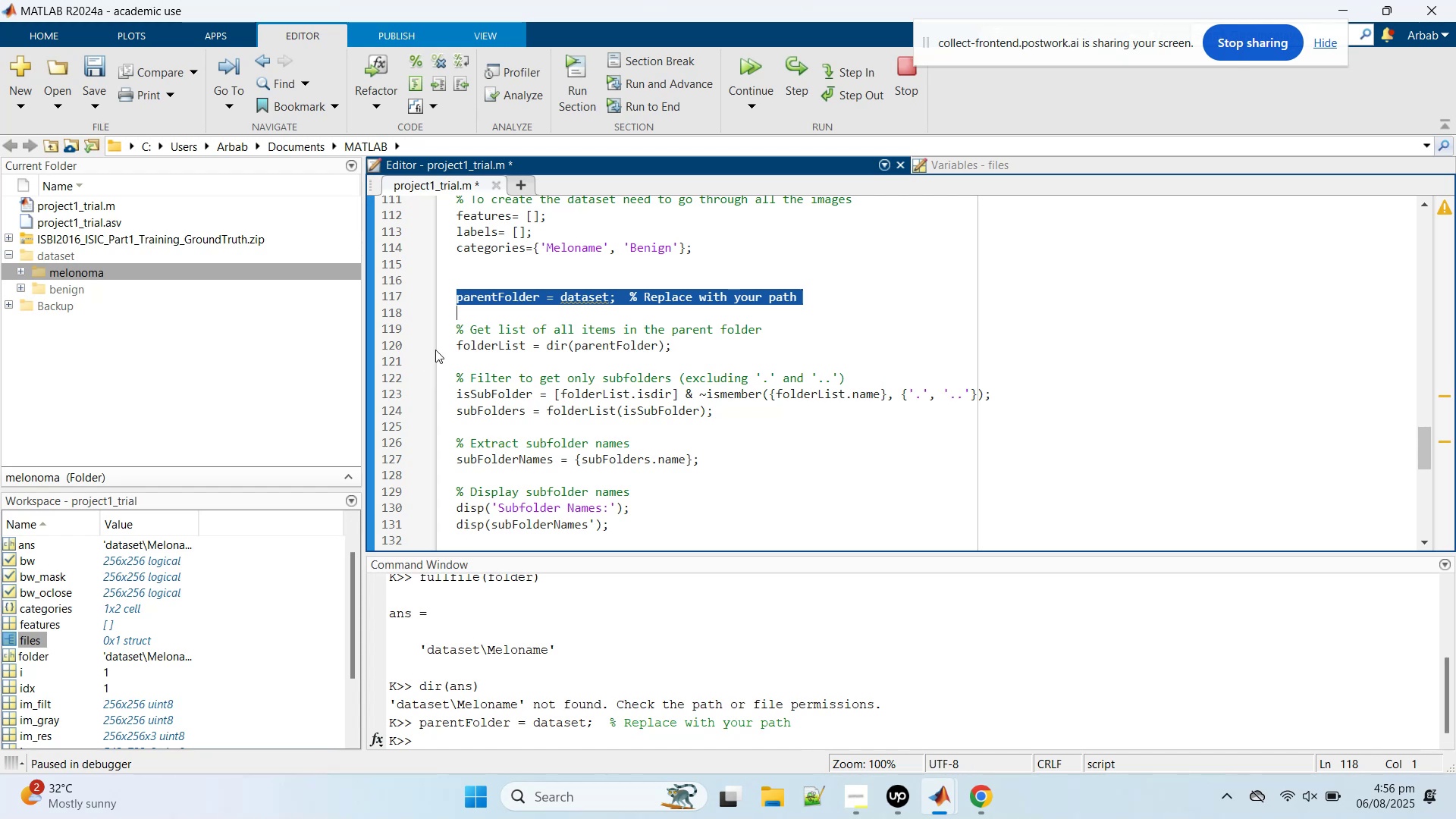 
mouse_move([135, 658])
 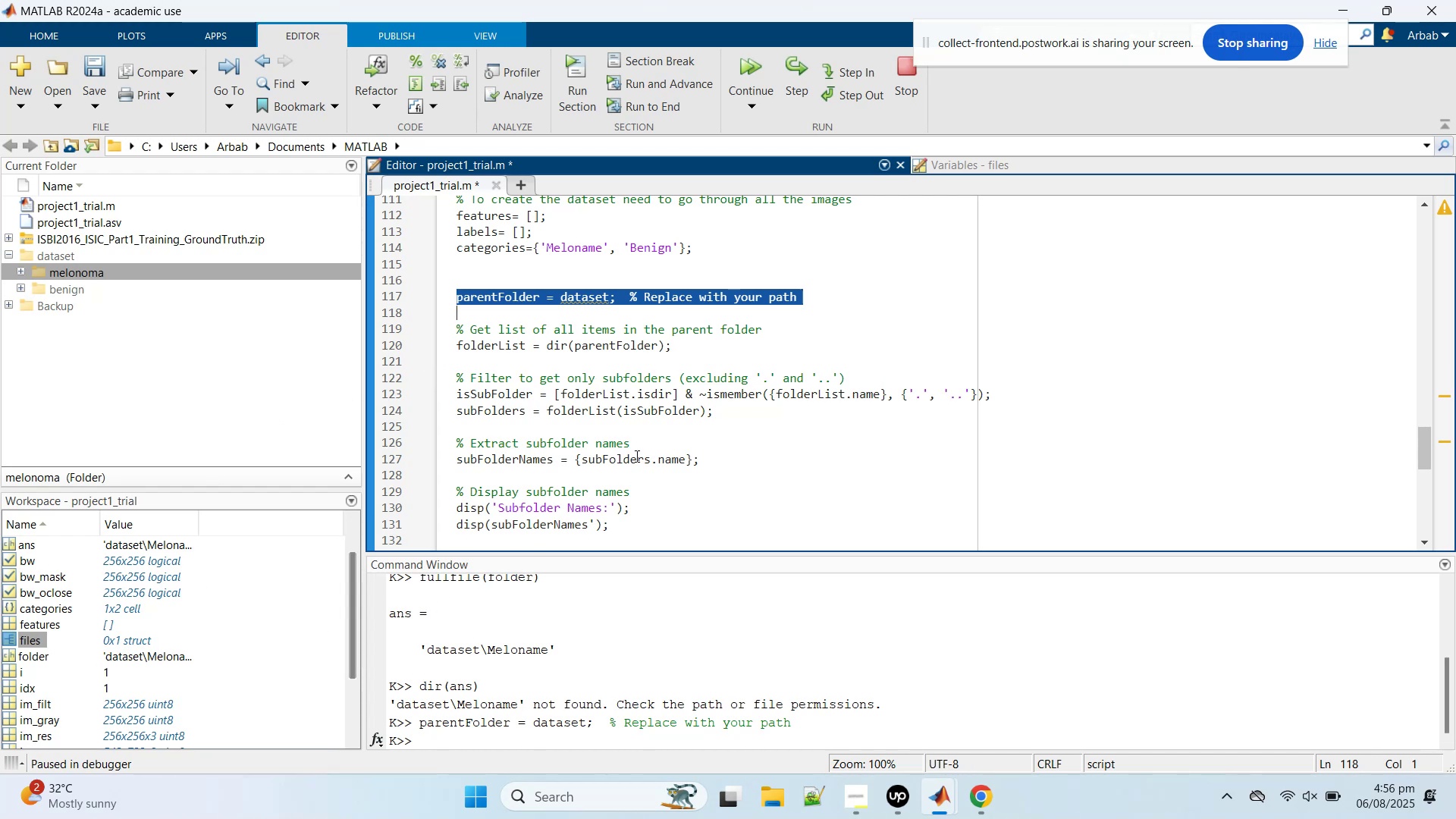 
scroll: coordinate [610, 442], scroll_direction: down, amount: 2.0
 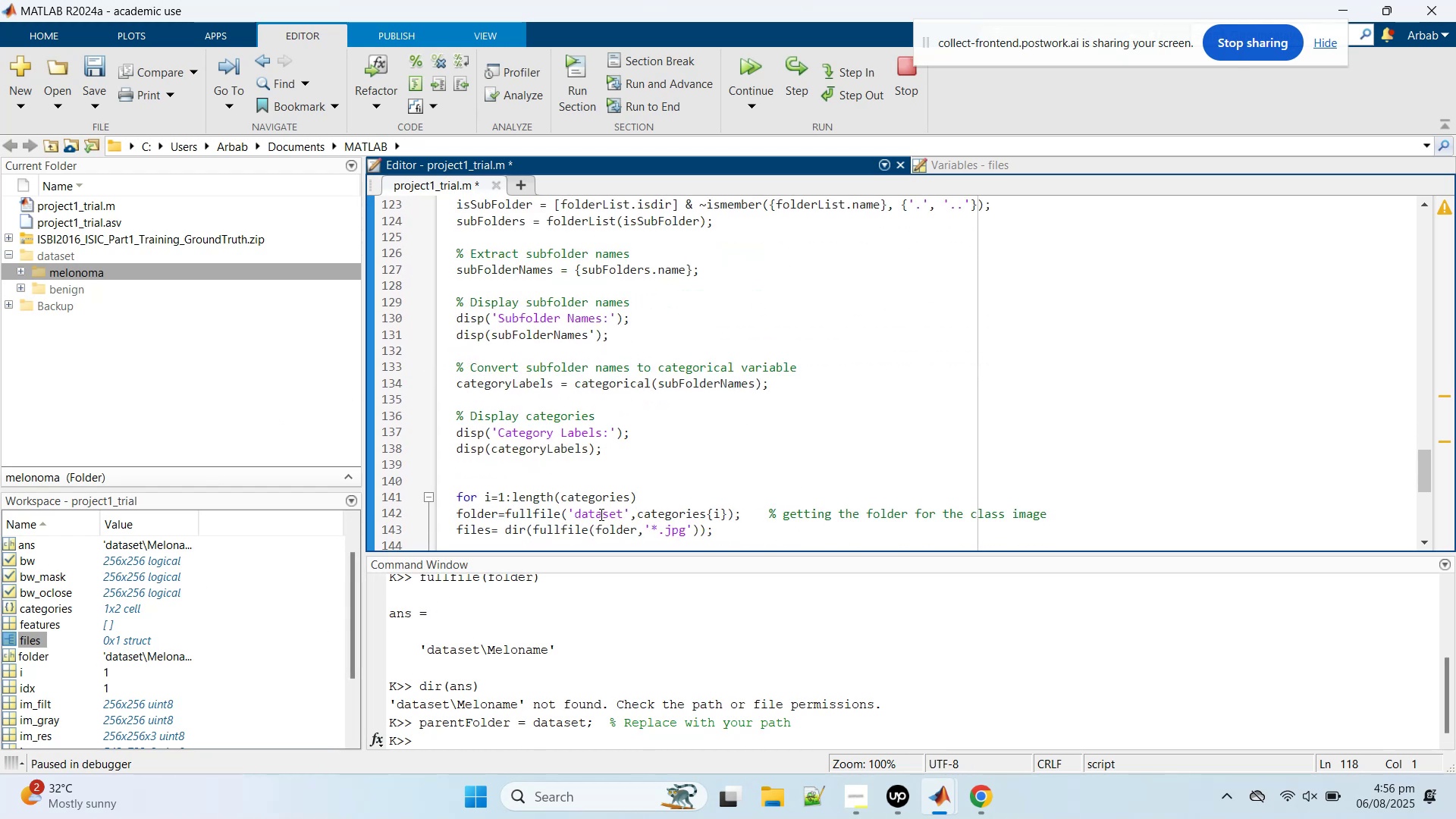 
wait(11.46)
 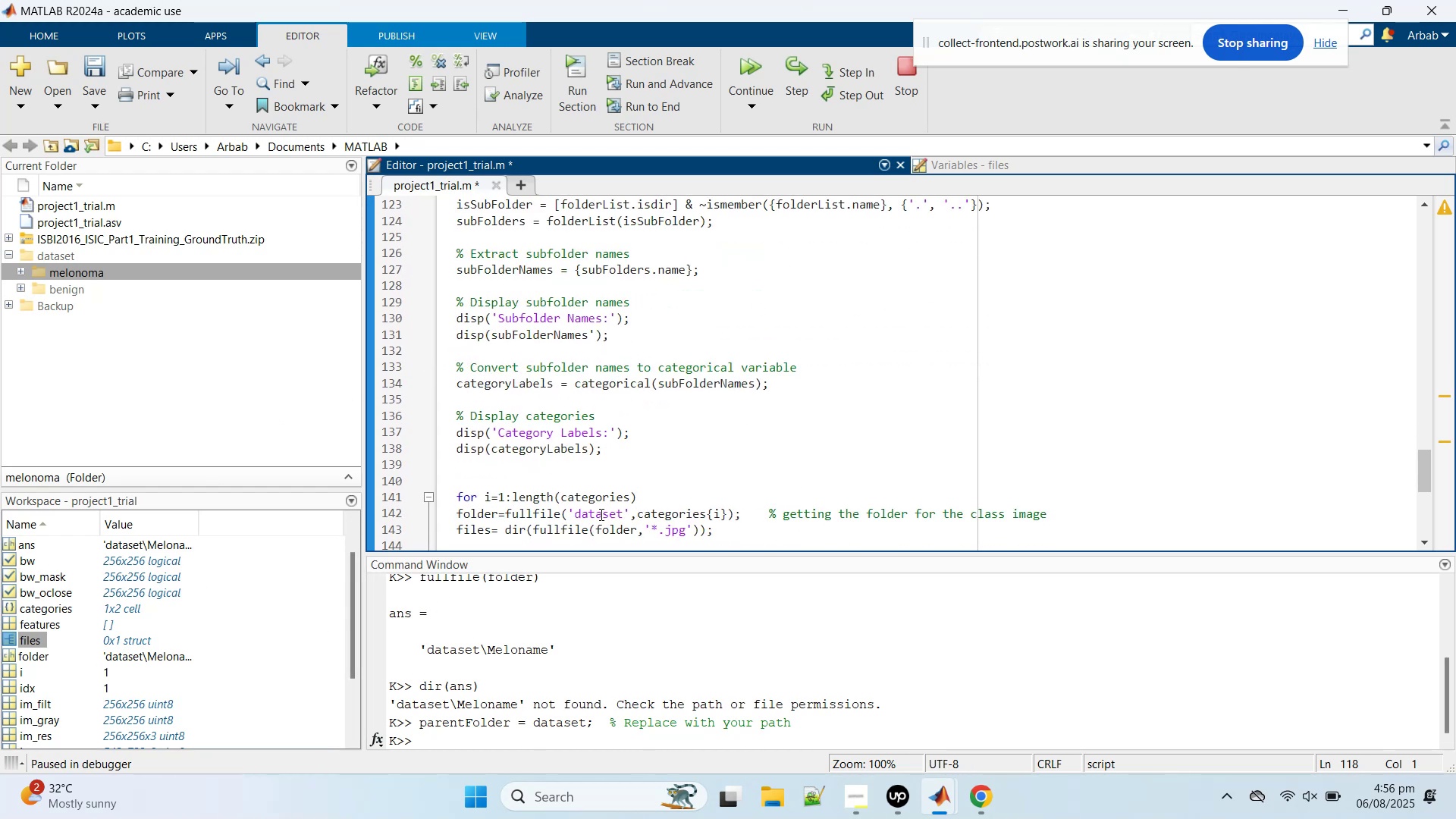 
double_click([607, 519])
 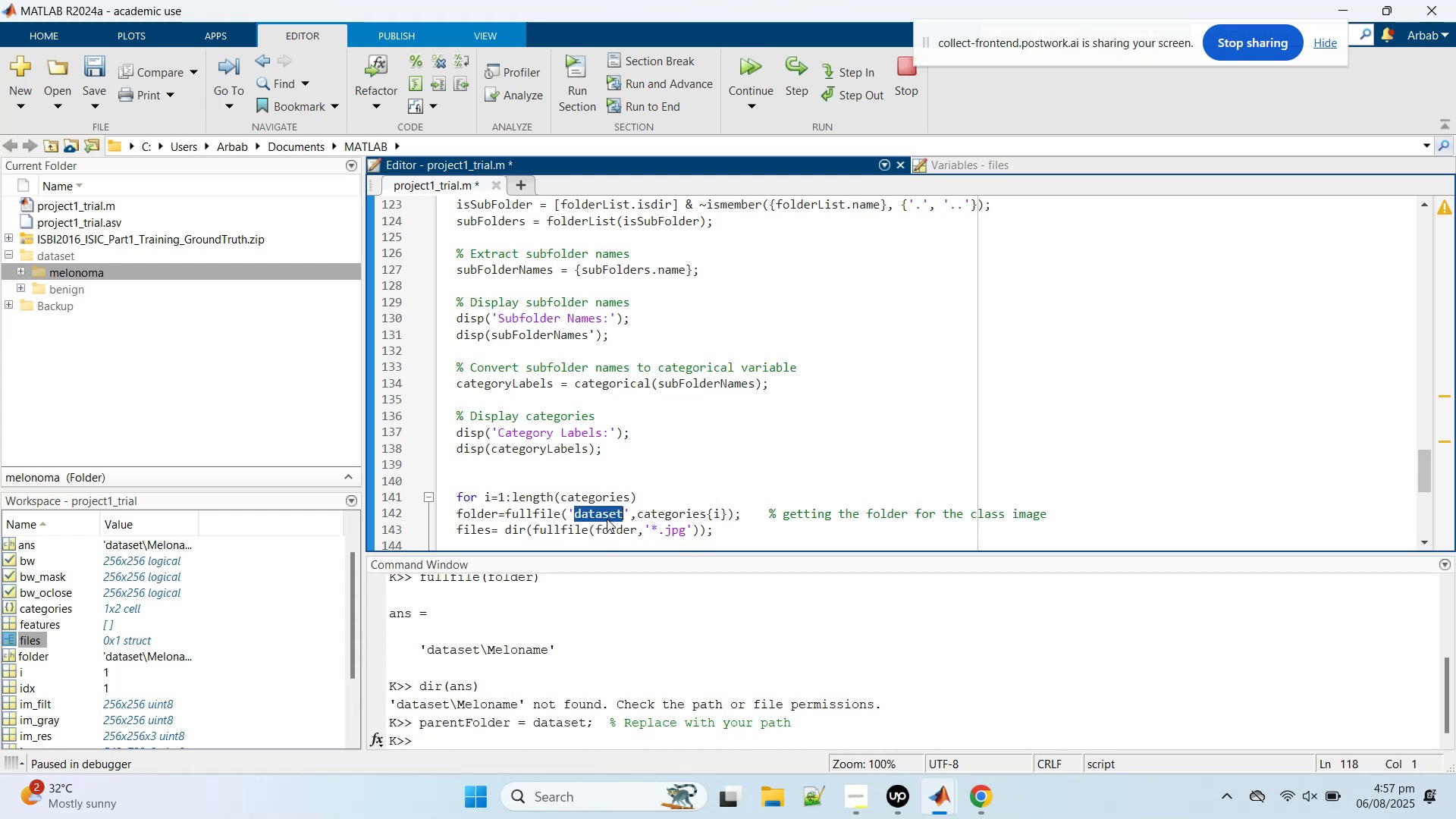 
key(Control+C)
 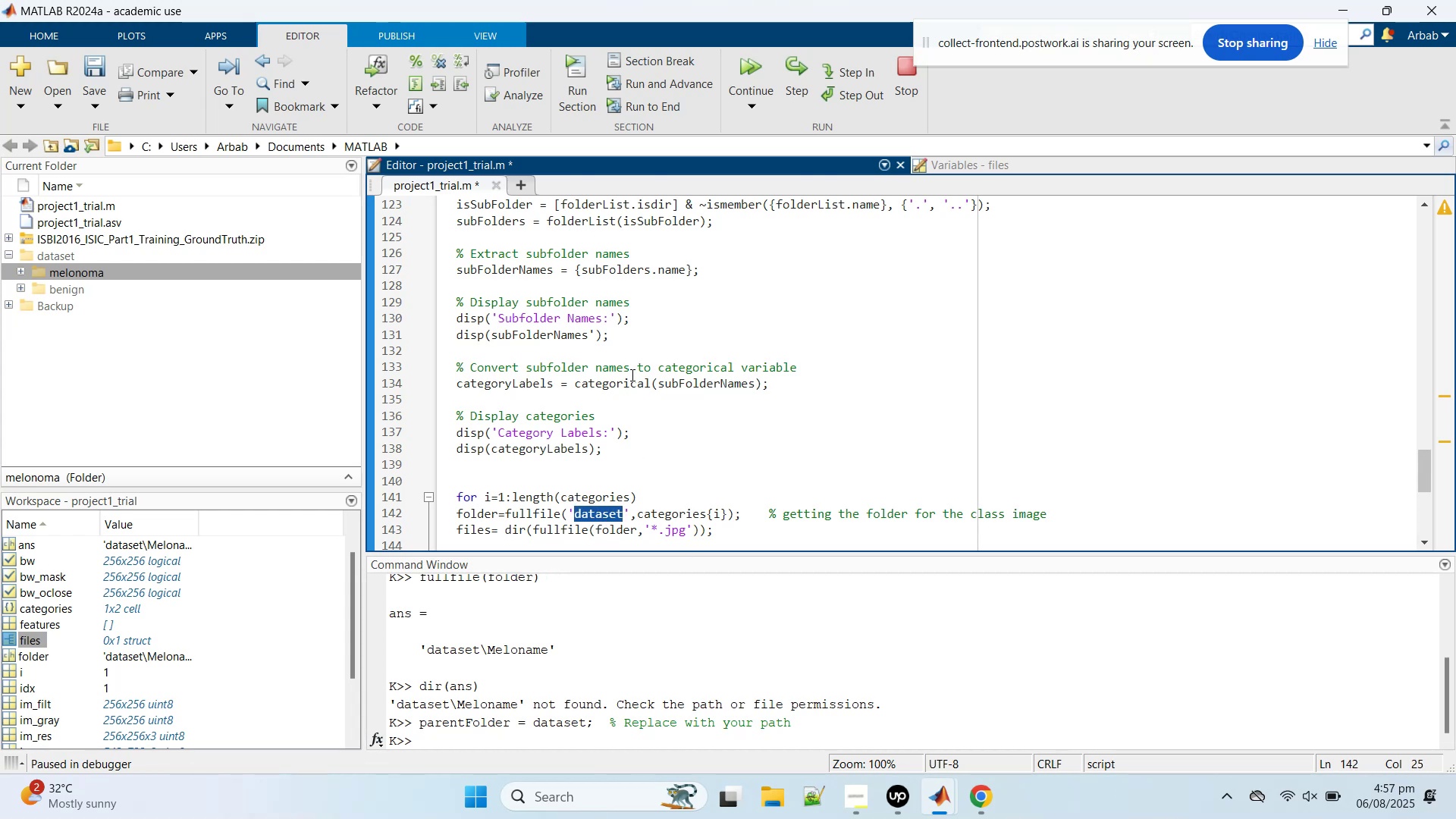 
scroll: coordinate [631, 375], scroll_direction: up, amount: 1.0
 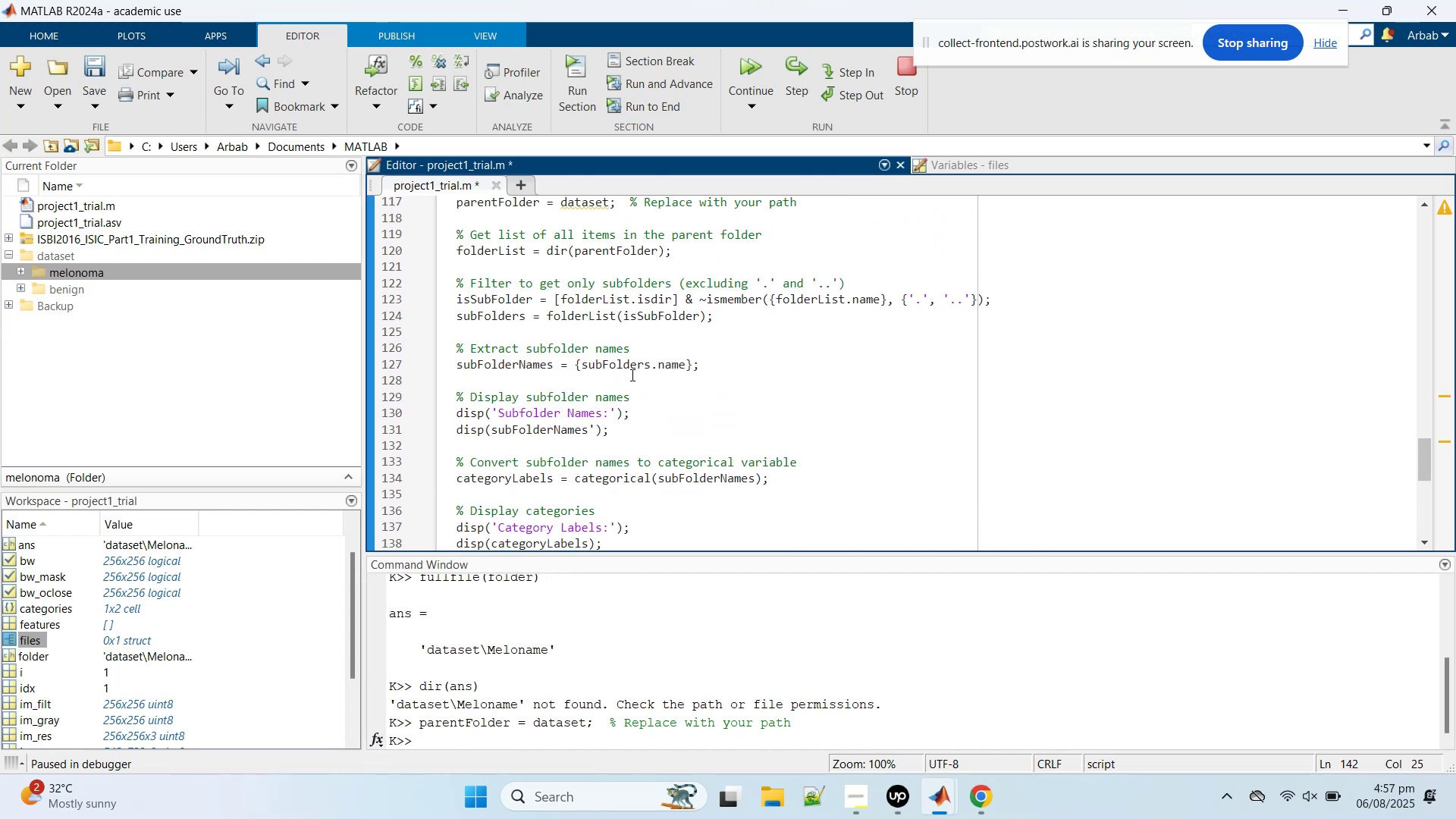 
scroll: coordinate [631, 375], scroll_direction: down, amount: 1.0
 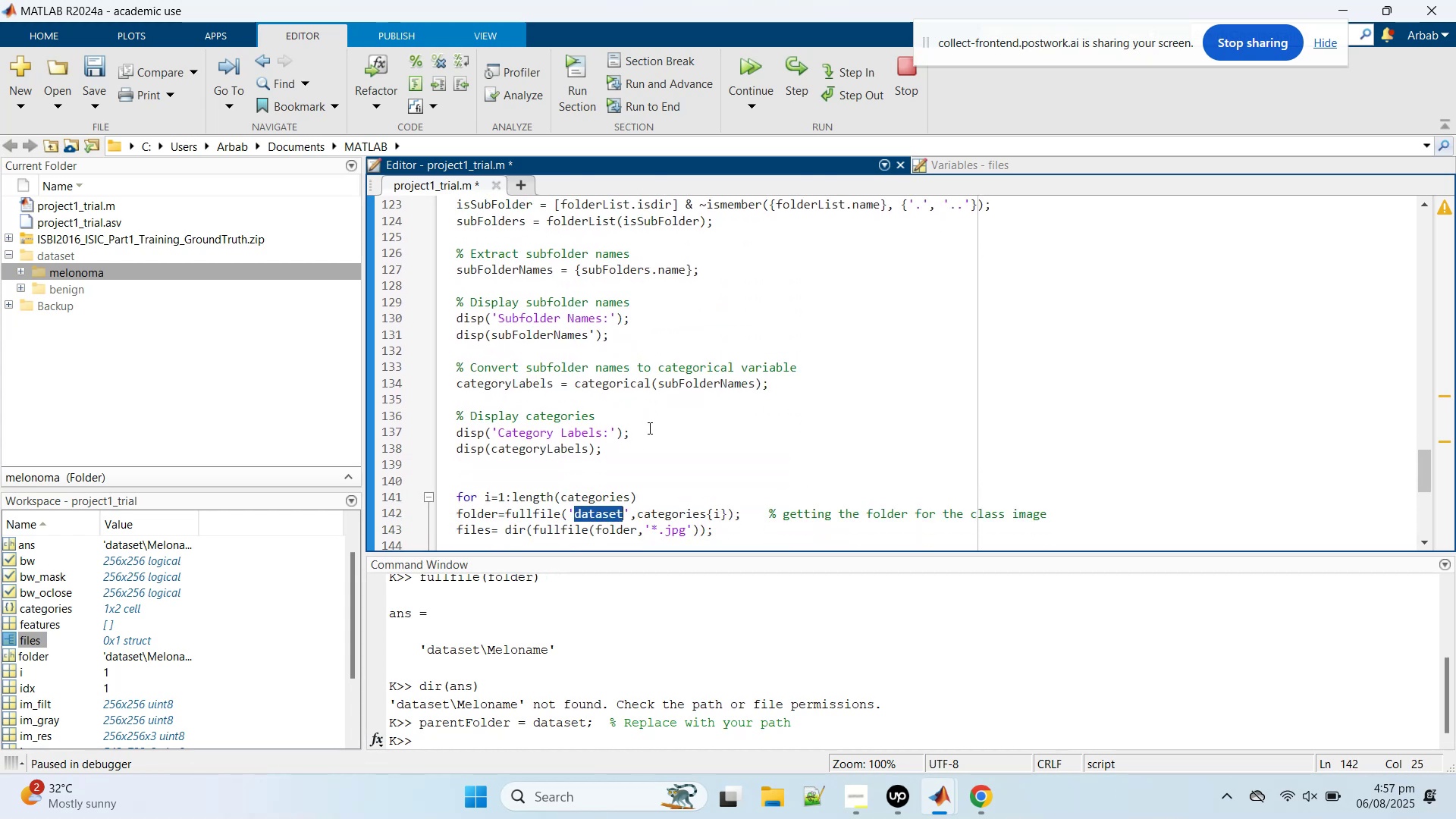 
scroll: coordinate [647, 426], scroll_direction: up, amount: 23.0
 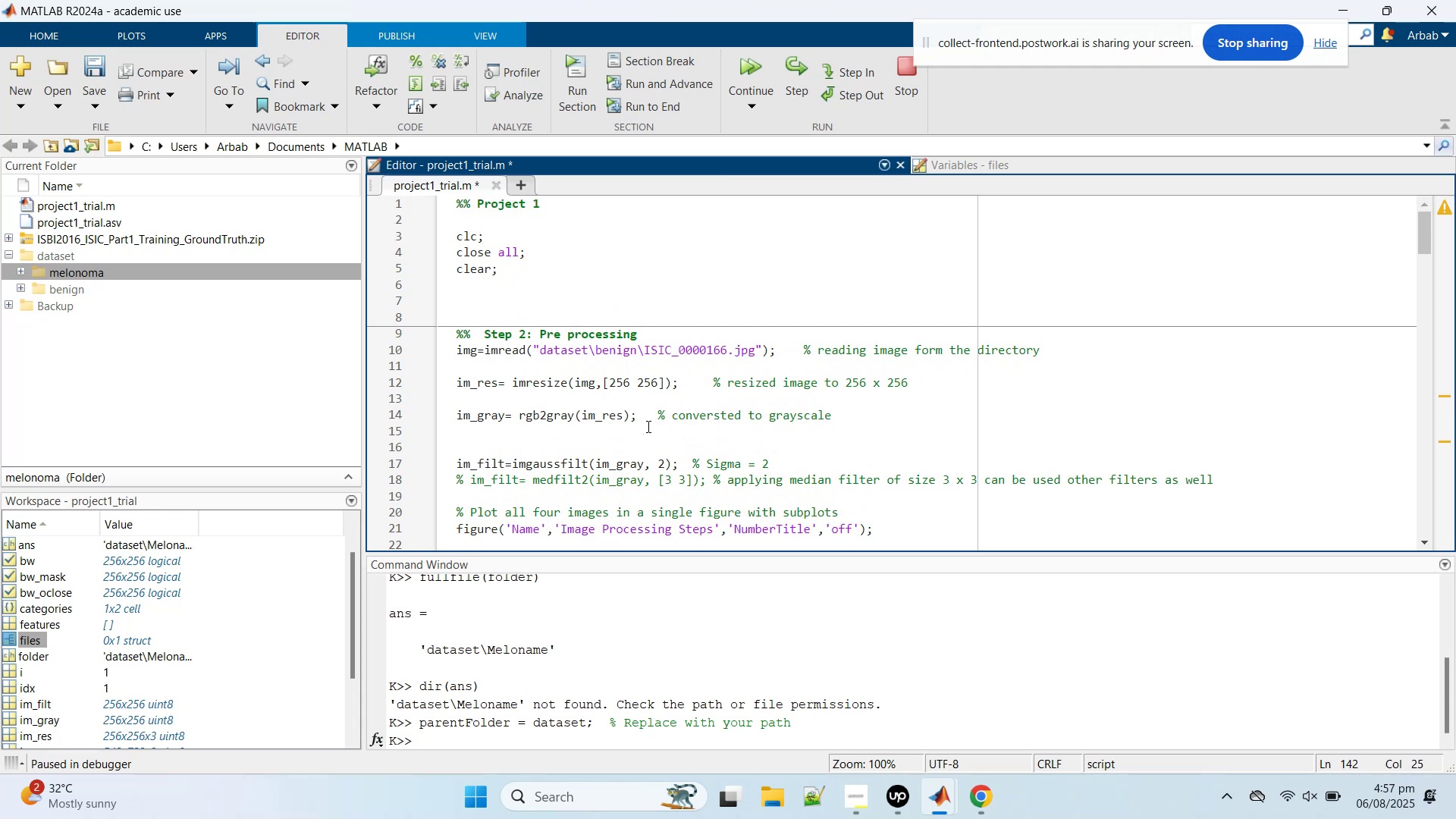 
scroll: coordinate [643, 422], scroll_direction: down, amount: 13.0
 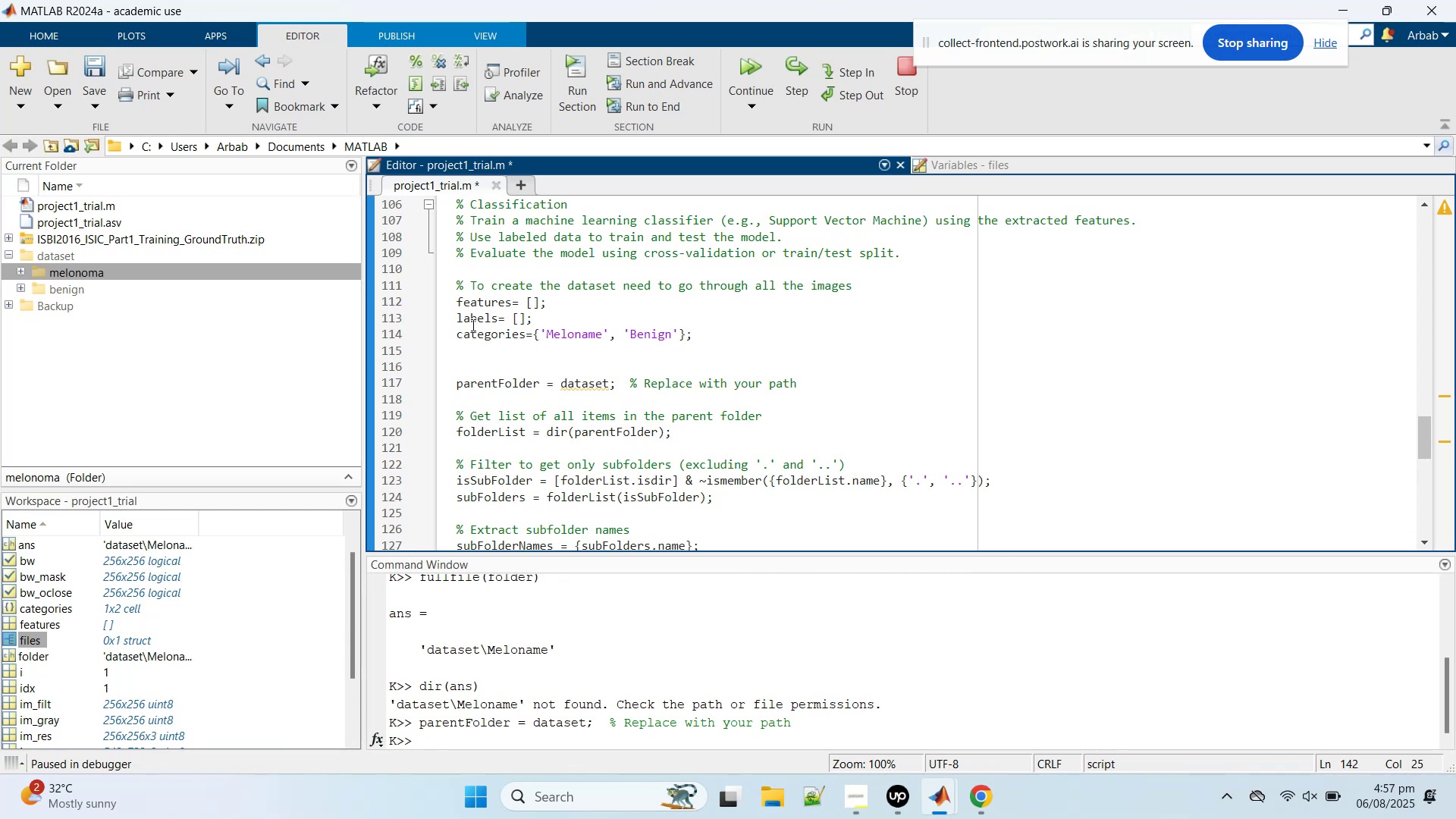 
double_click([586, 381])
 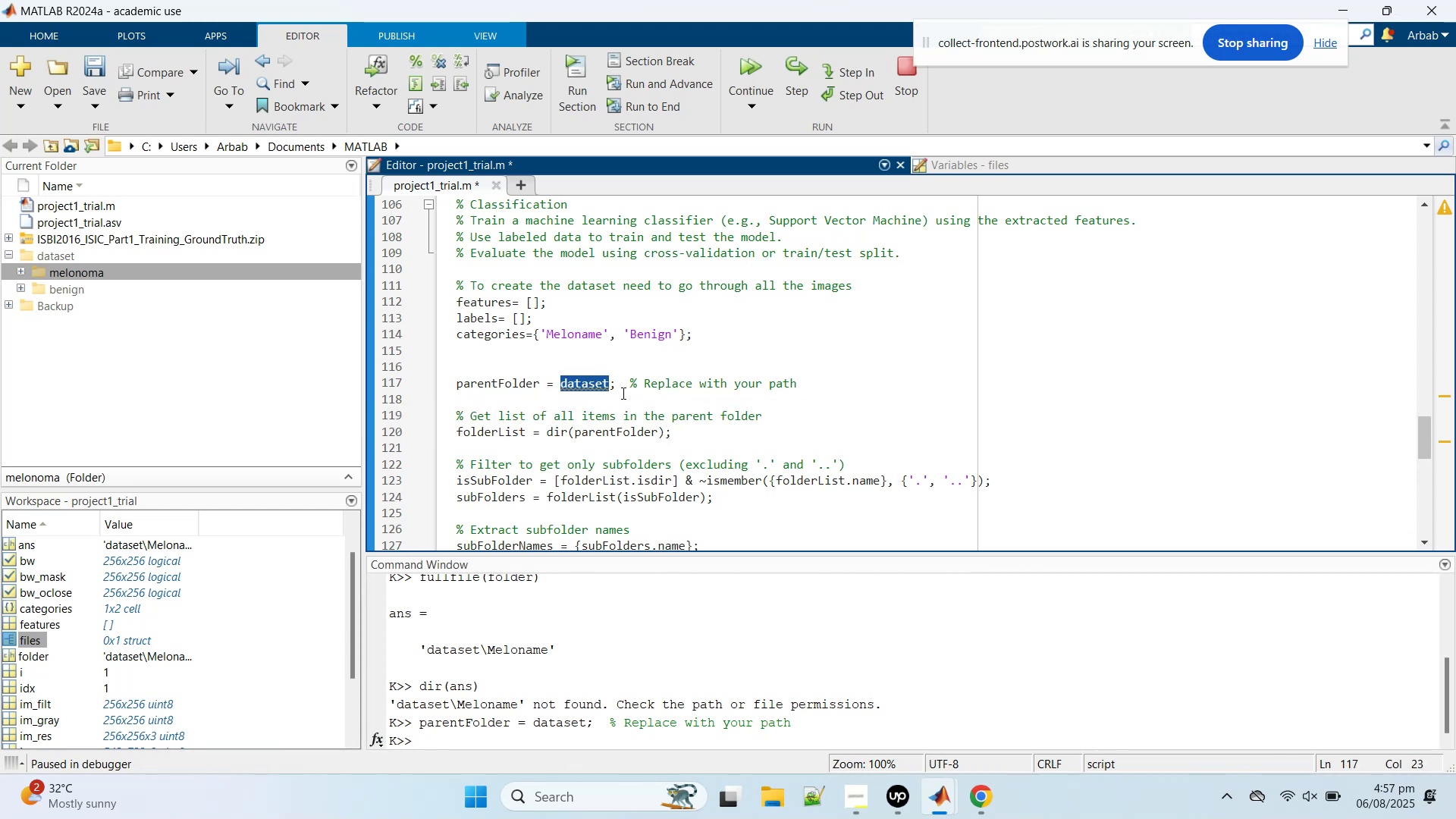 
mouse_move([586, 382])
 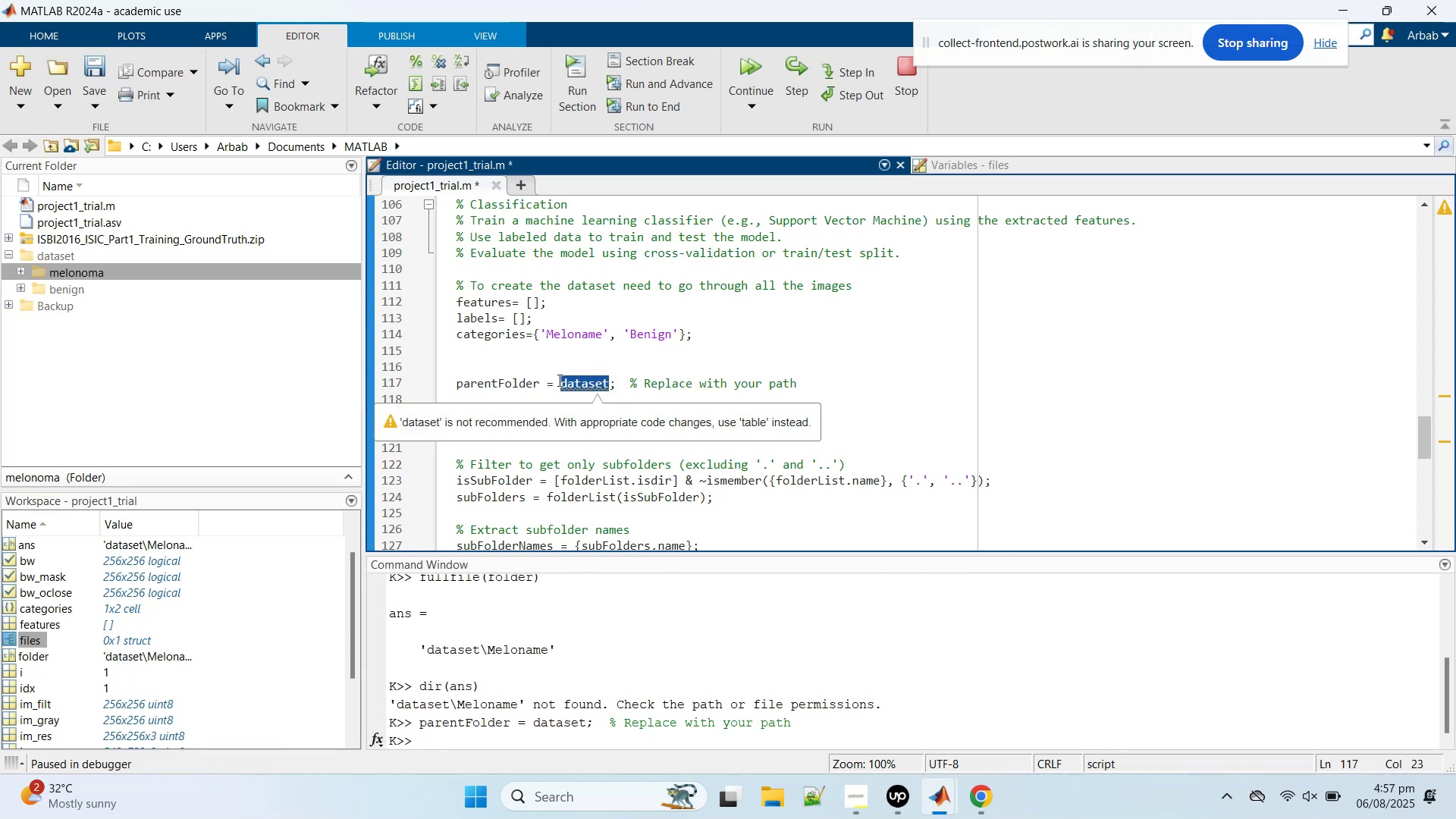 
left_click([562, 381])
 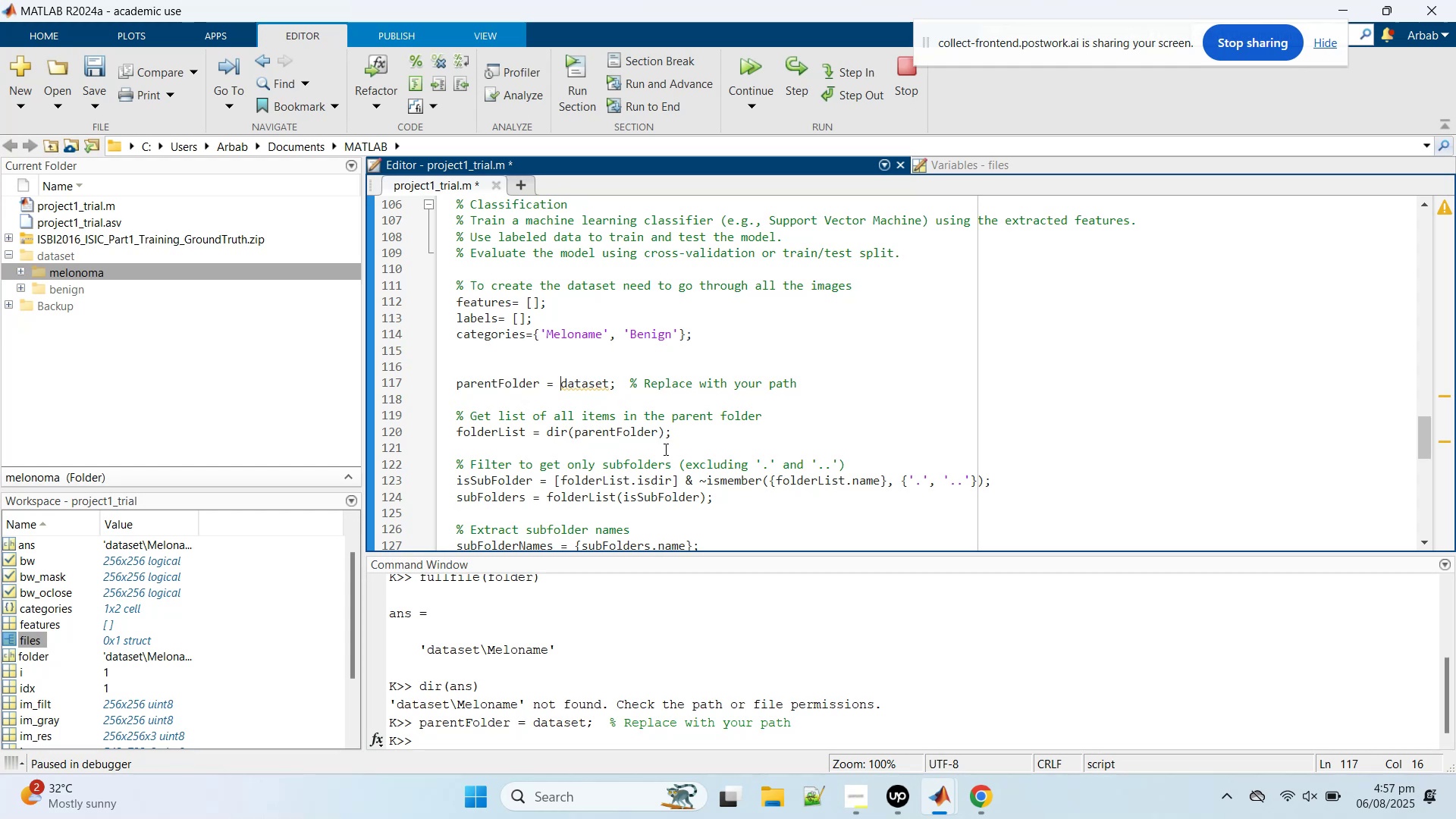 
key(Period)
 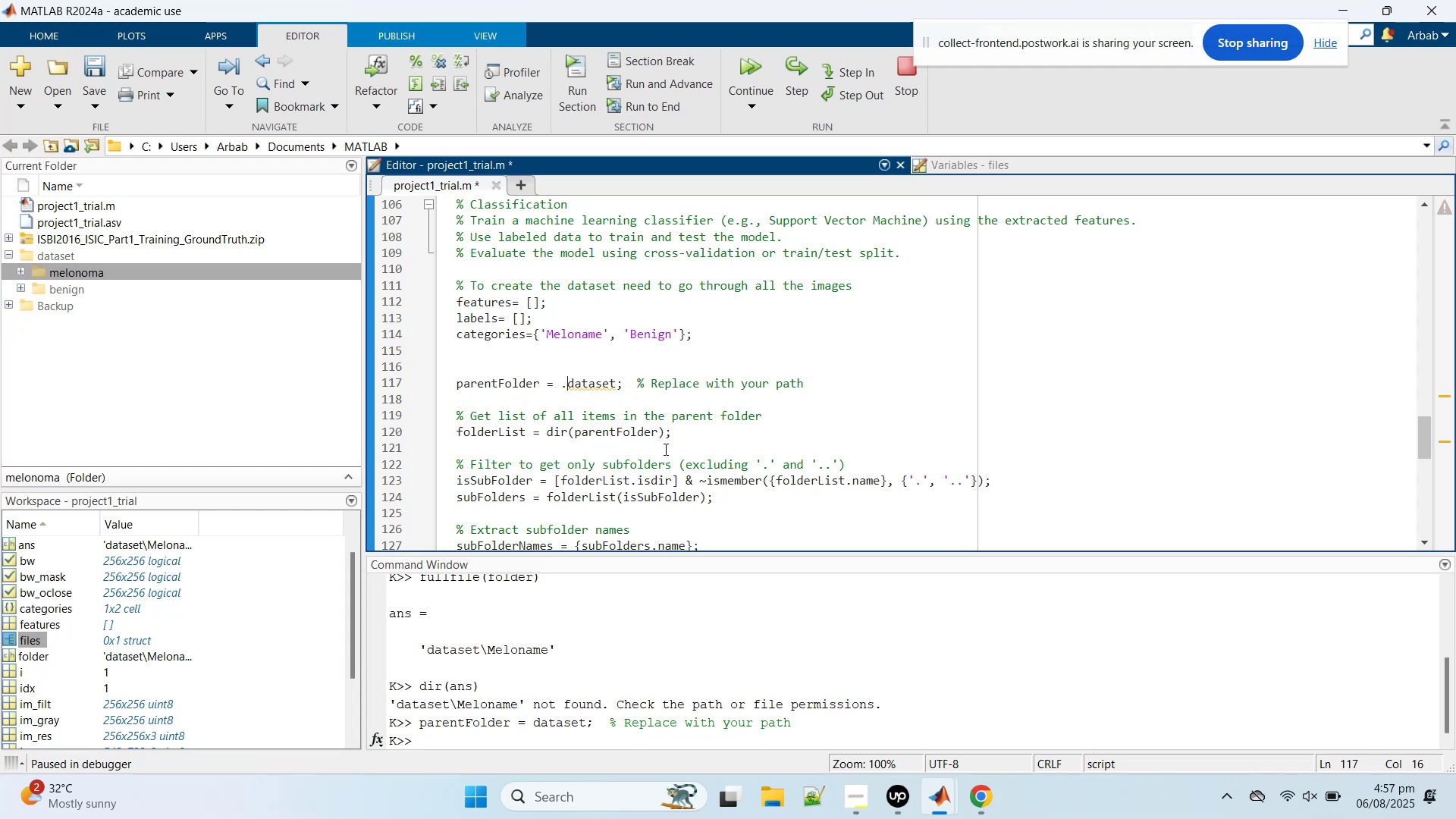 
key(Period)
 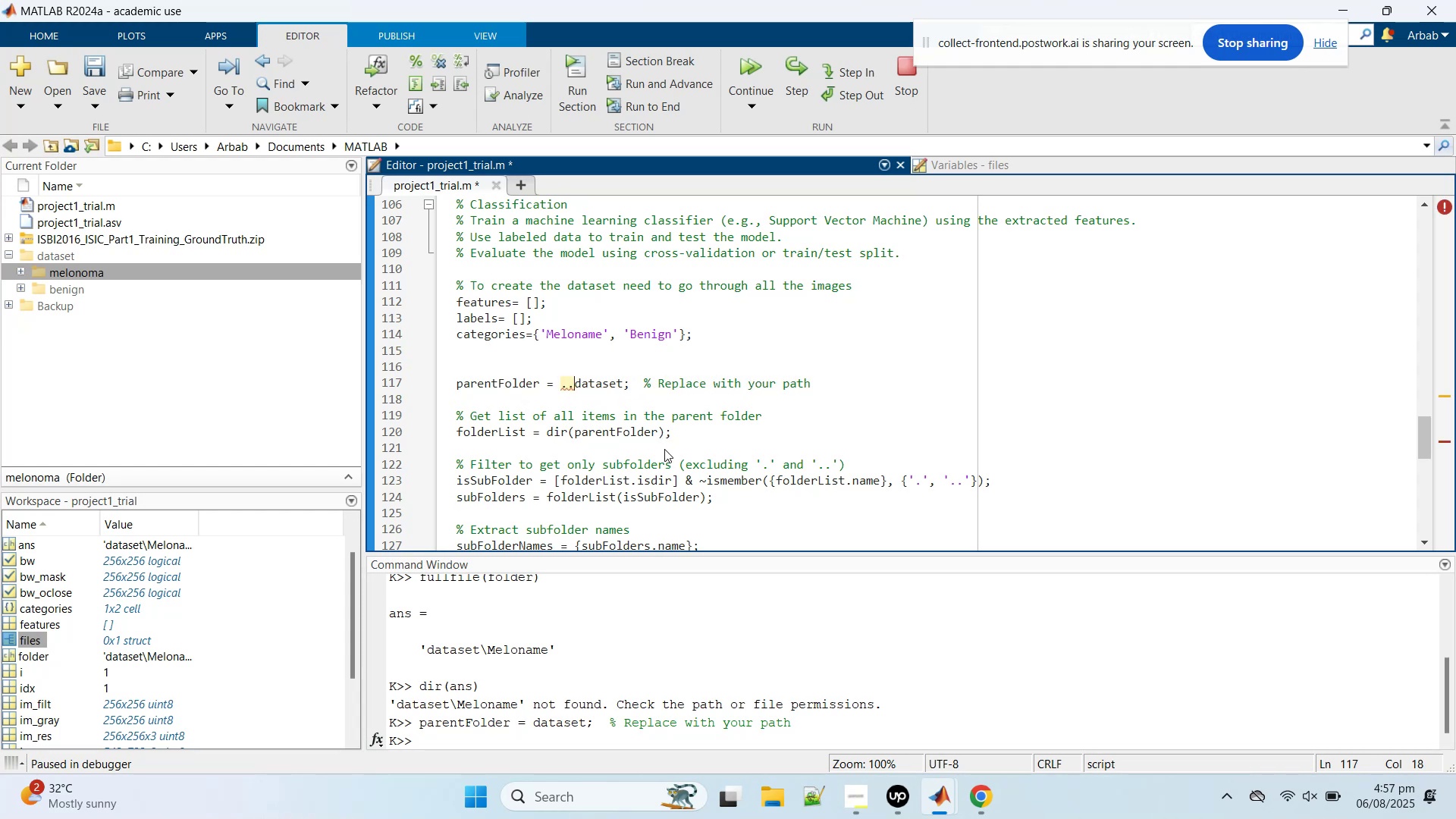 
key(Backspace)
 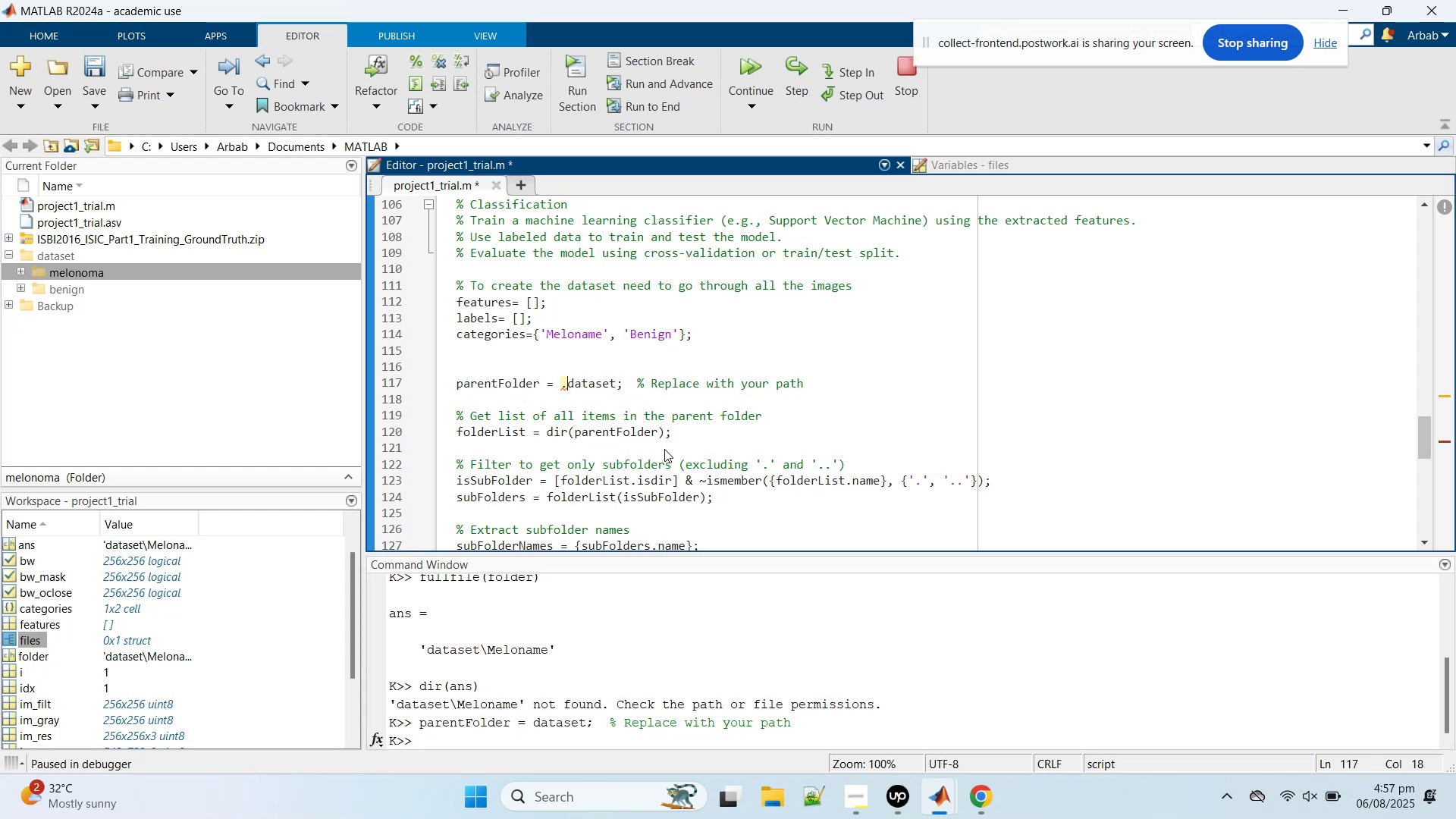 
key(Backspace)
 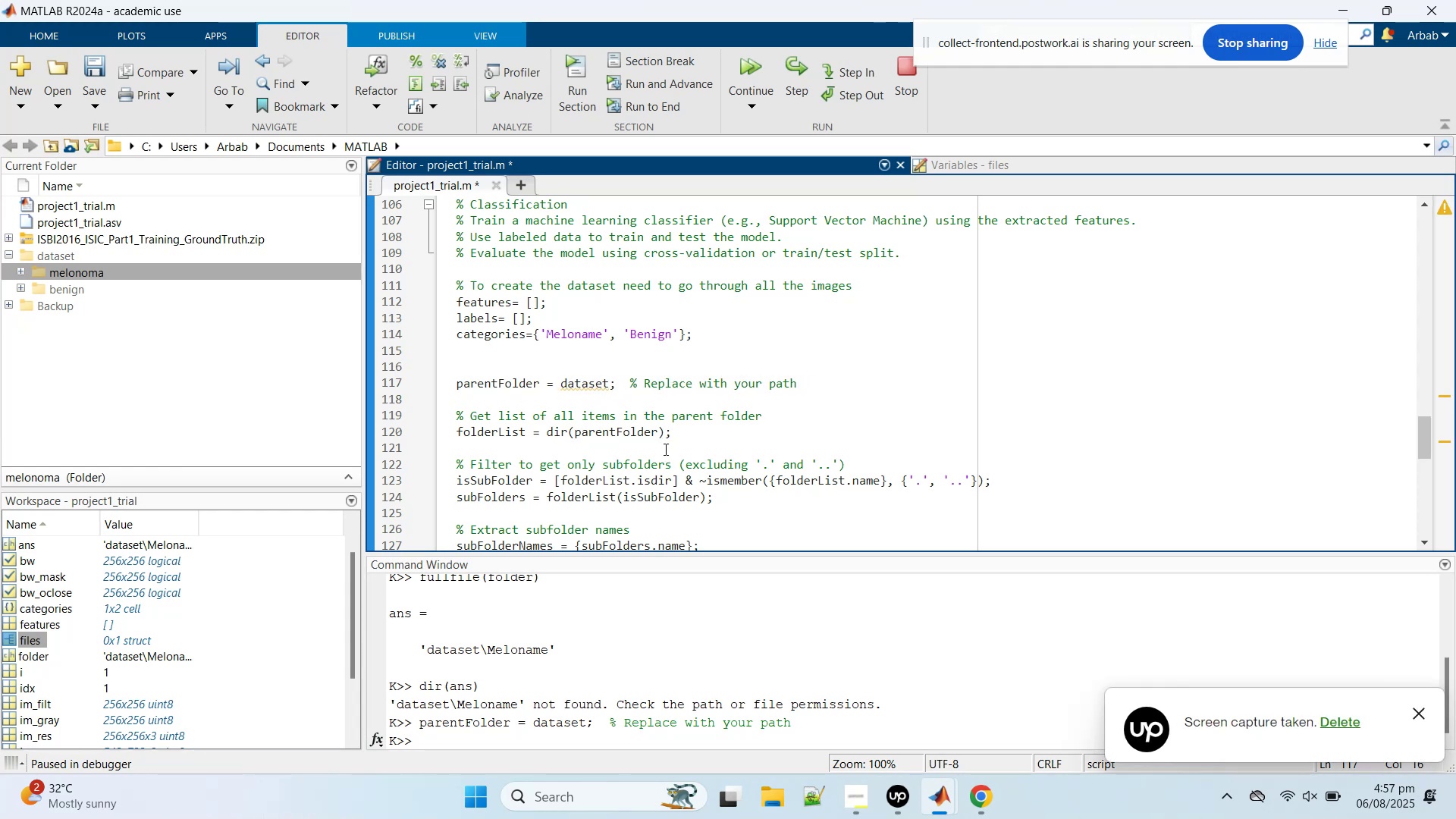 
wait(7.74)
 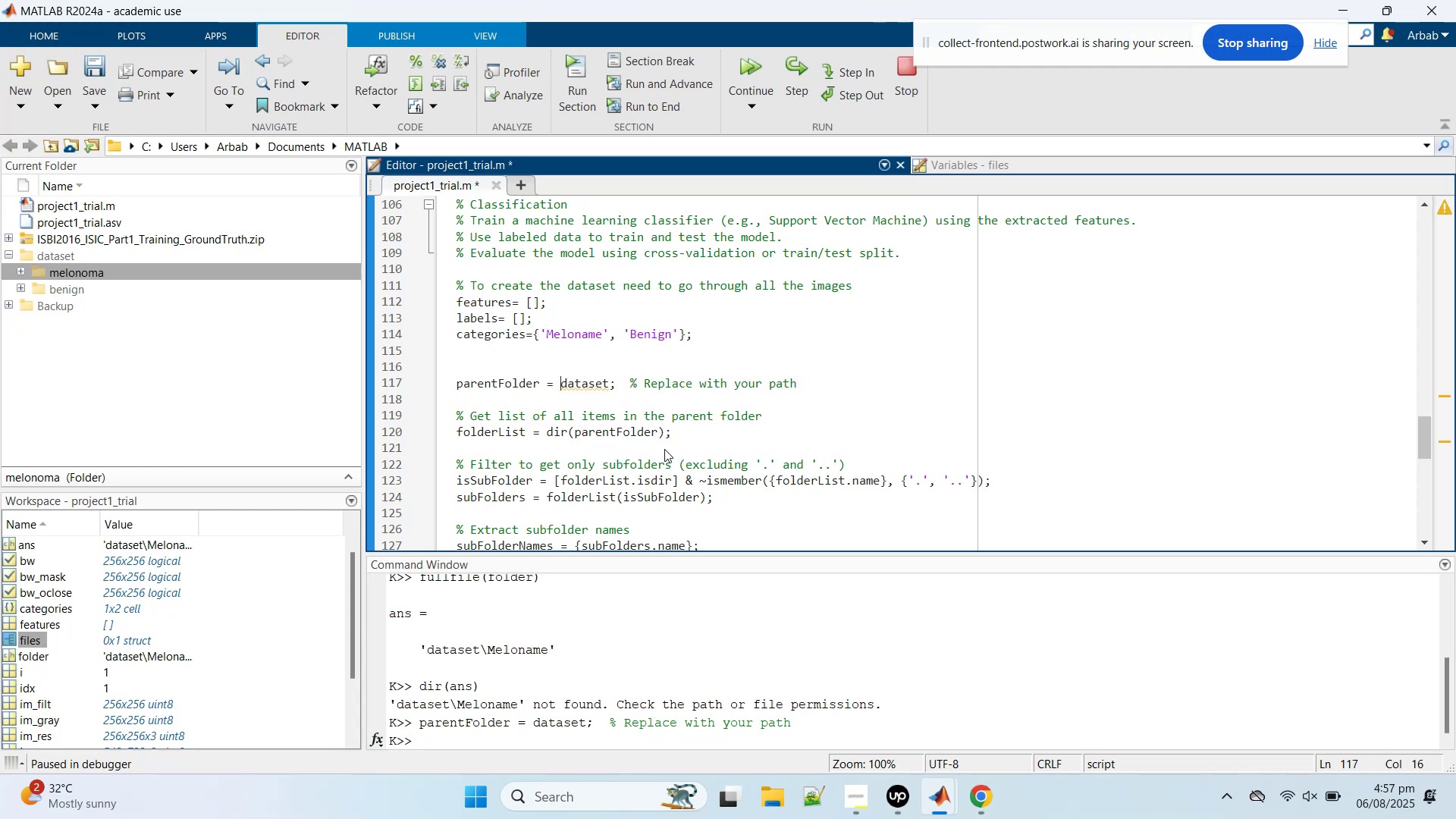 
key(Backslash)
 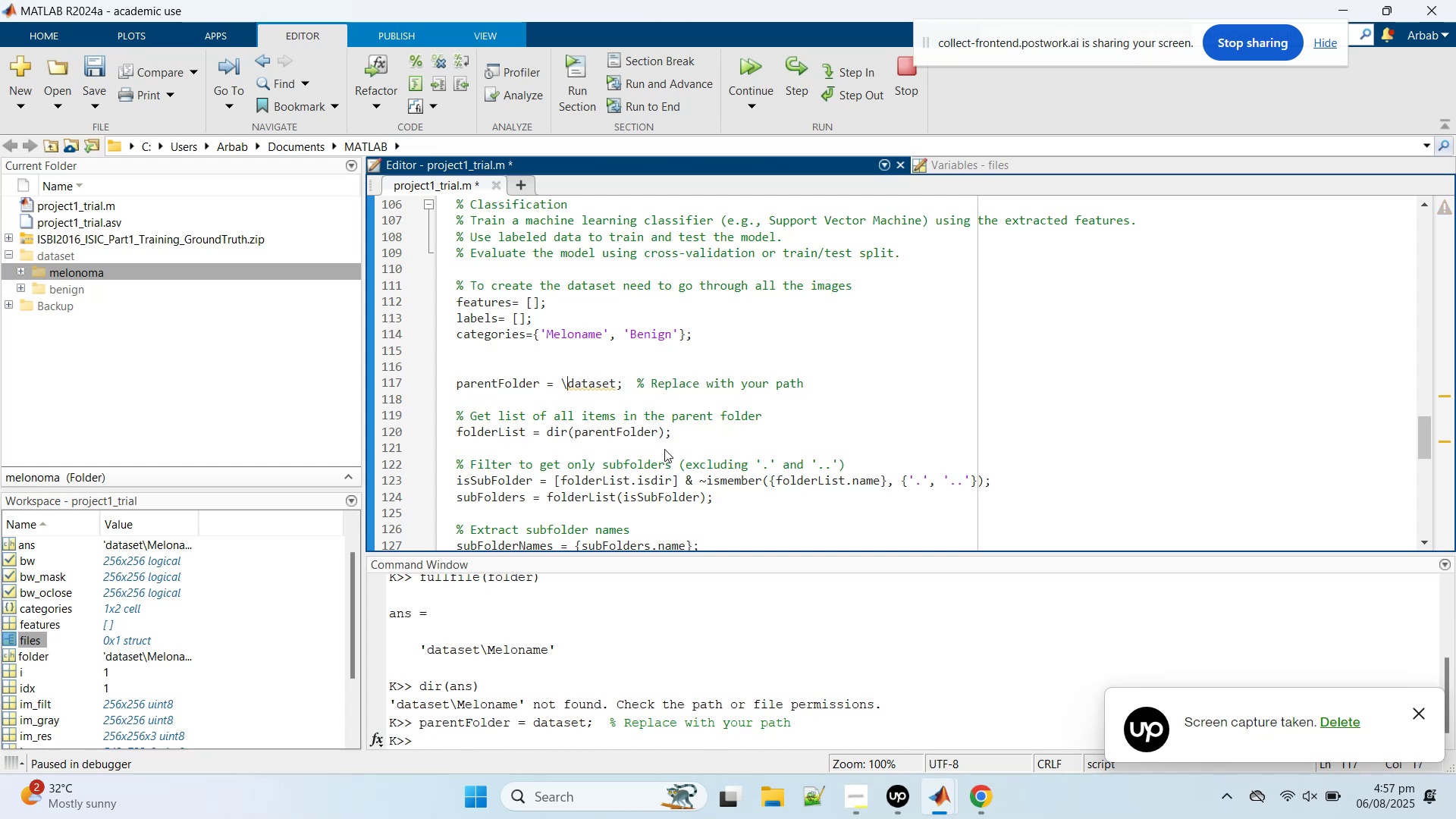 
key(ArrowLeft)
 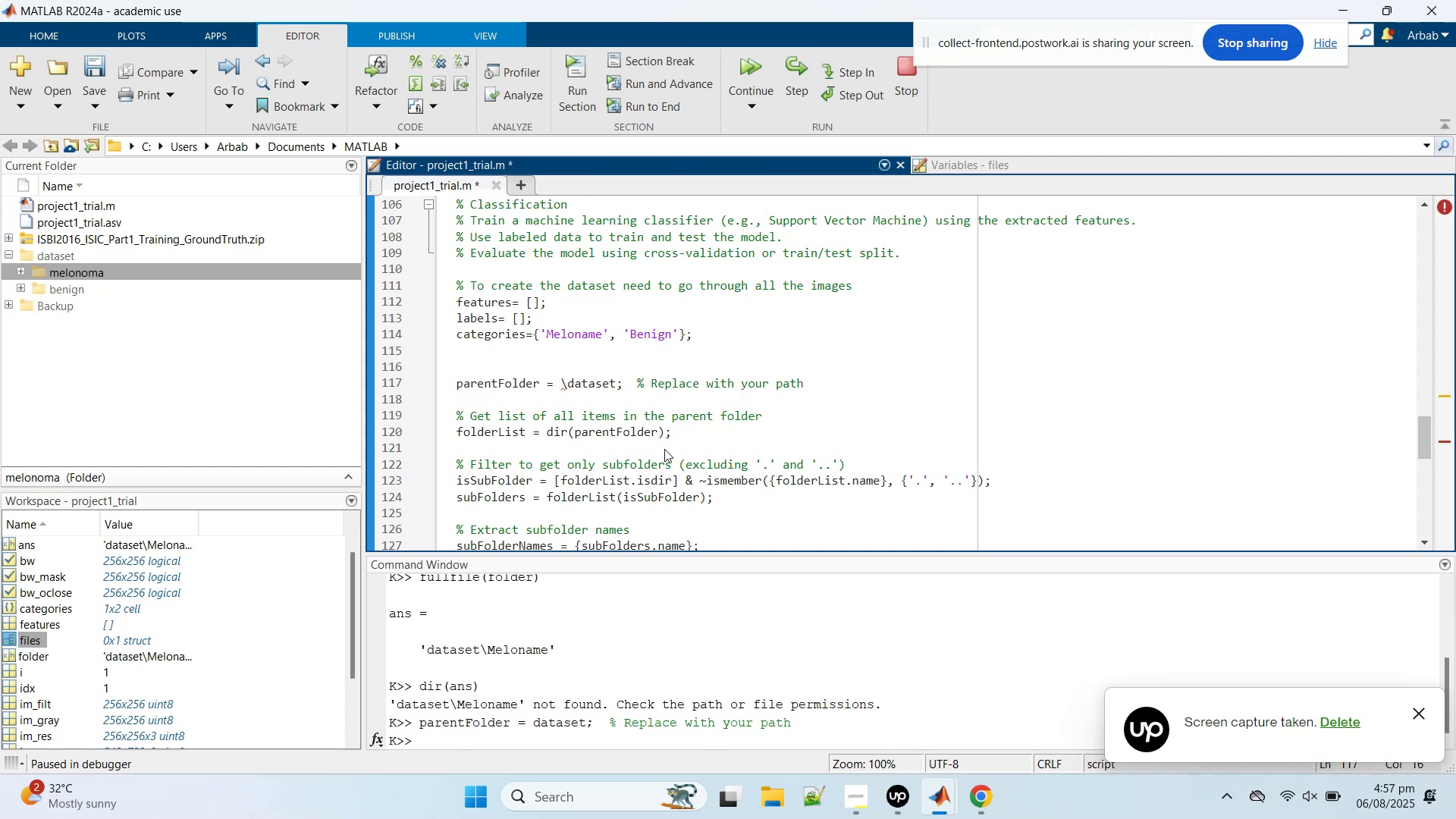 
key(Quote)
 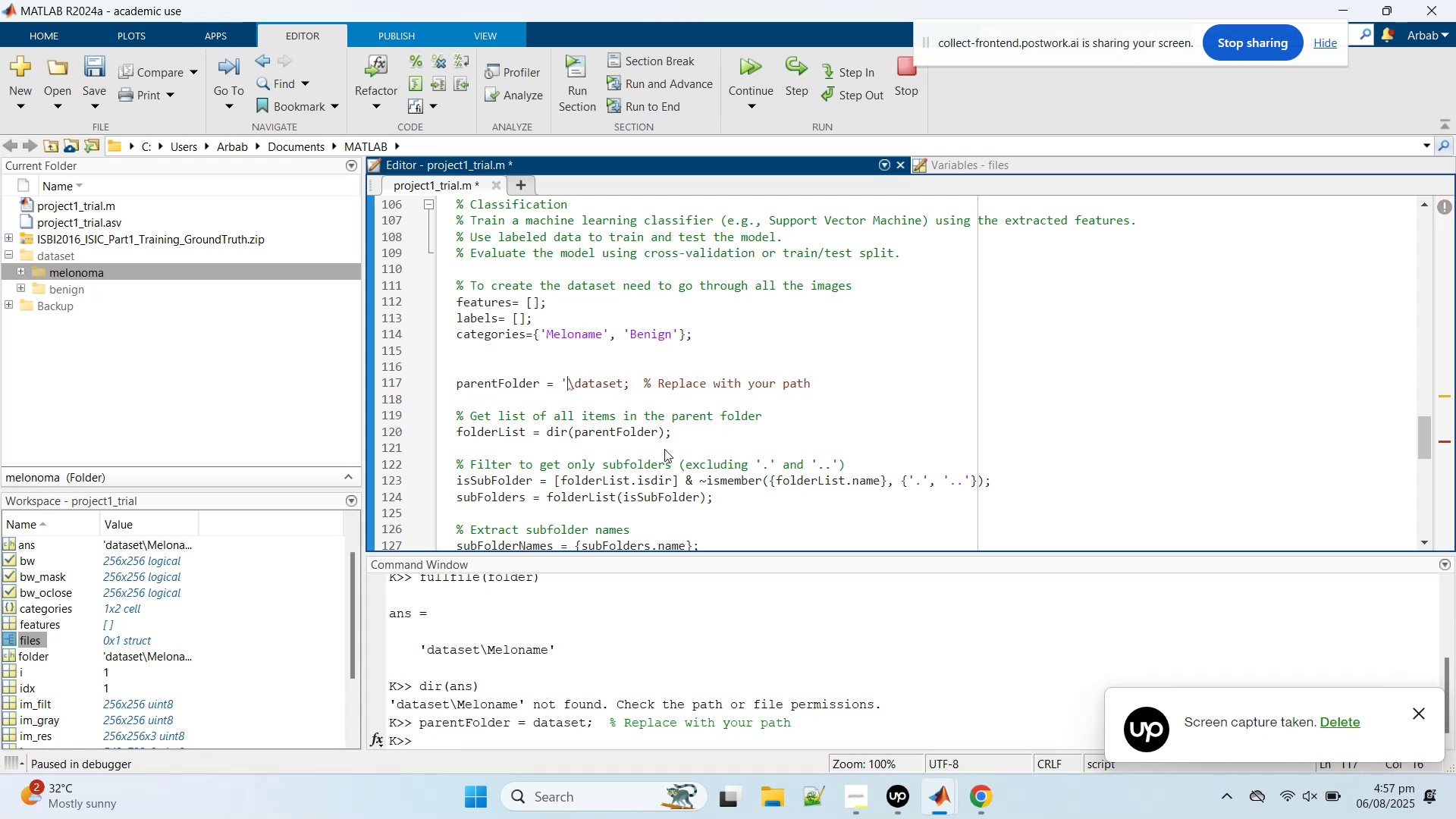 
key(ArrowRight)
 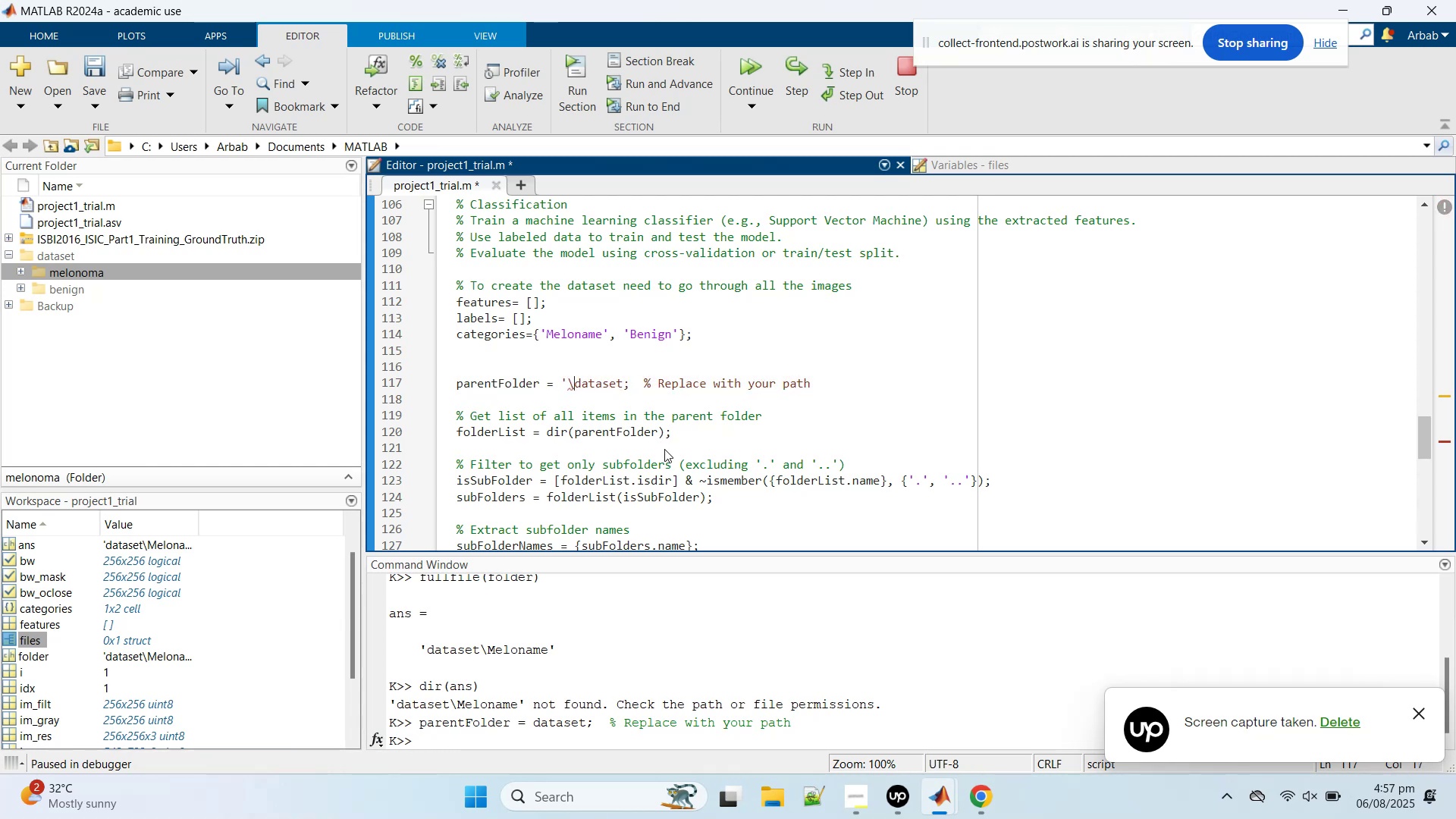 
key(ArrowRight)
 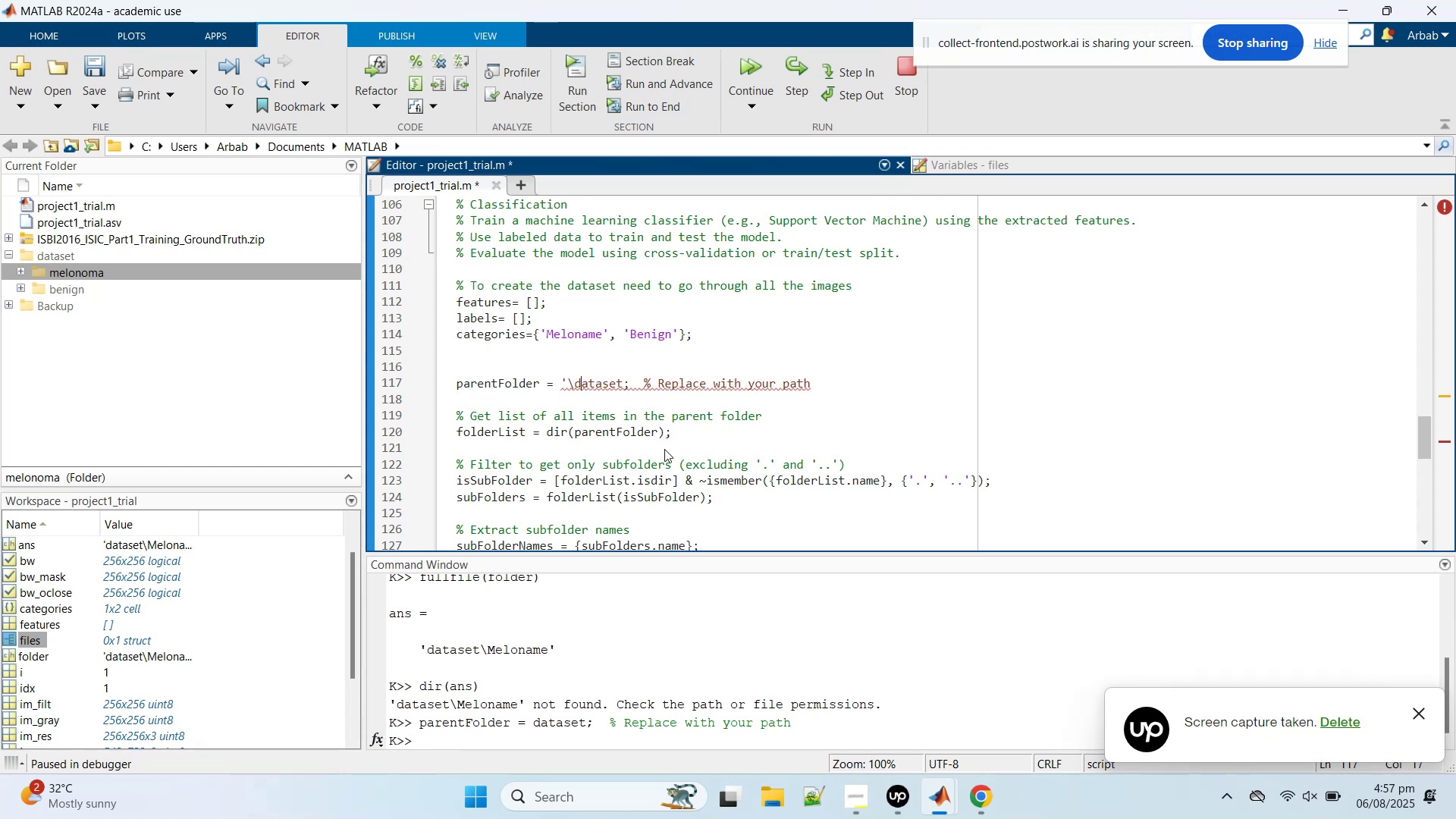 
key(ArrowRight)
 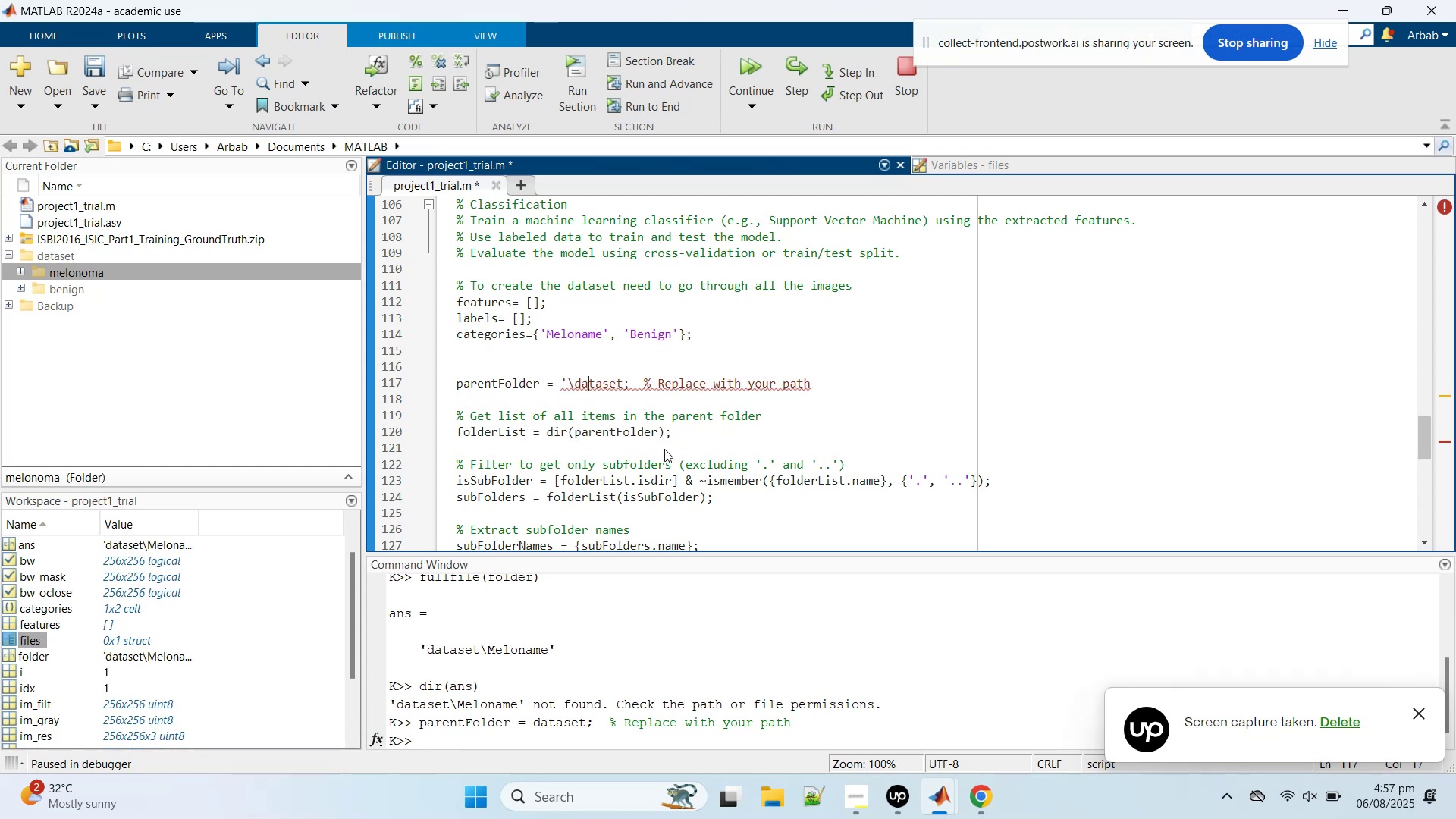 
key(ArrowRight)
 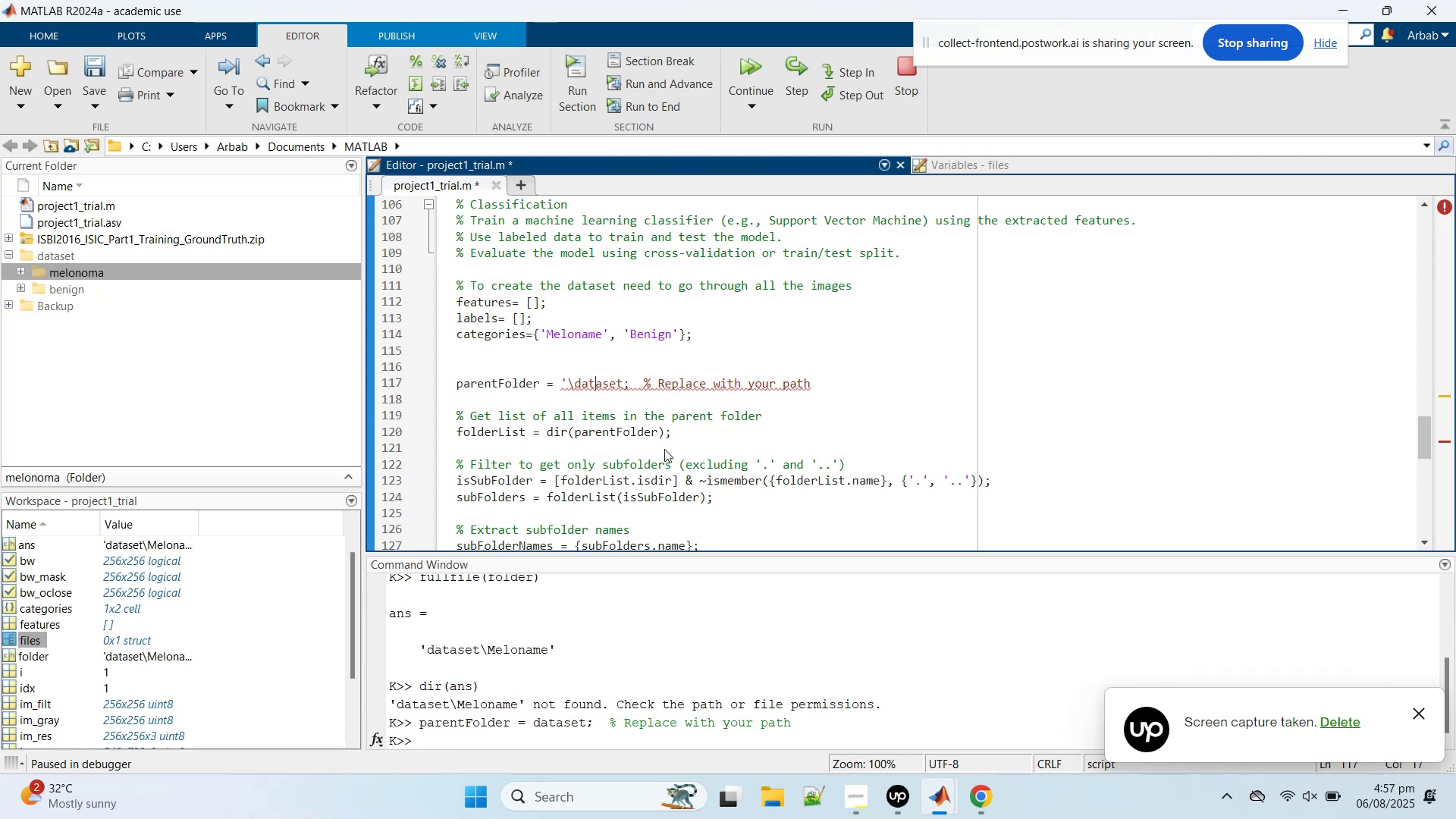 
key(ArrowRight)
 